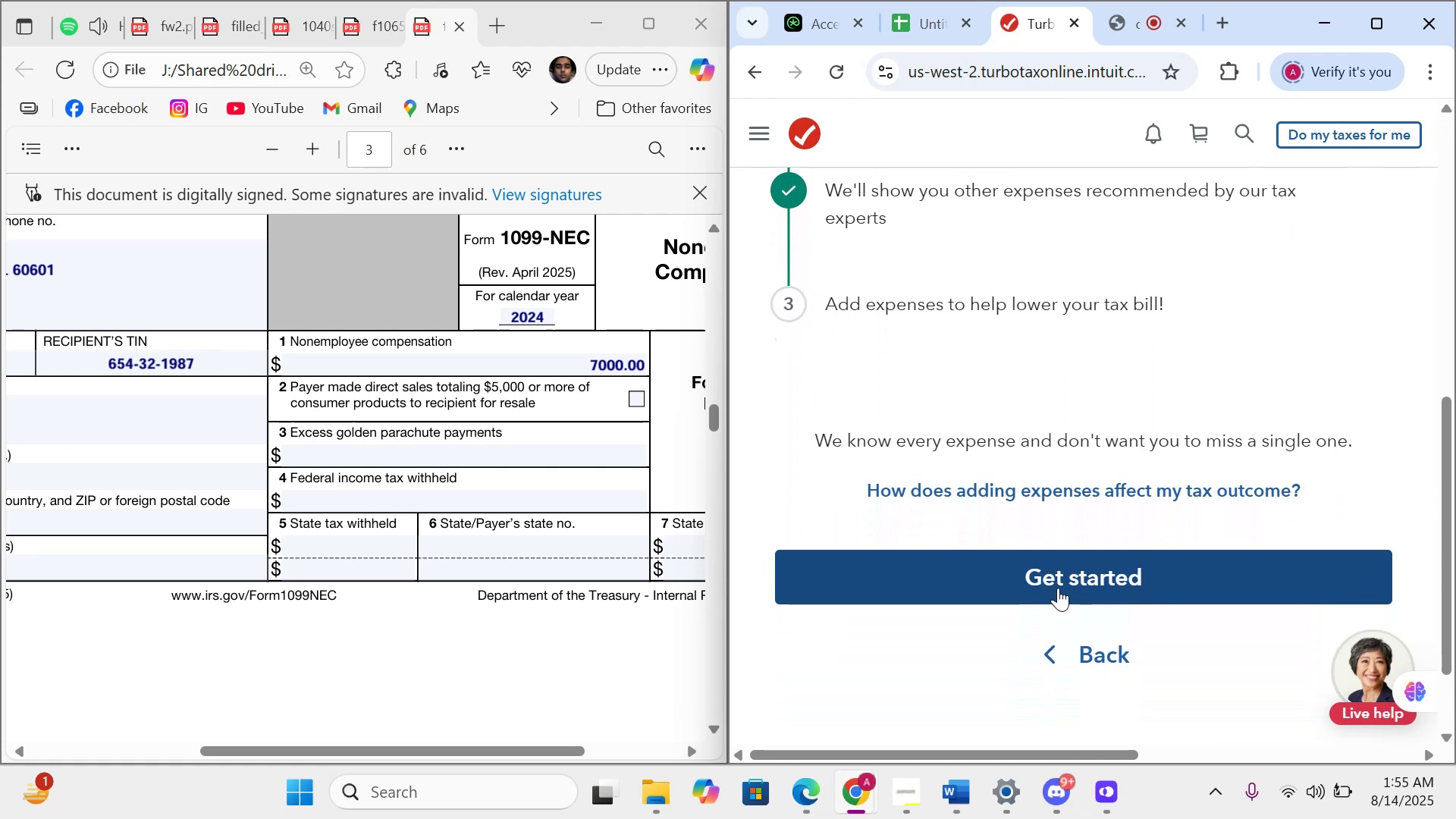 
left_click([1058, 588])
 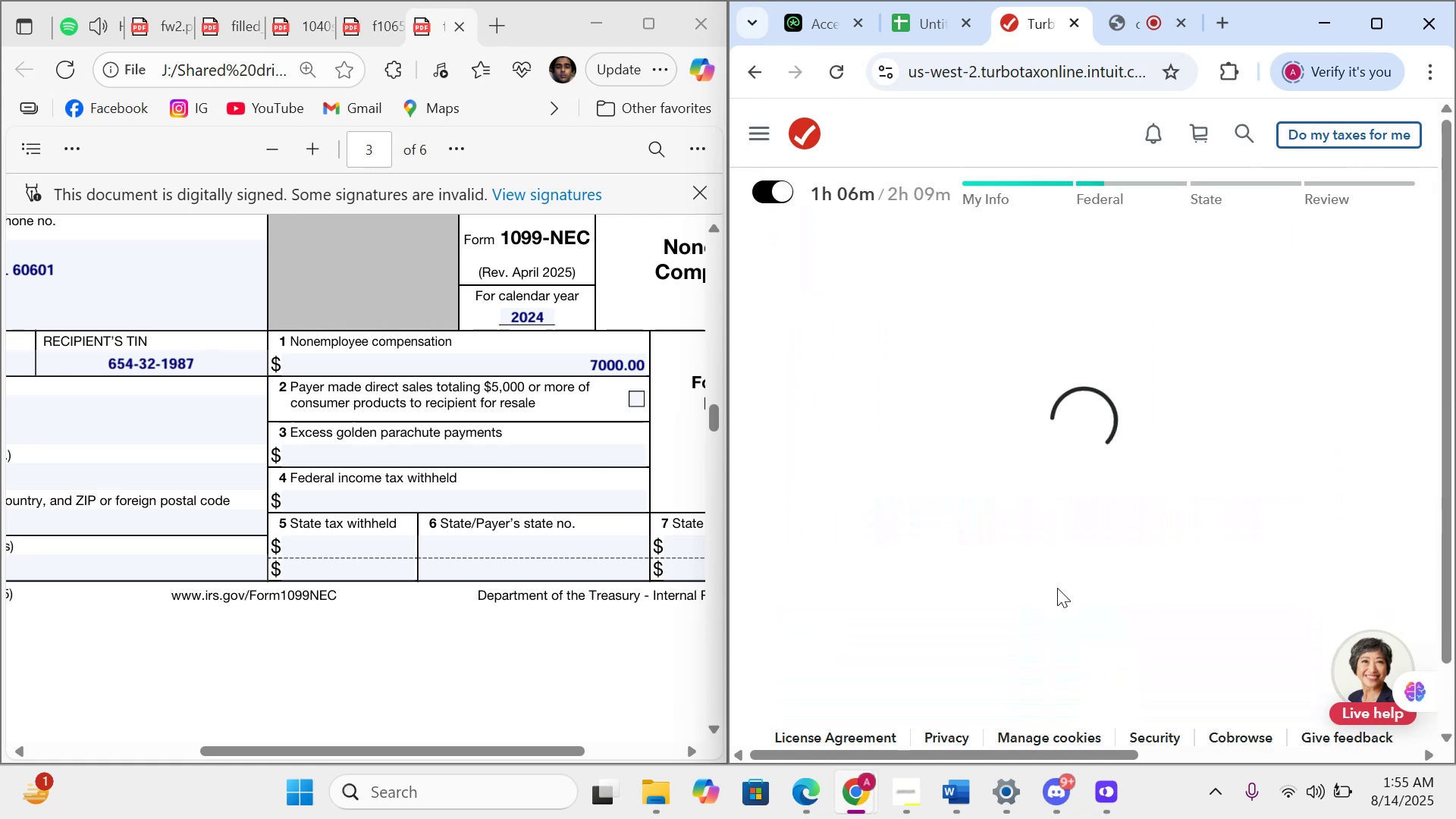 
scroll: coordinate [868, 498], scroll_direction: down, amount: 28.0
 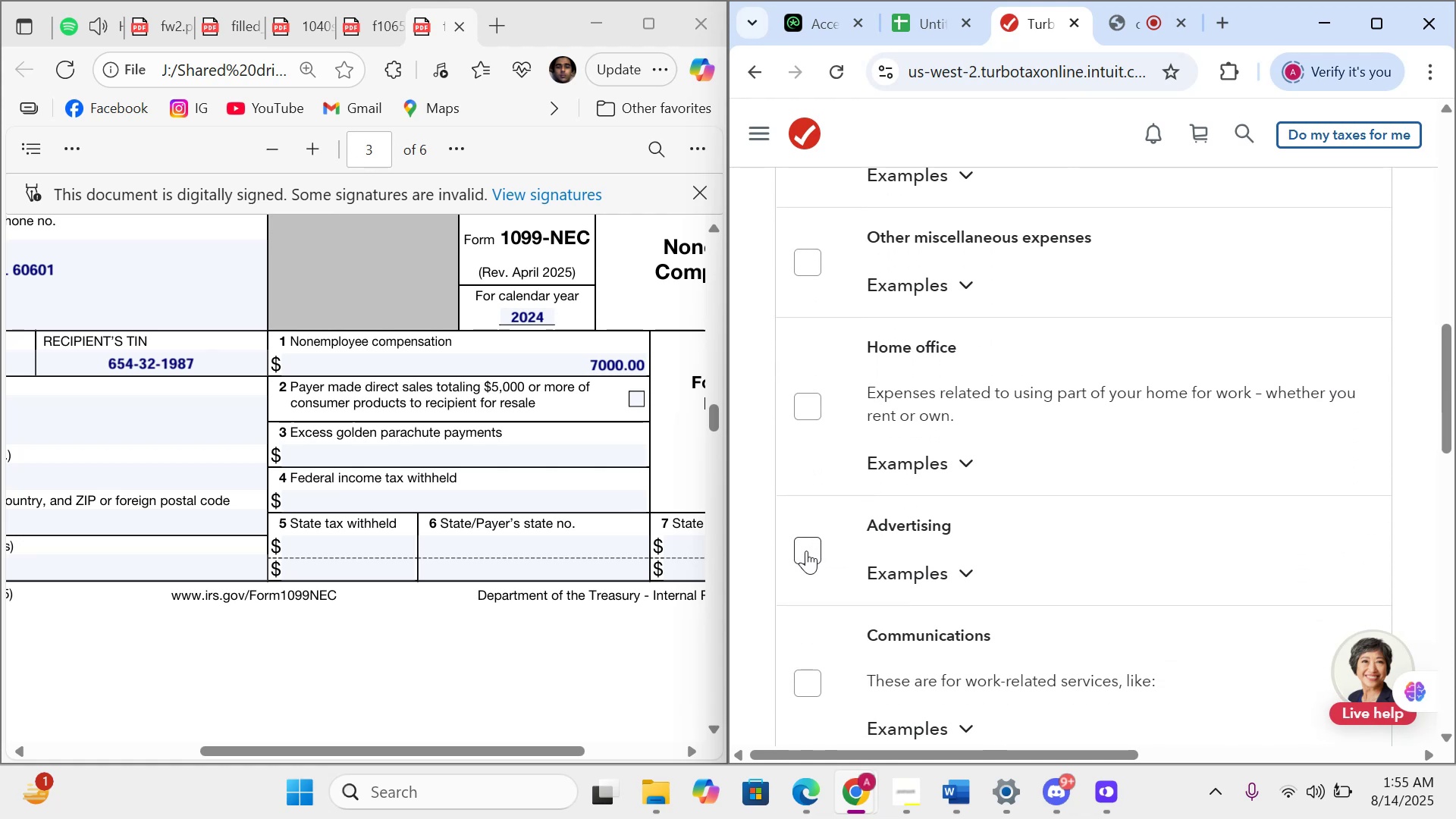 
left_click([806, 552])
 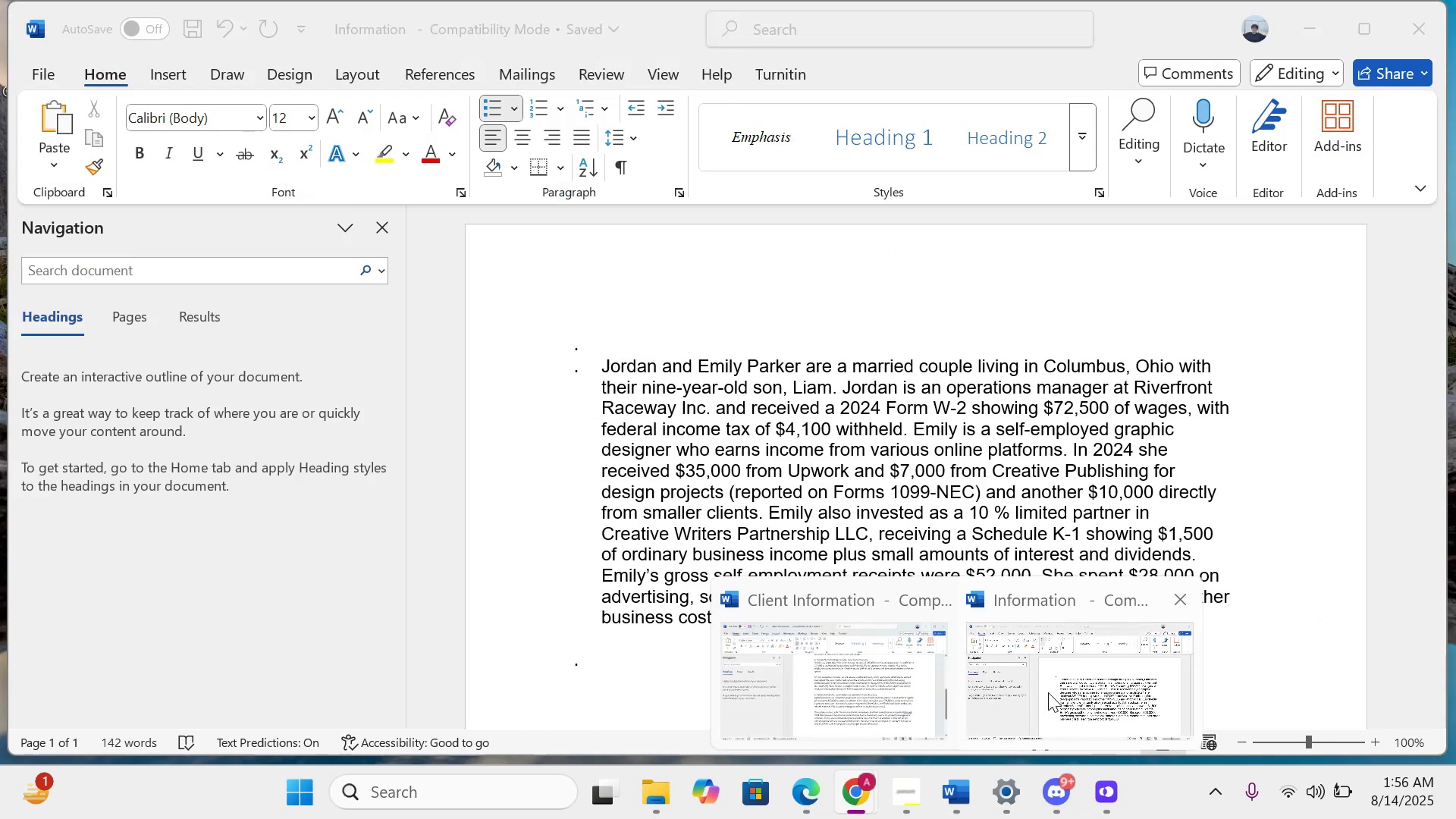 
wait(5.72)
 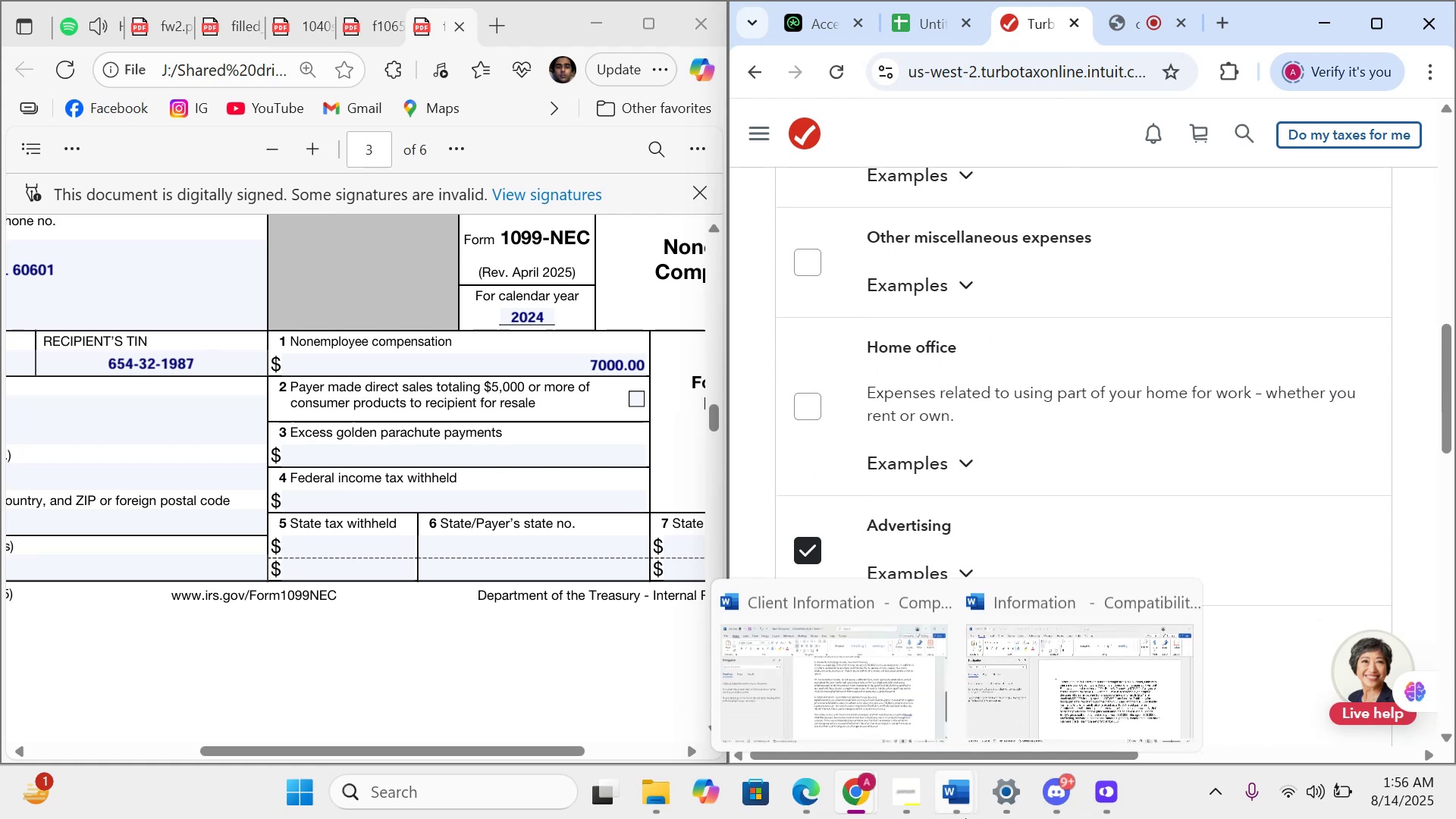 
left_click([1048, 692])
 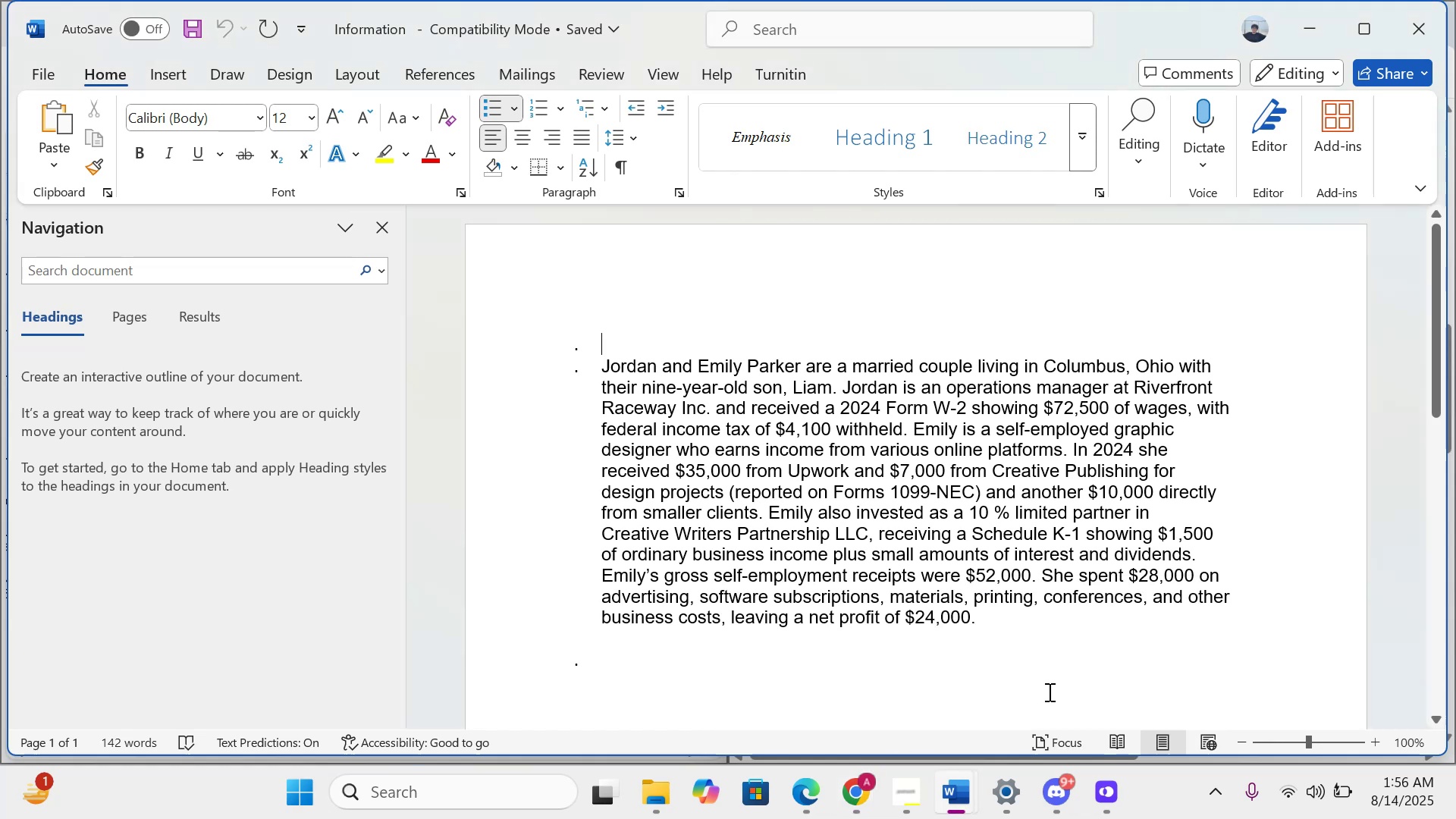 
scroll: coordinate [1017, 631], scroll_direction: down, amount: 18.0
 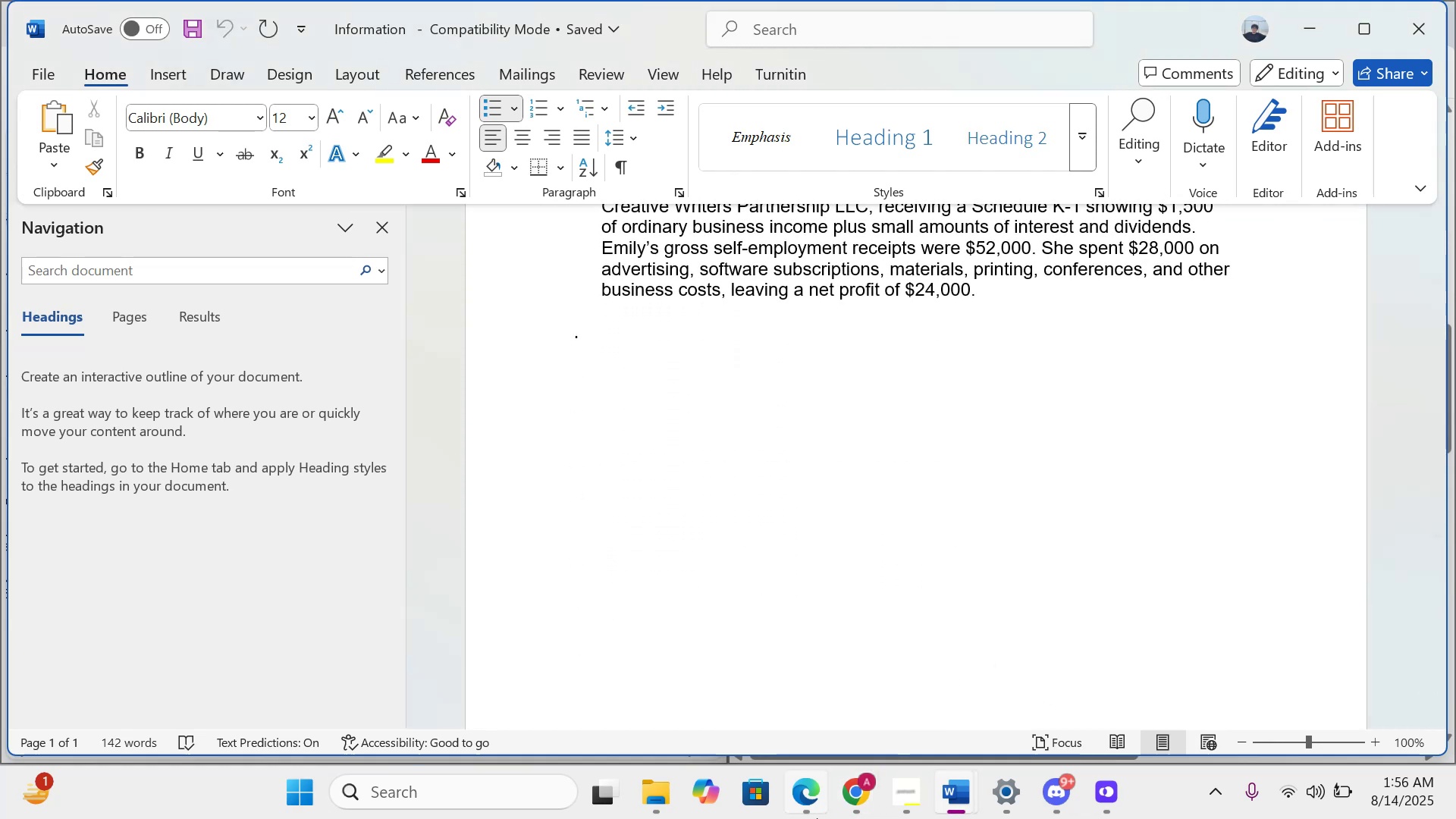 
left_click([859, 780])
 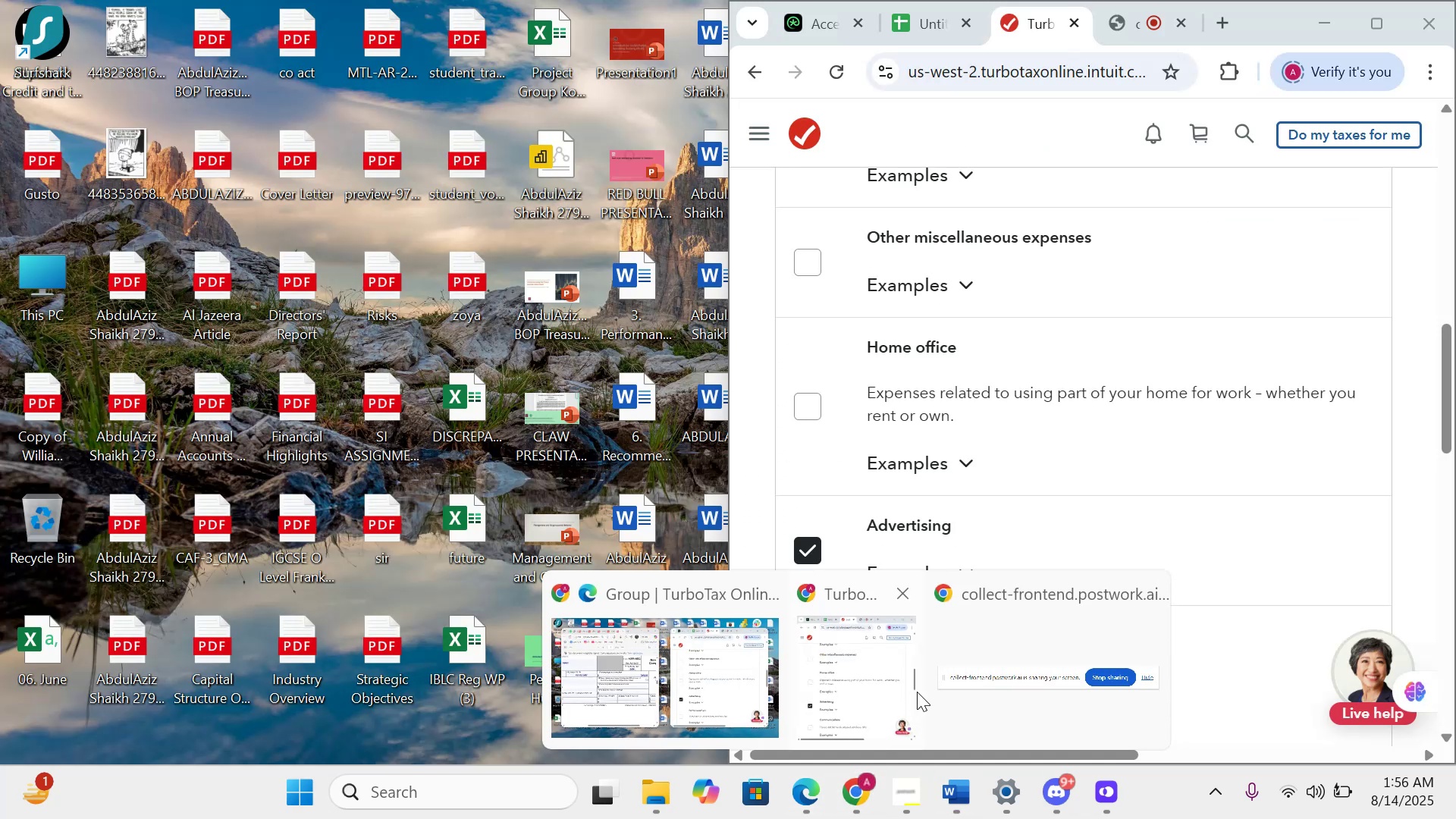 
left_click([919, 690])
 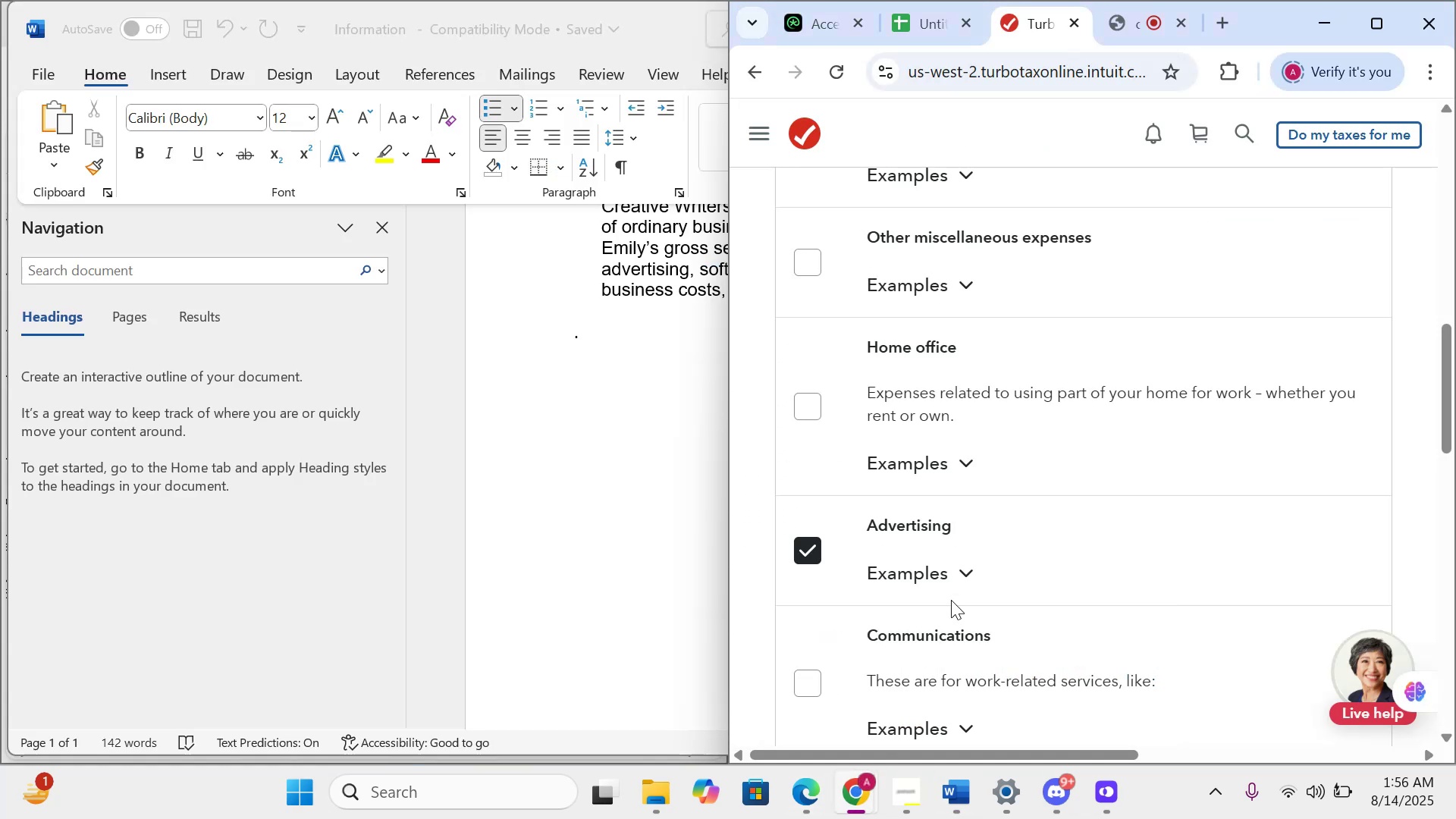 
scroll: coordinate [902, 567], scroll_direction: down, amount: 10.0
 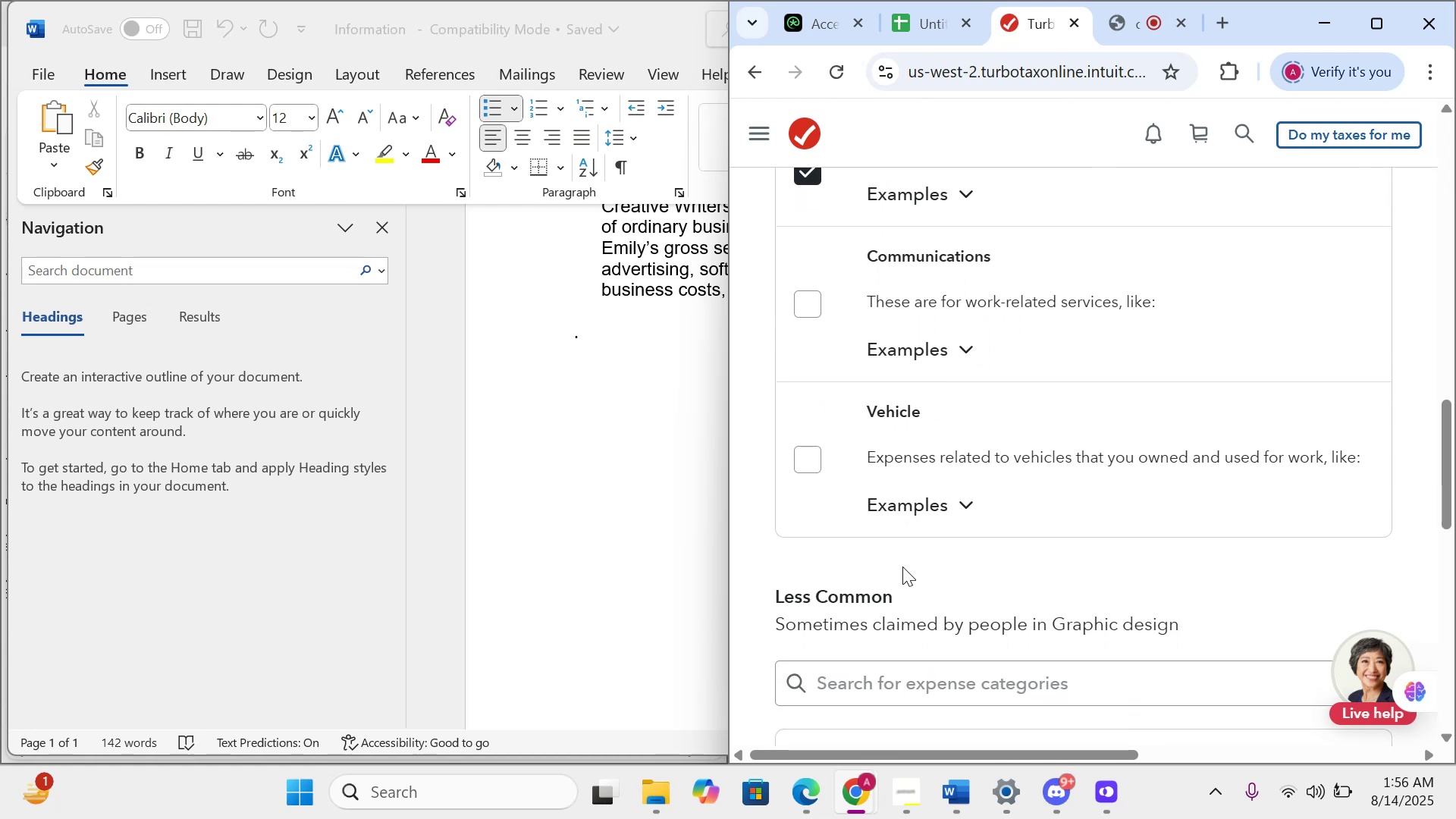 
scroll: coordinate [915, 331], scroll_direction: up, amount: 27.0
 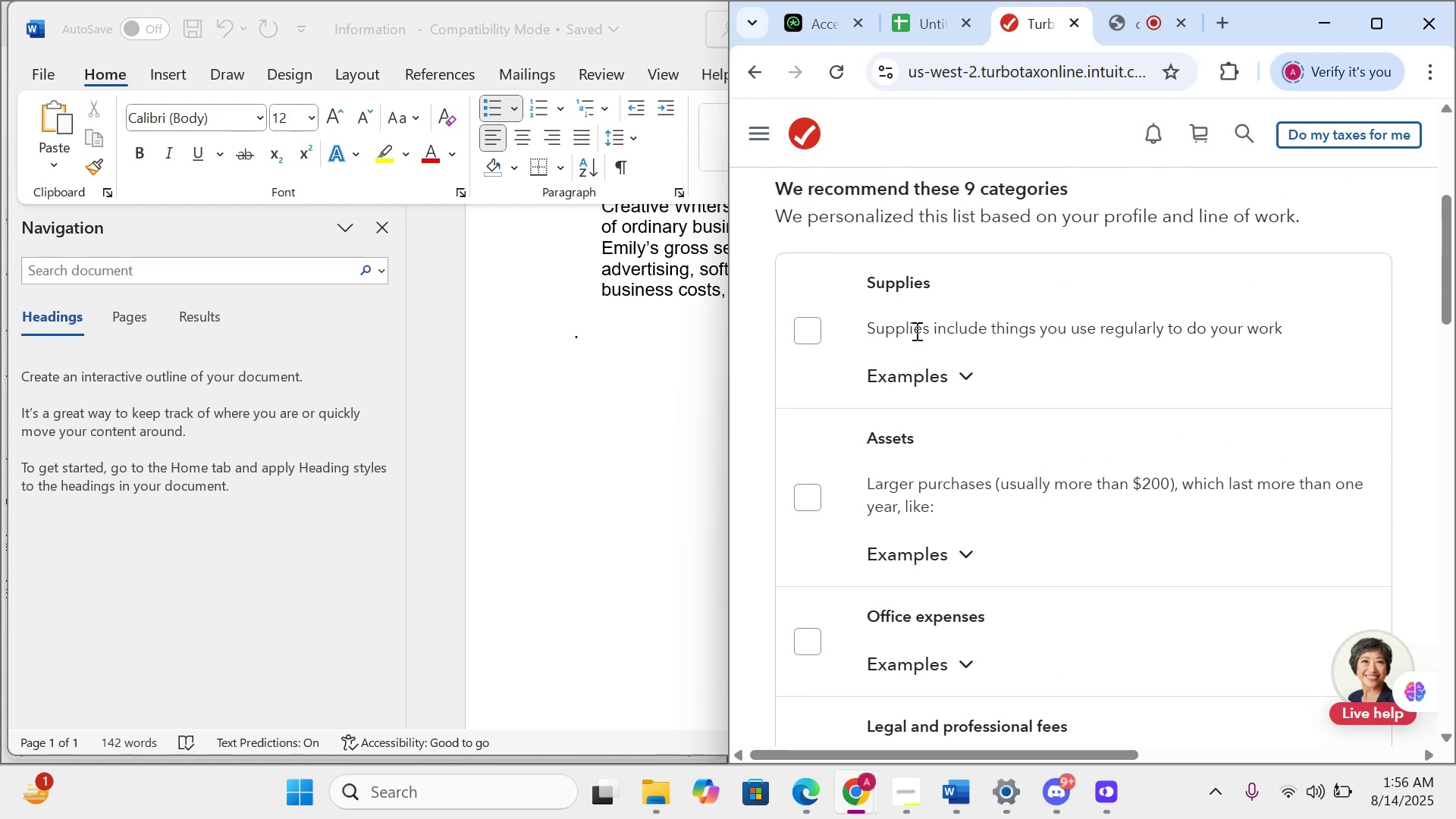 
scroll: coordinate [915, 331], scroll_direction: down, amount: 3.0
 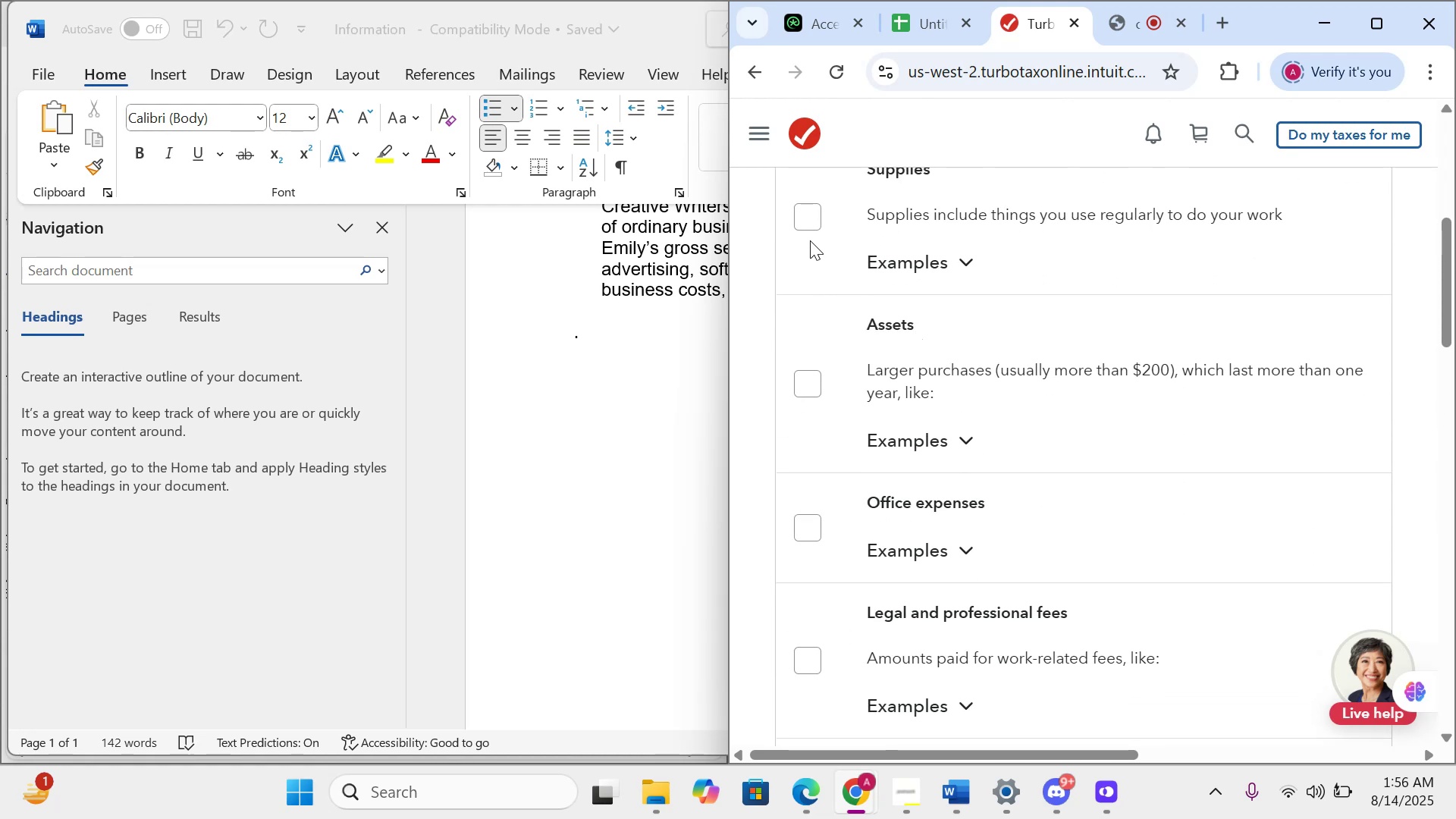 
left_click([806, 233])
 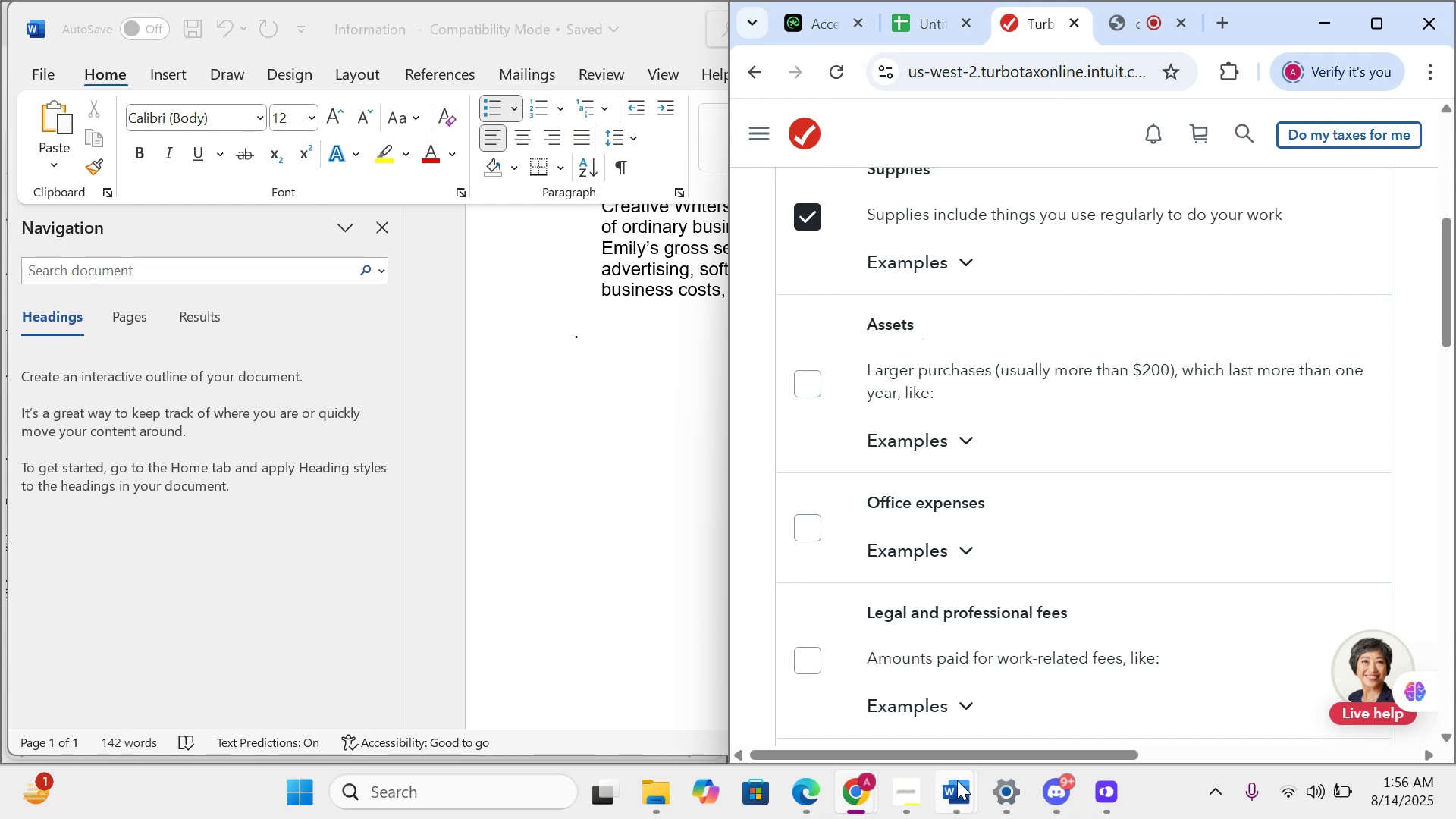 
mouse_move([996, 692])
 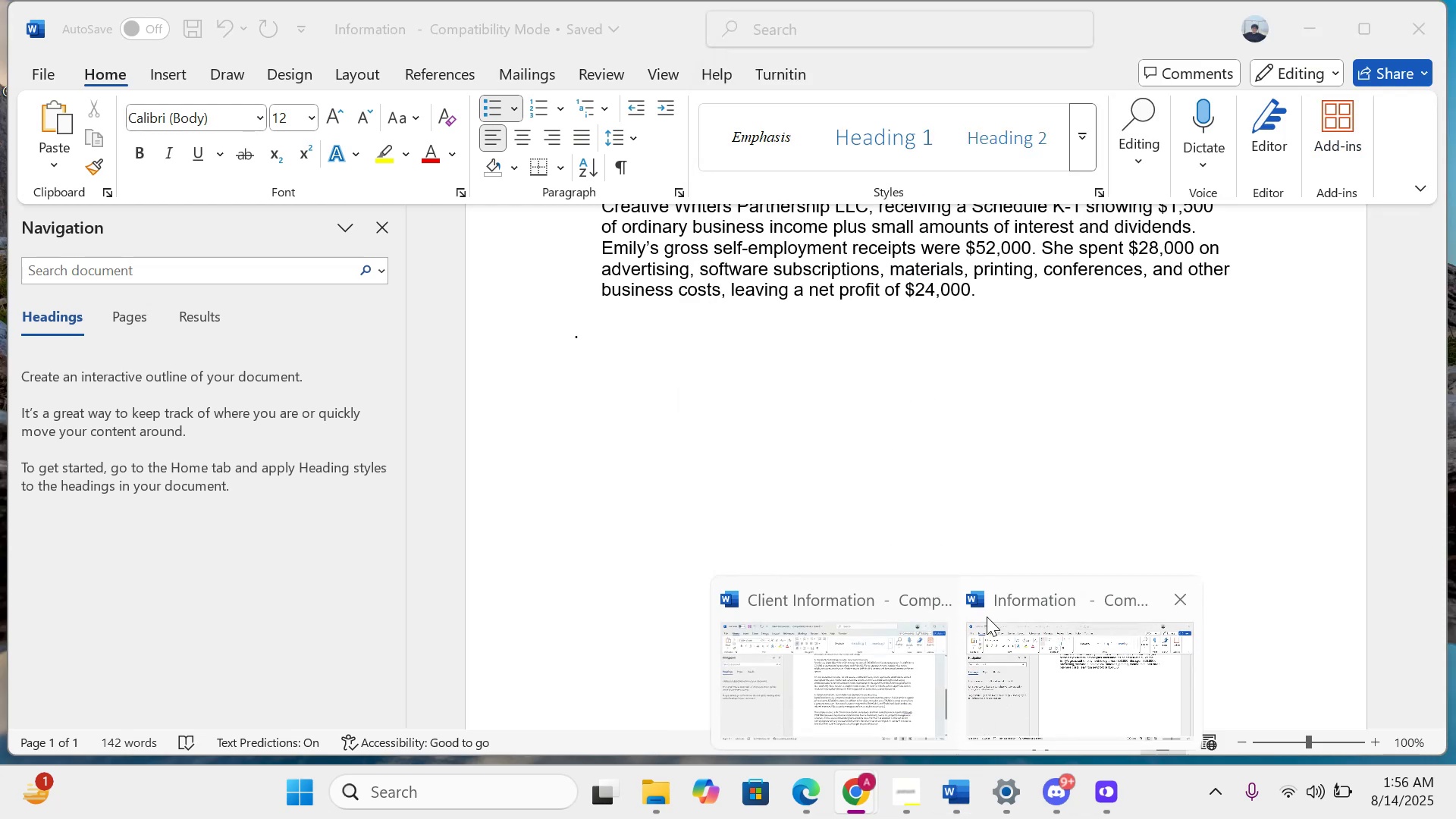 
mouse_move([895, 460])
 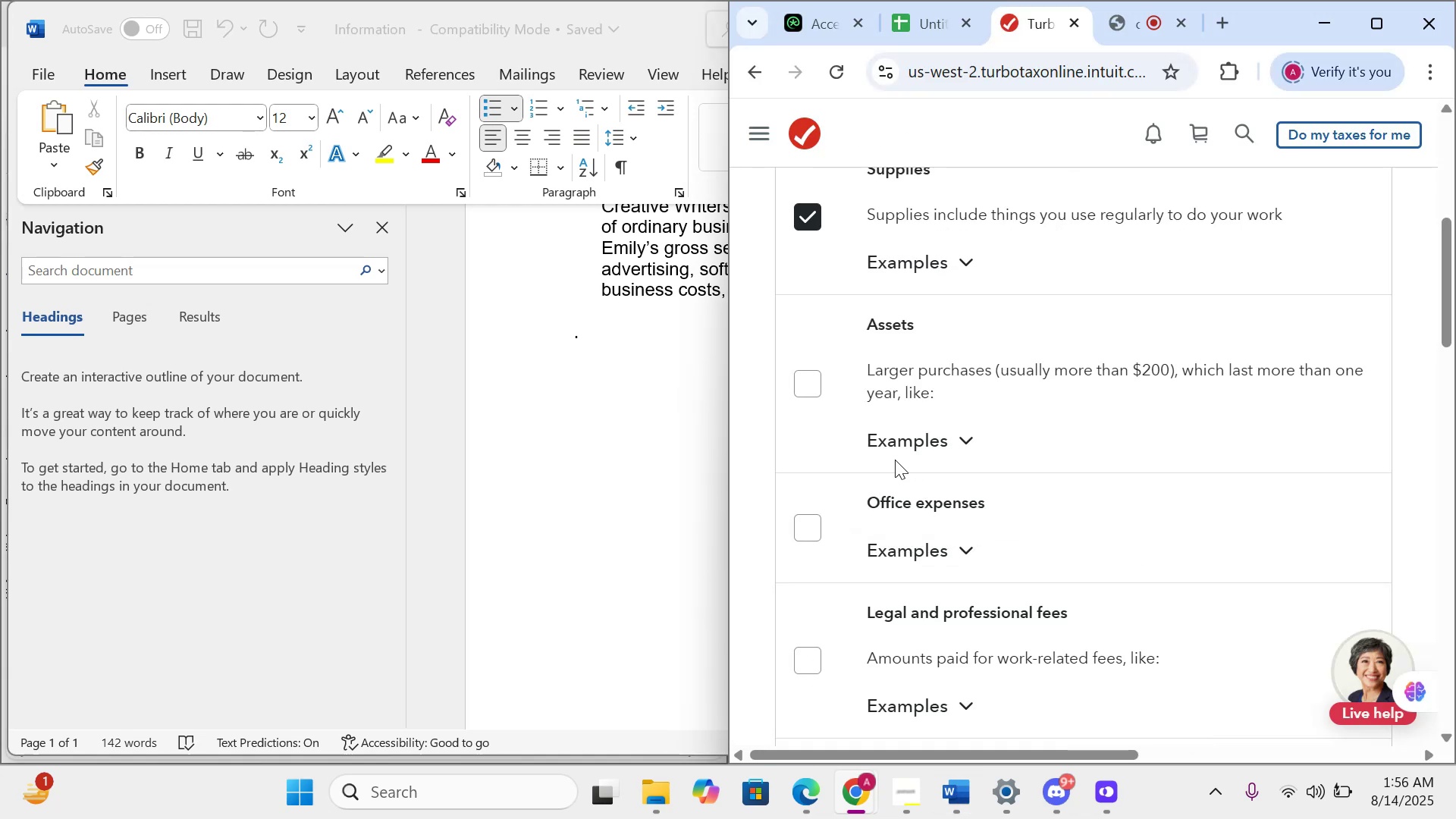 
scroll: coordinate [827, 478], scroll_direction: down, amount: 20.0
 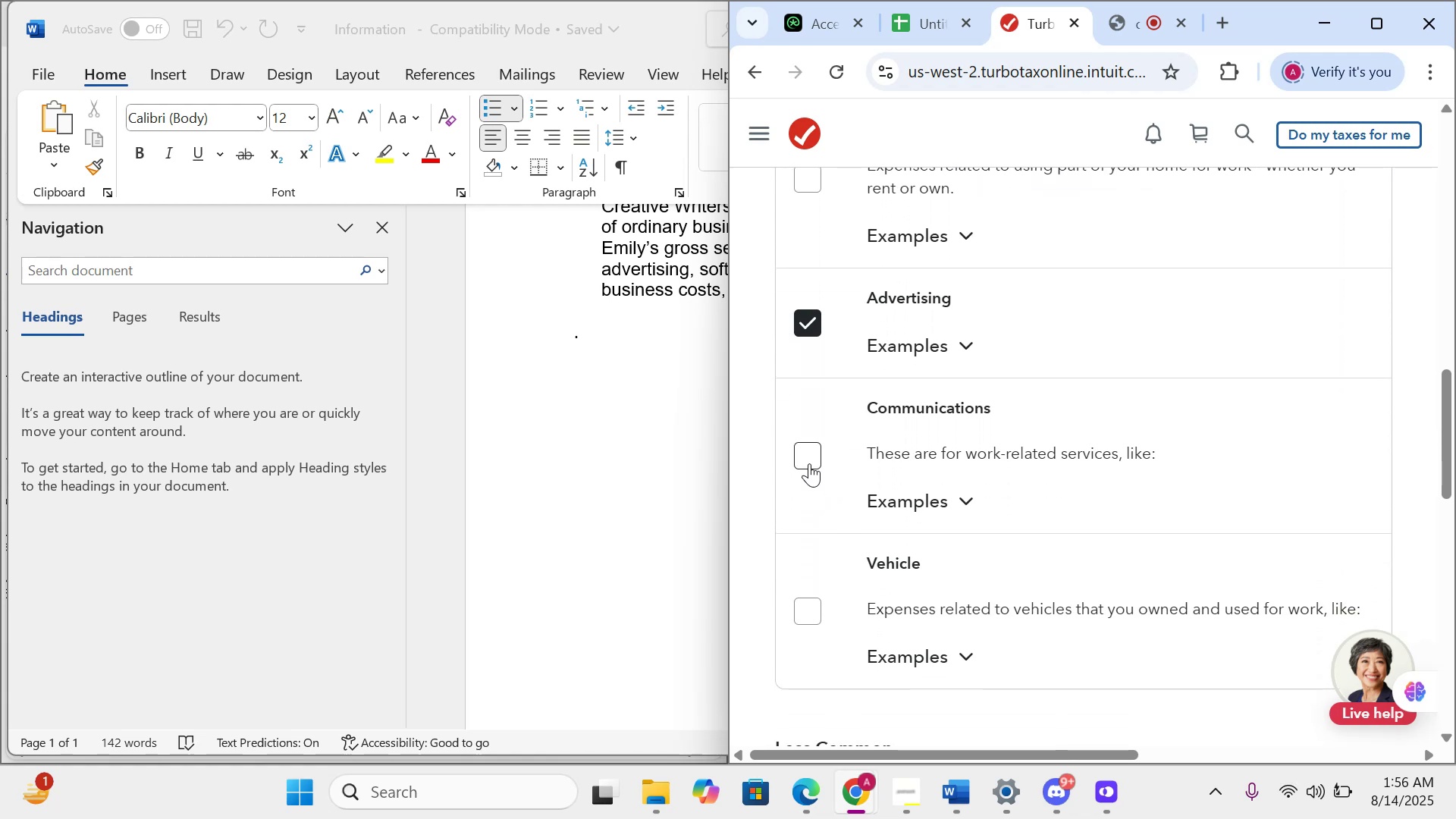 
mouse_move([930, 496])
 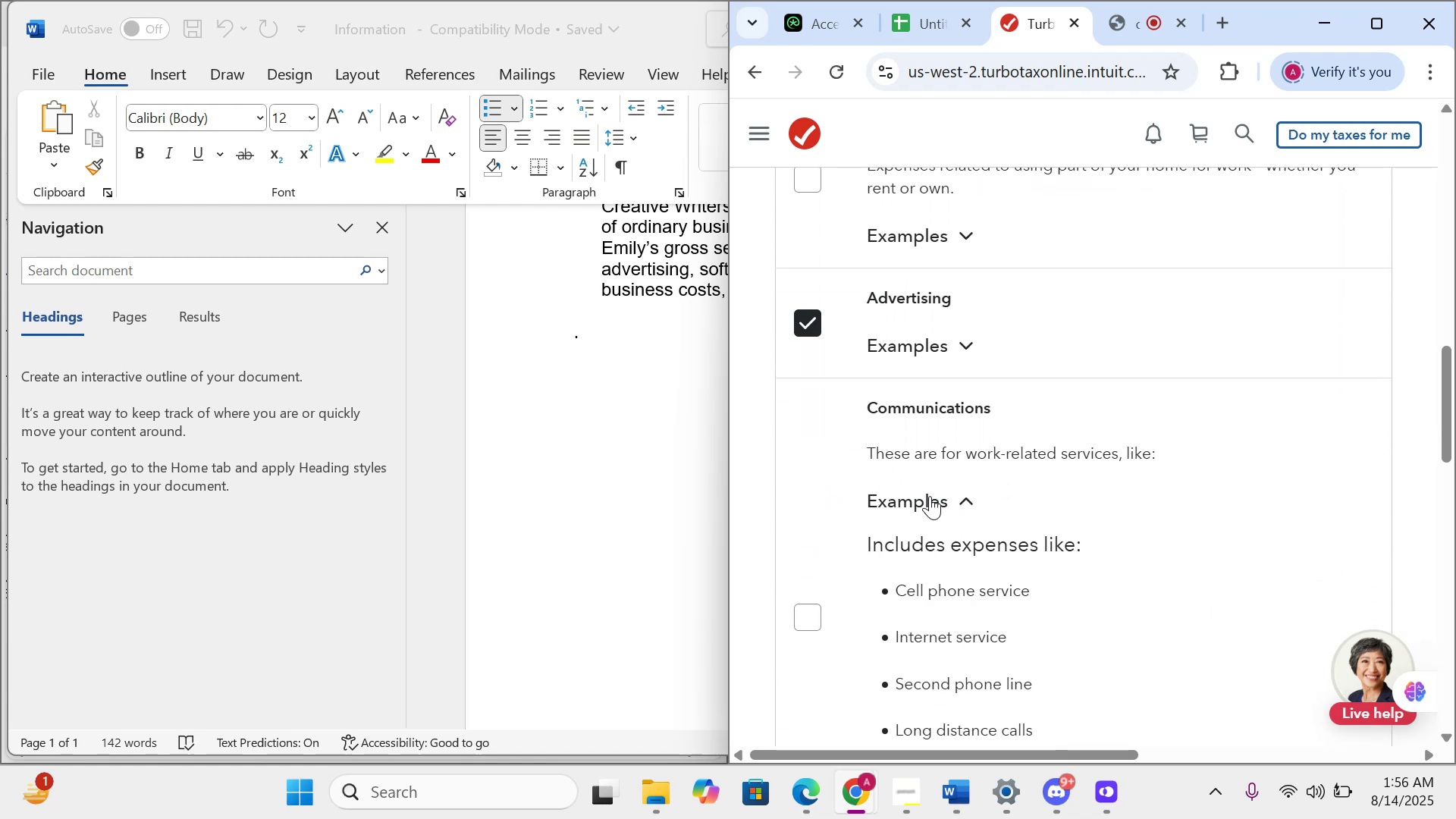 
scroll: coordinate [833, 512], scroll_direction: down, amount: 33.0
 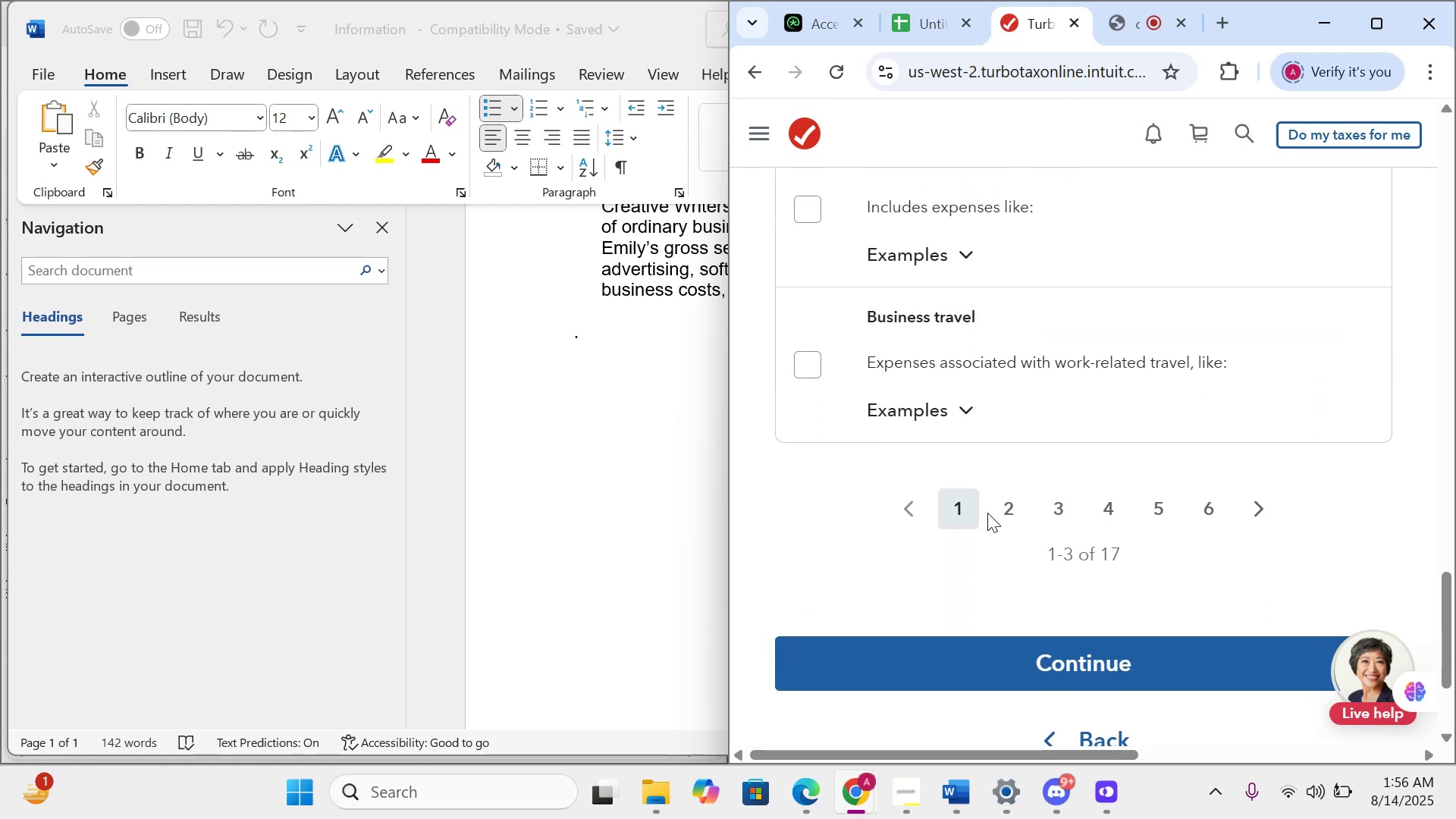 
scroll: coordinate [968, 579], scroll_direction: none, amount: 0.0
 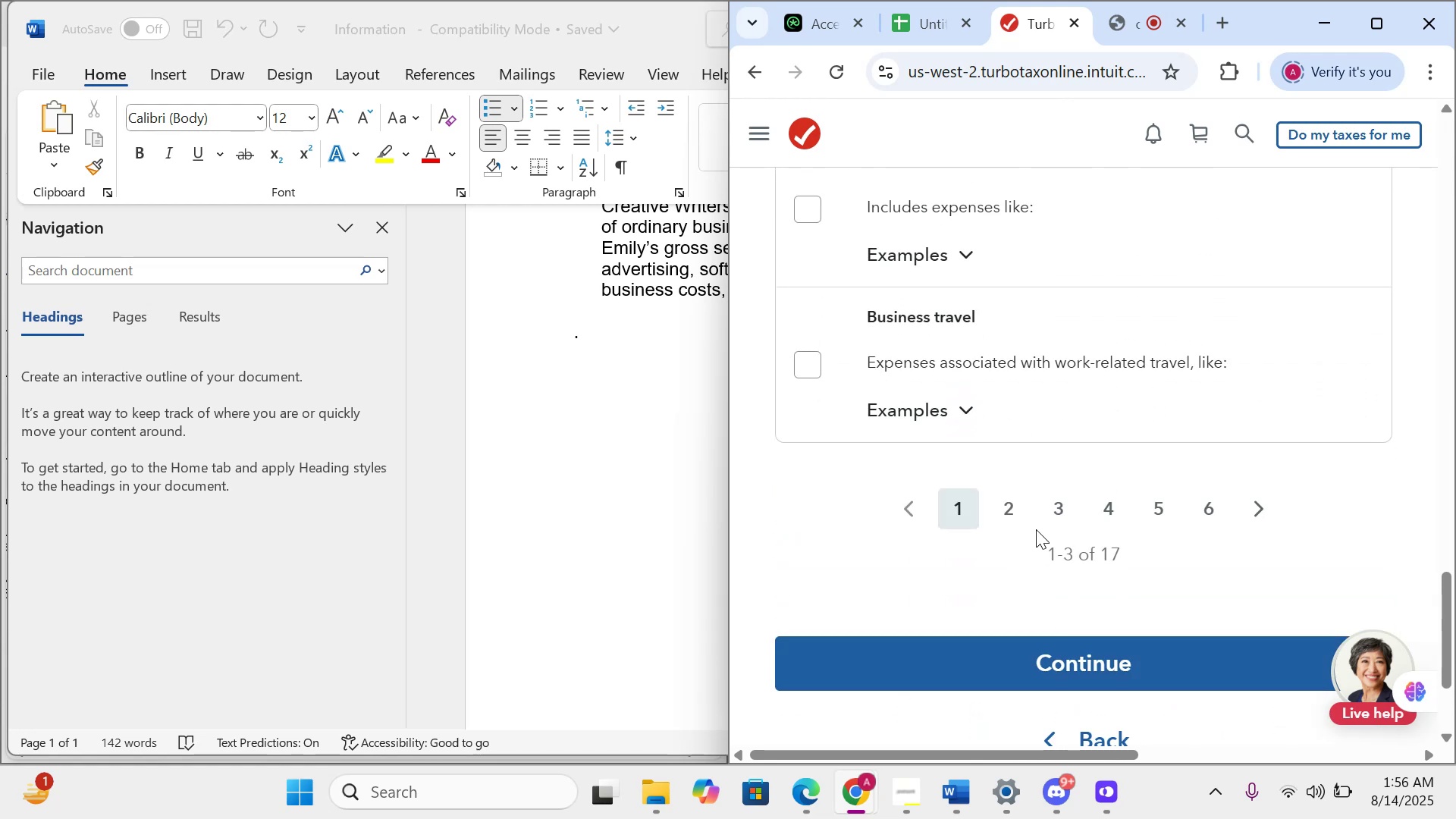 
scroll: coordinate [1128, 530], scroll_direction: up, amount: 2.0
 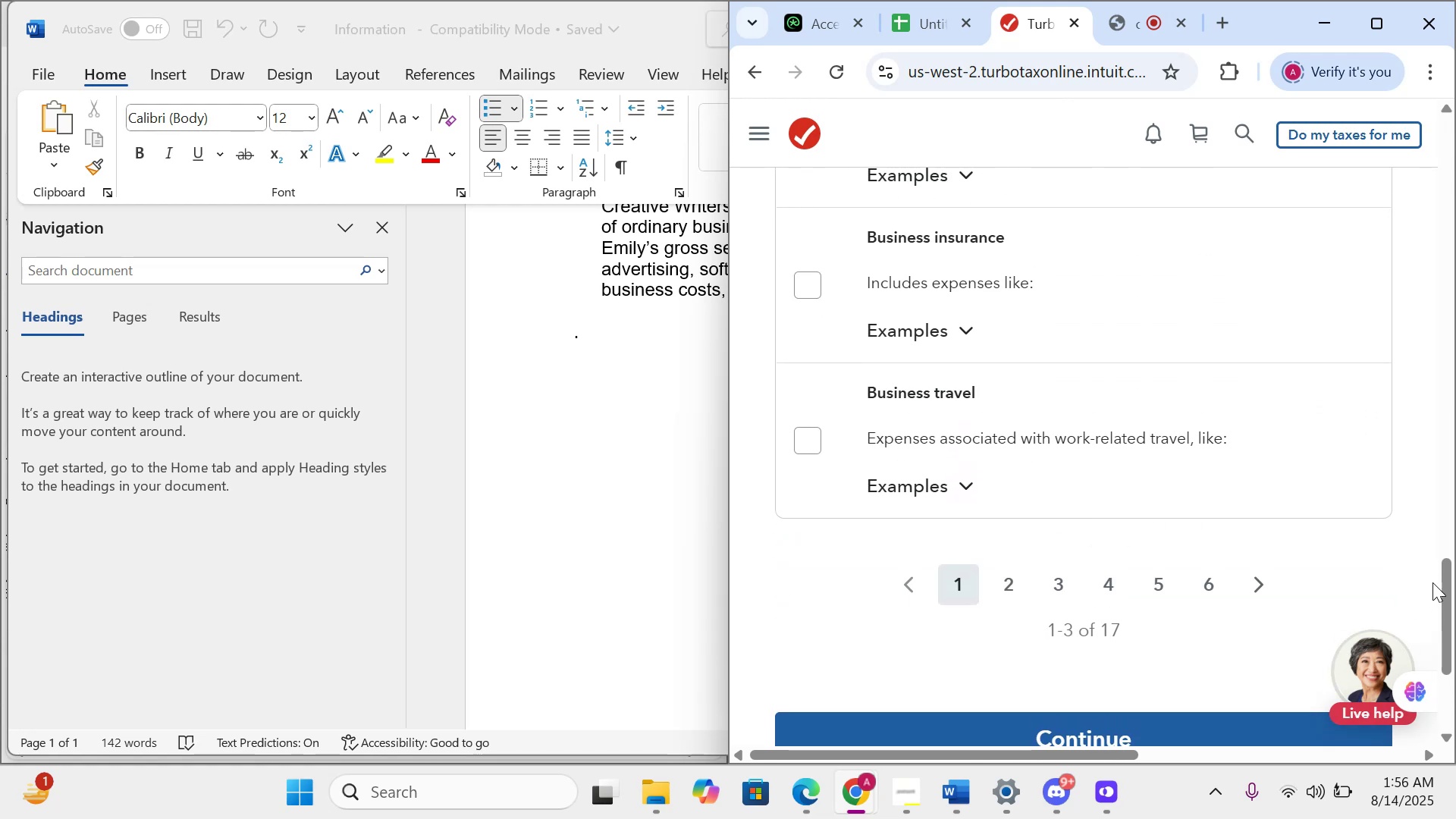 
left_click_drag(start_coordinate=[1442, 576], to_coordinate=[1353, 539])
 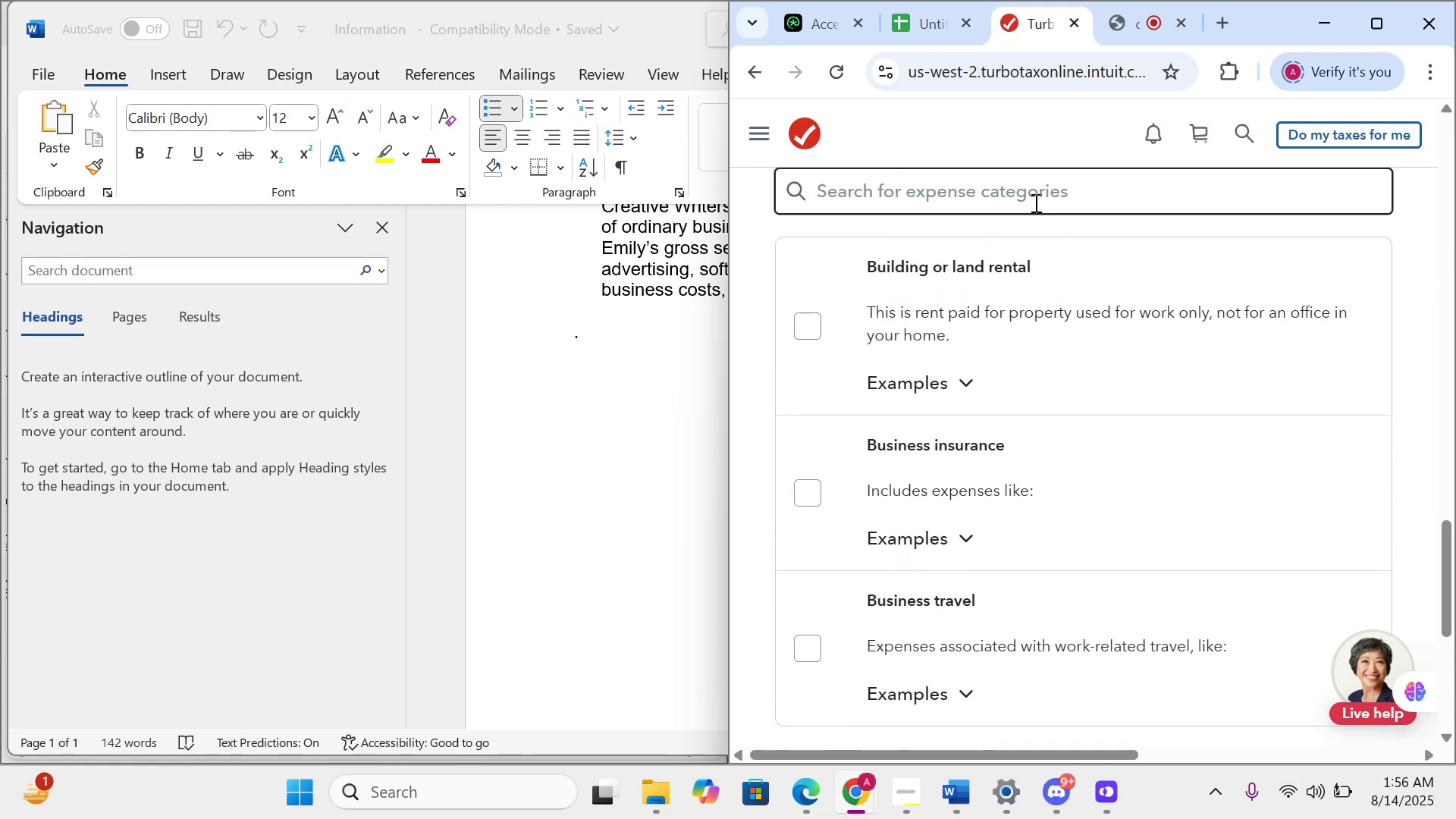 
type(subscriptions)
 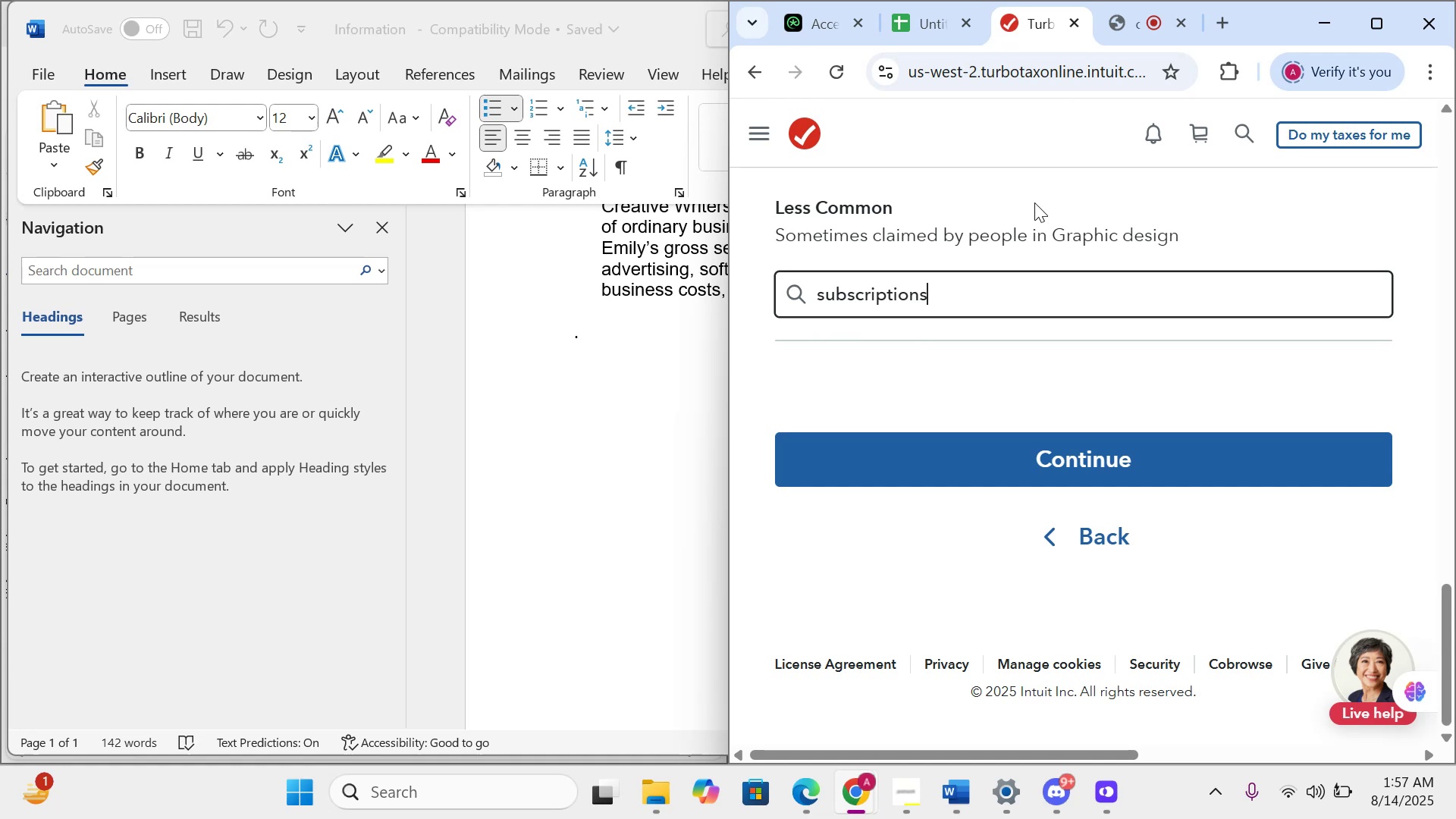 
hold_key(key=Backspace, duration=1.22)
 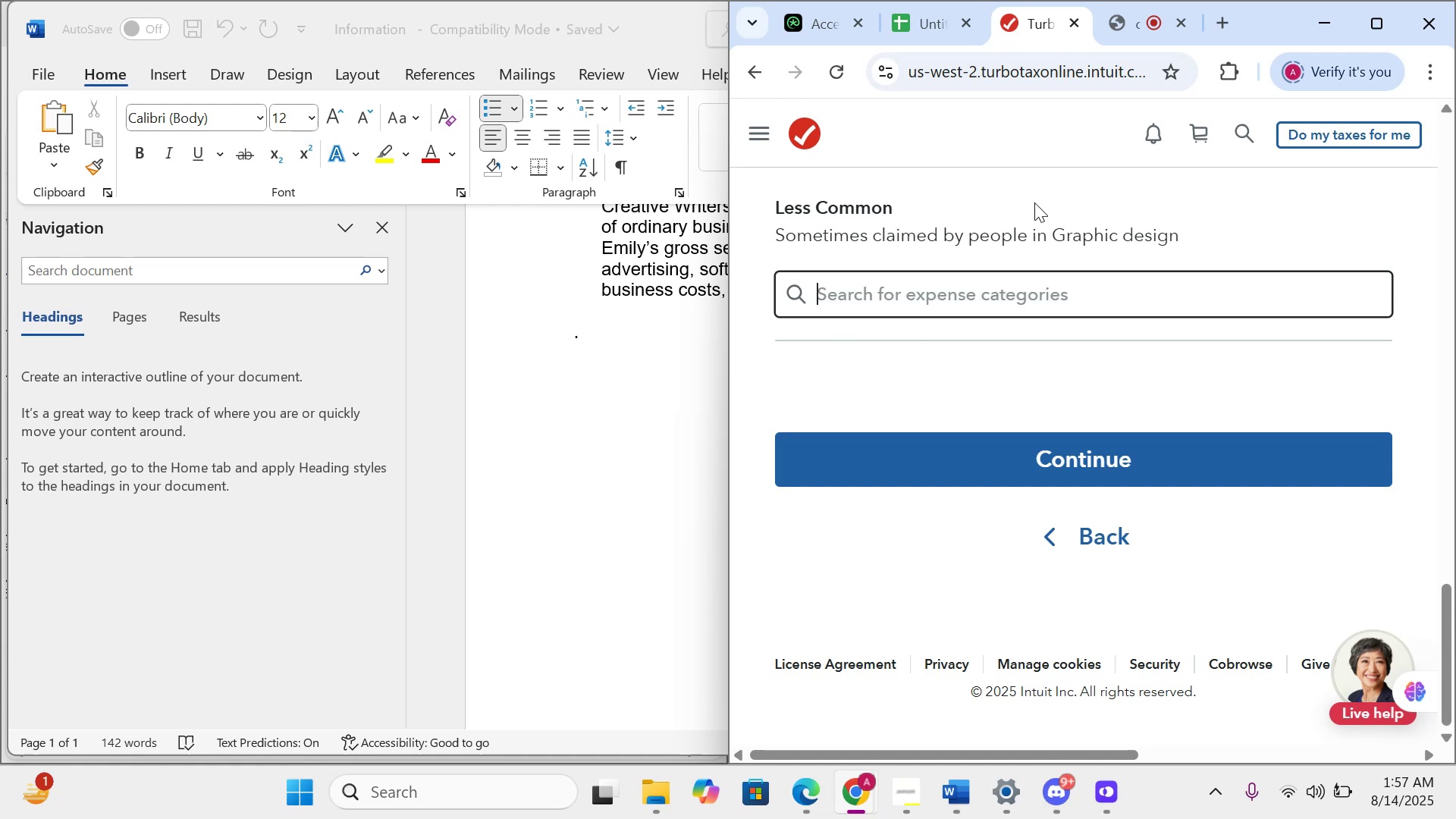 
type(si)
key(Backspace)
type(oftwares )
key(Backspace)
key(Backspace)
type(e)
 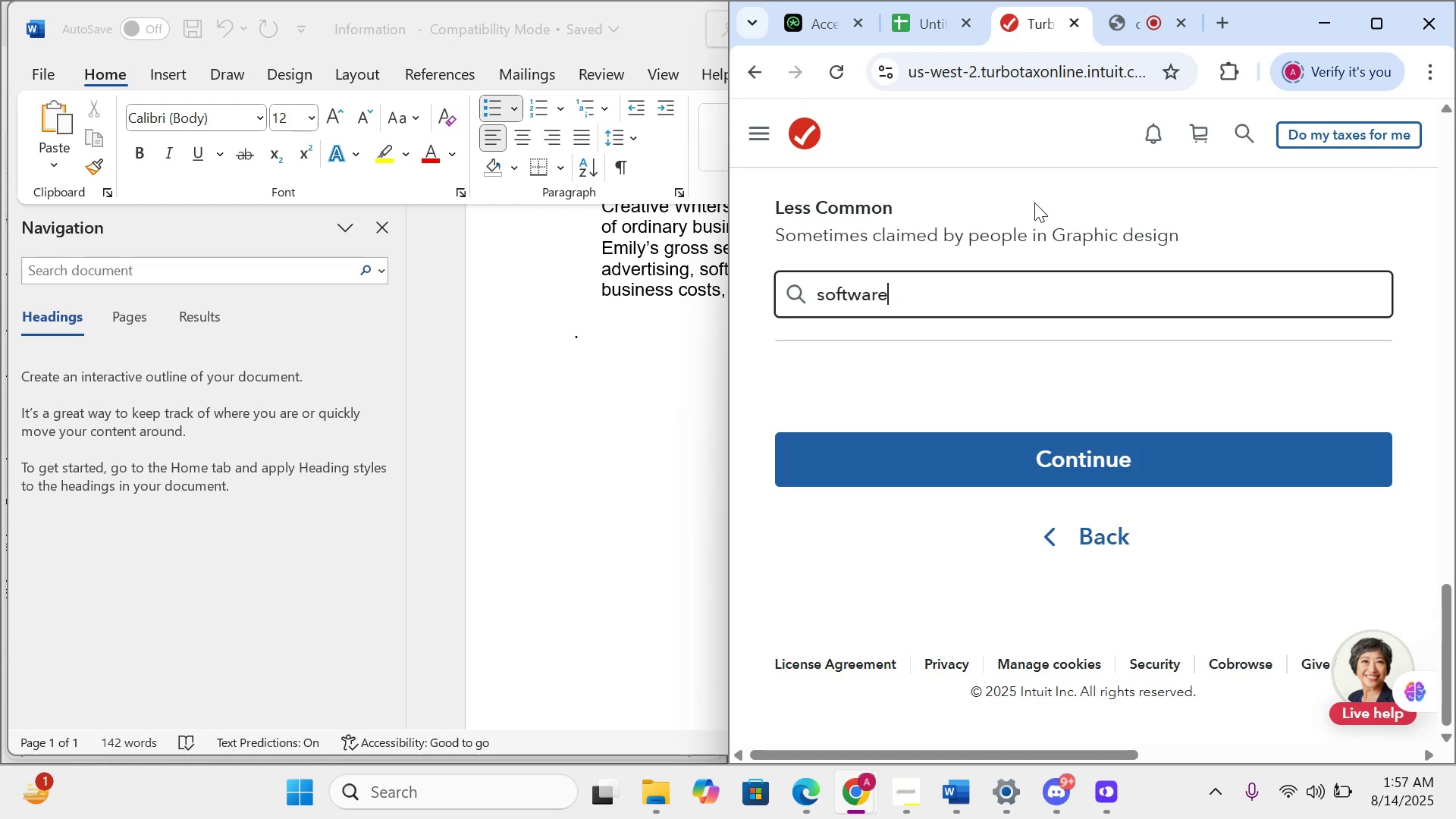 
key(Enter)
 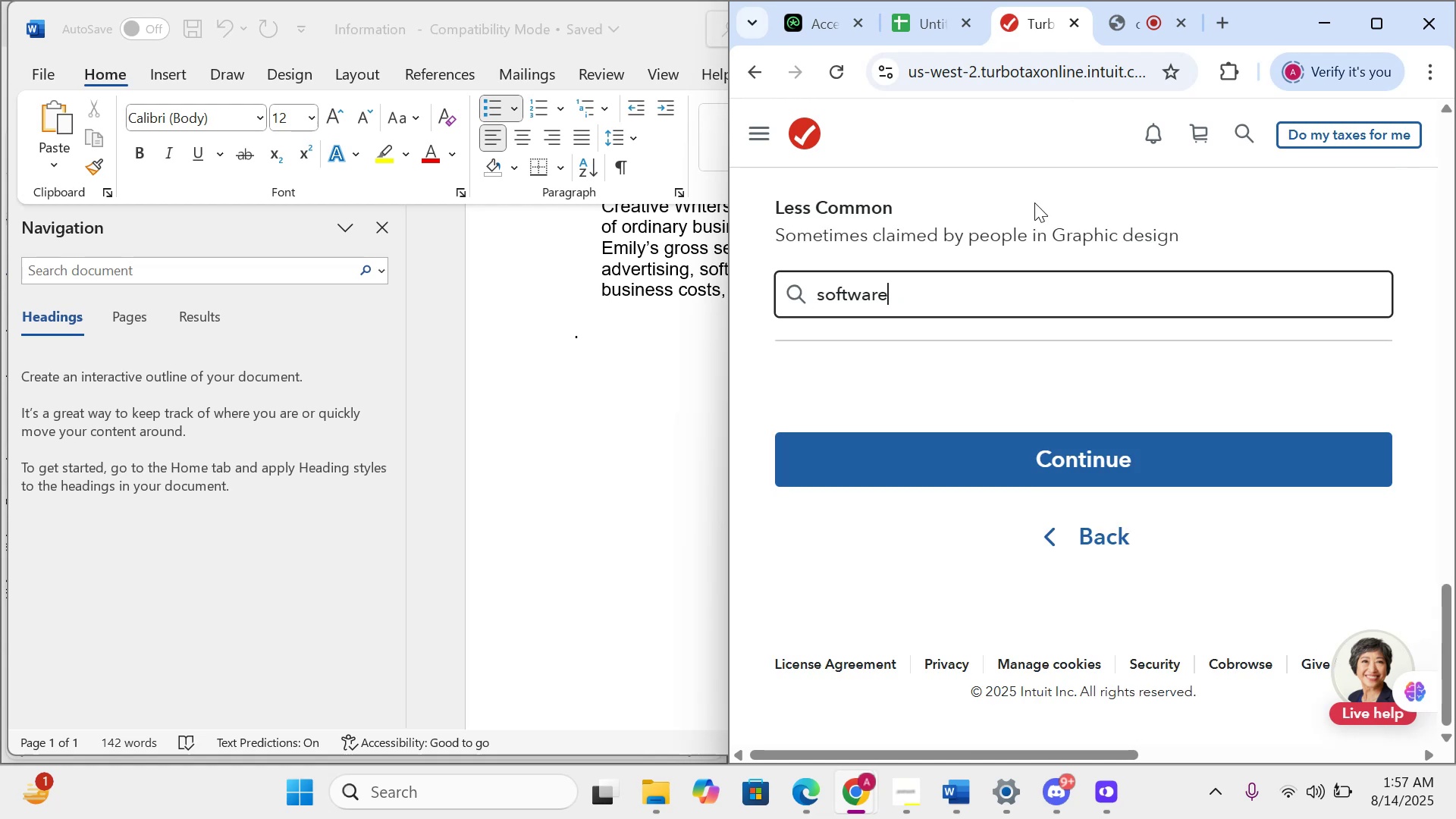 
hold_key(key=Backspace, duration=1.06)
 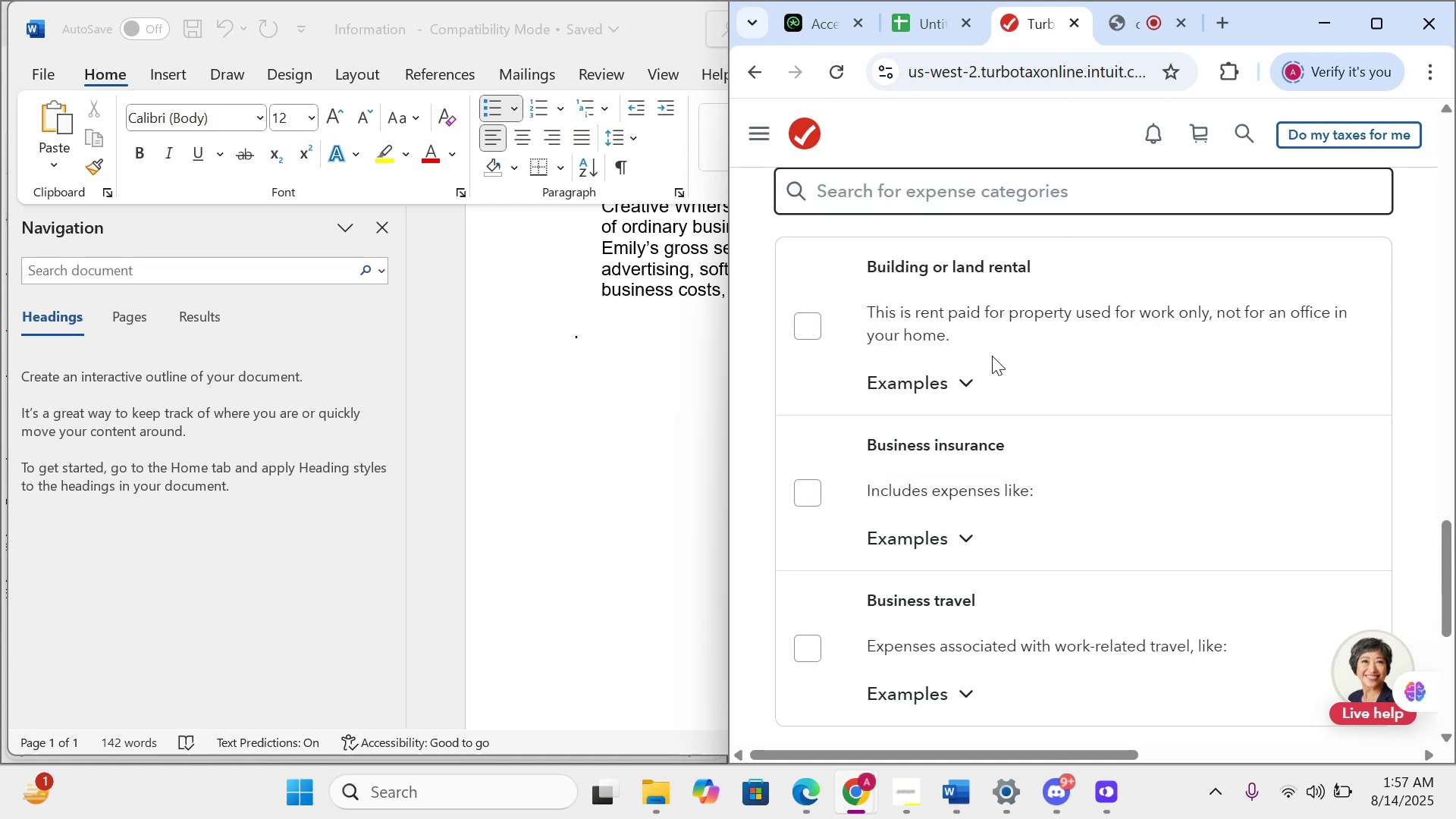 
scroll: coordinate [851, 259], scroll_direction: up, amount: 23.0
 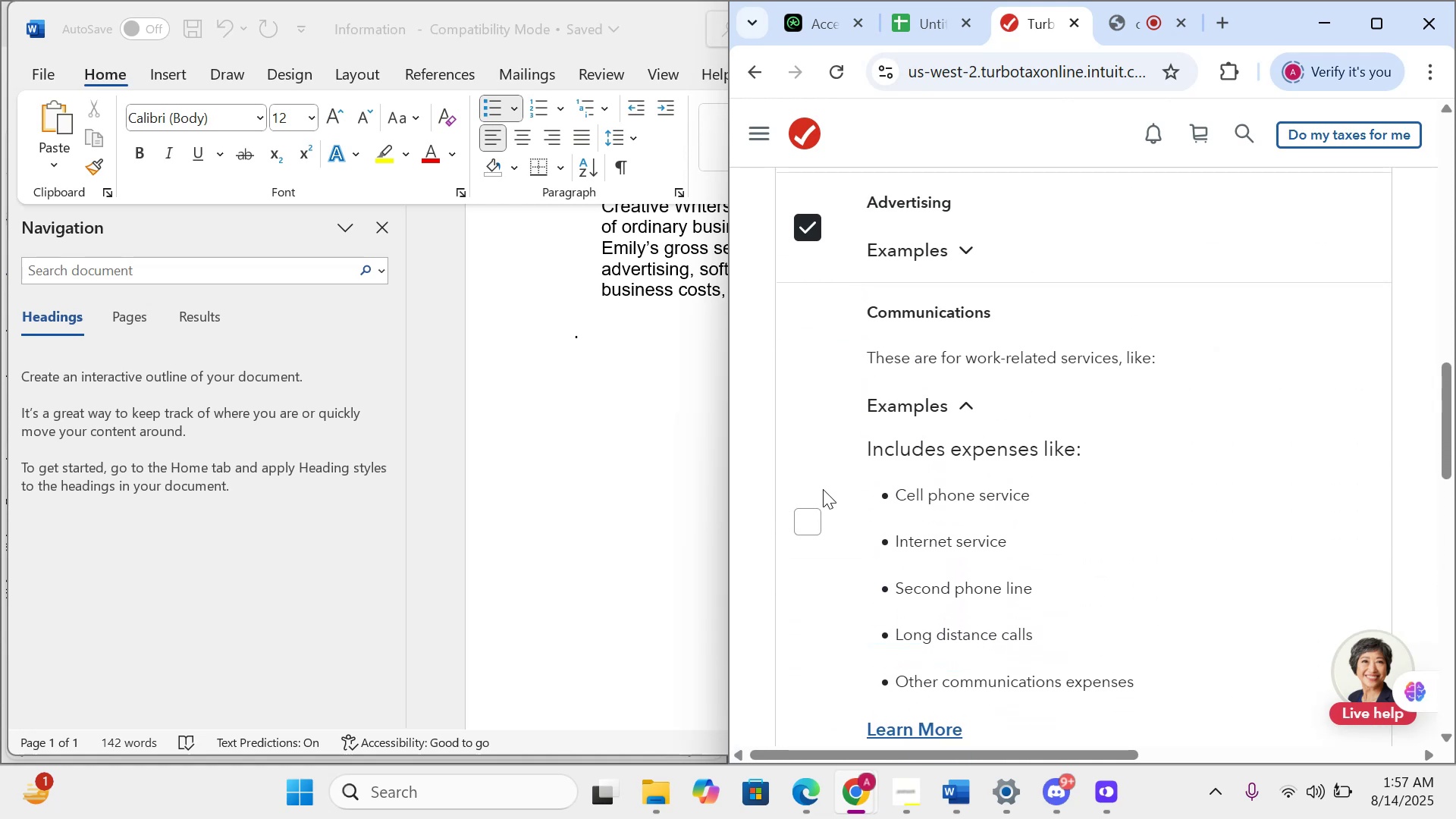 
left_click([801, 524])
 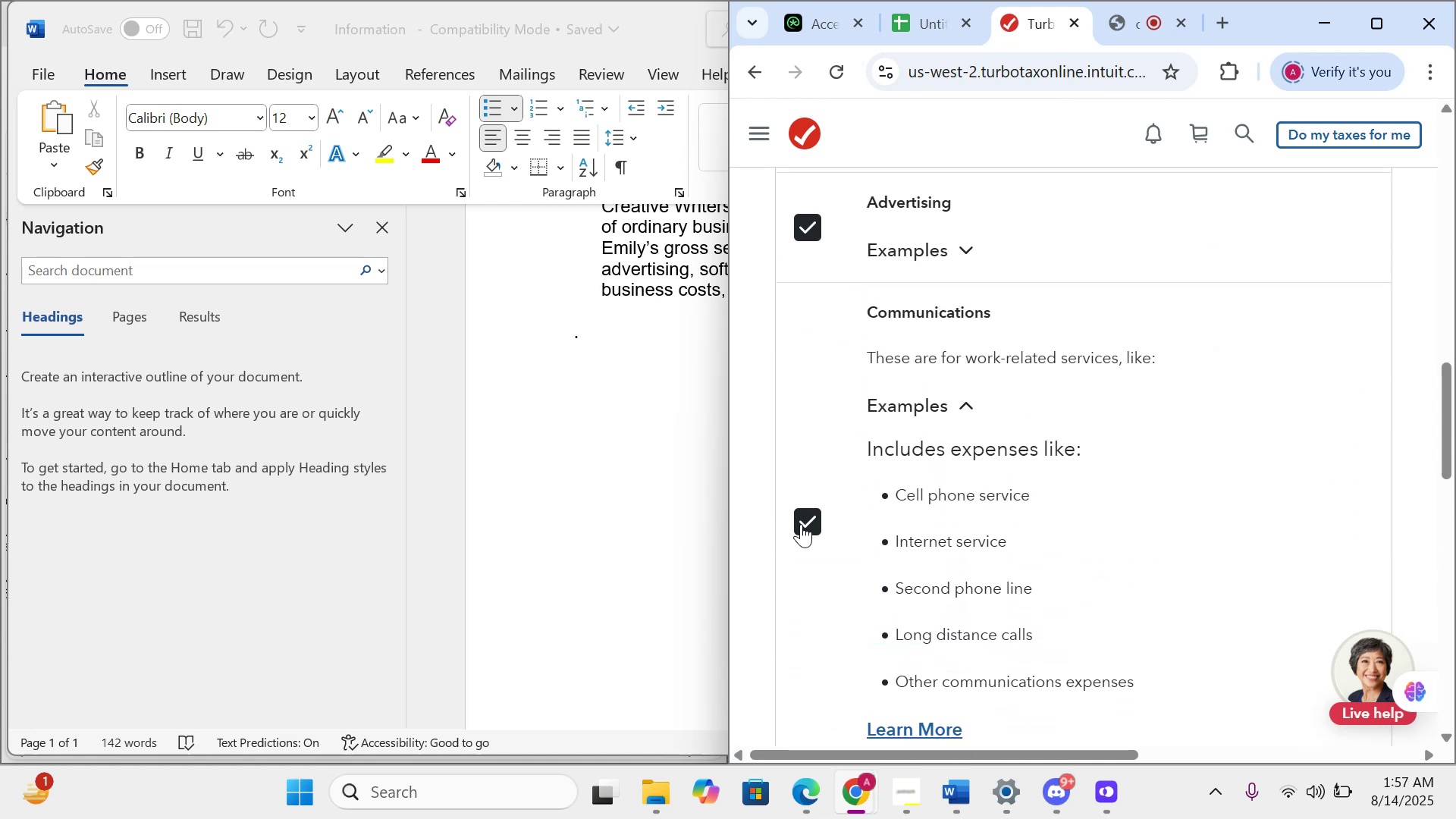 
scroll: coordinate [950, 418], scroll_direction: down, amount: 42.0
 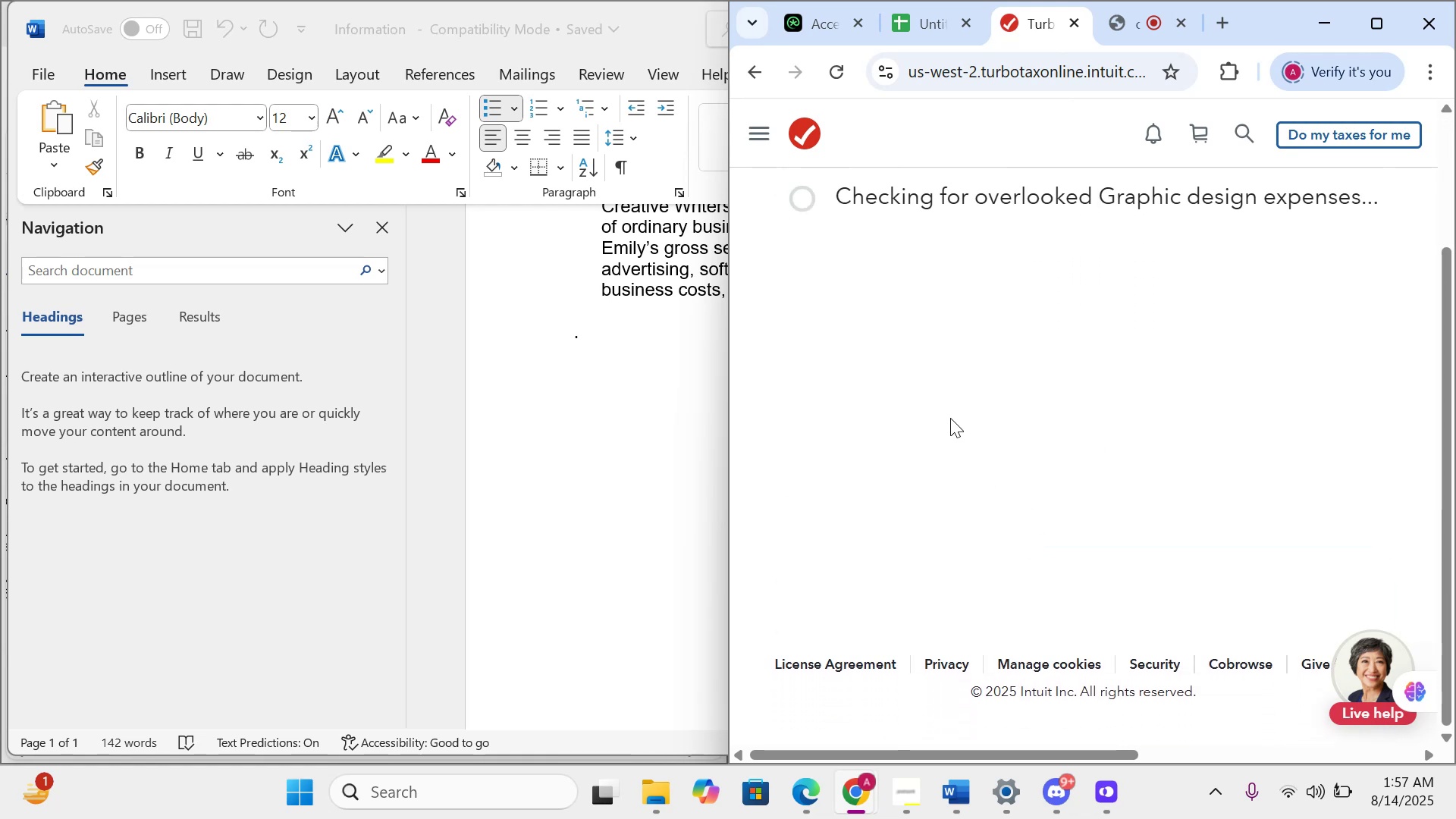 
scroll: coordinate [950, 418], scroll_direction: up, amount: 2.0
 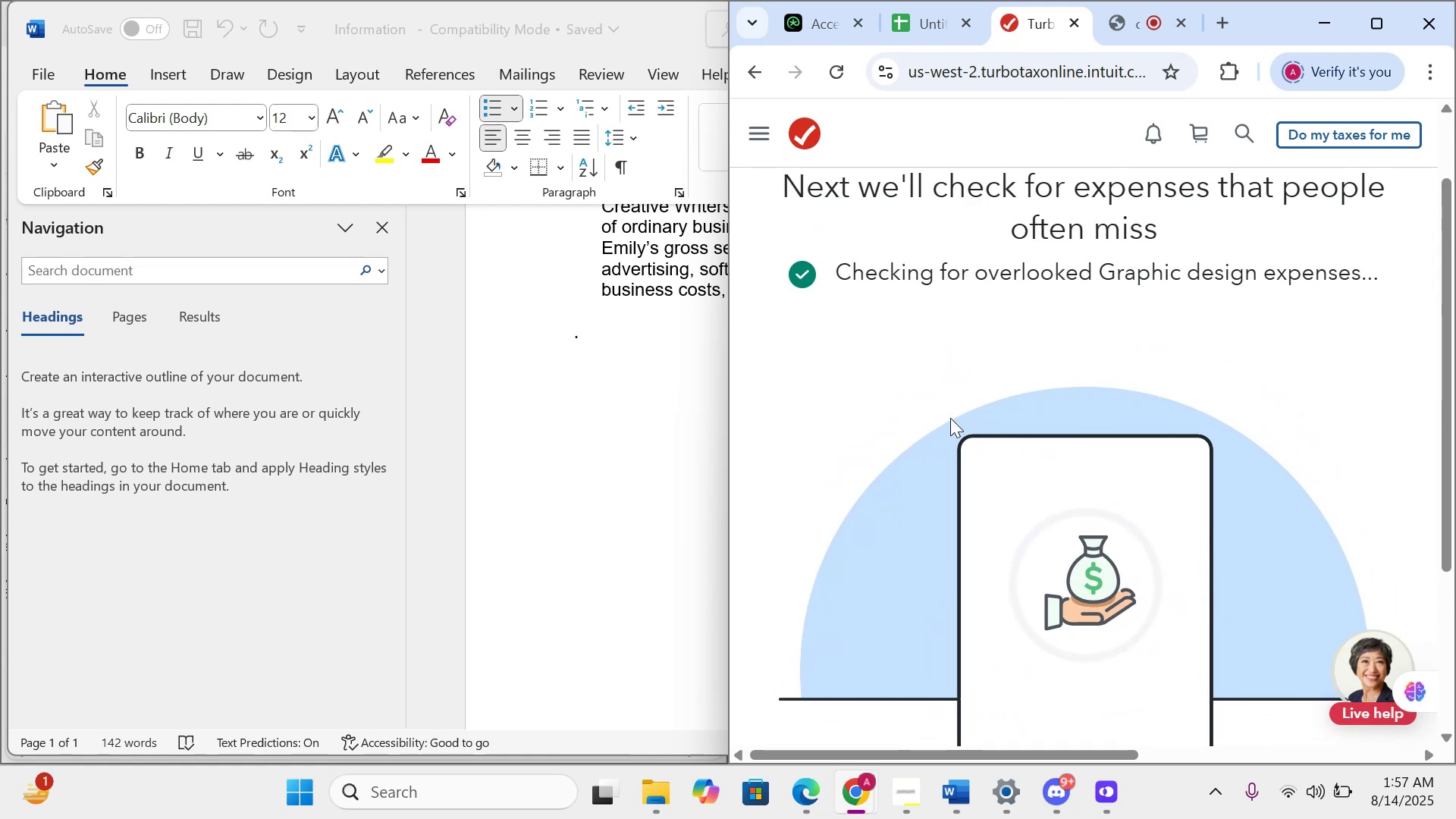 
scroll: coordinate [950, 418], scroll_direction: down, amount: 1.0
 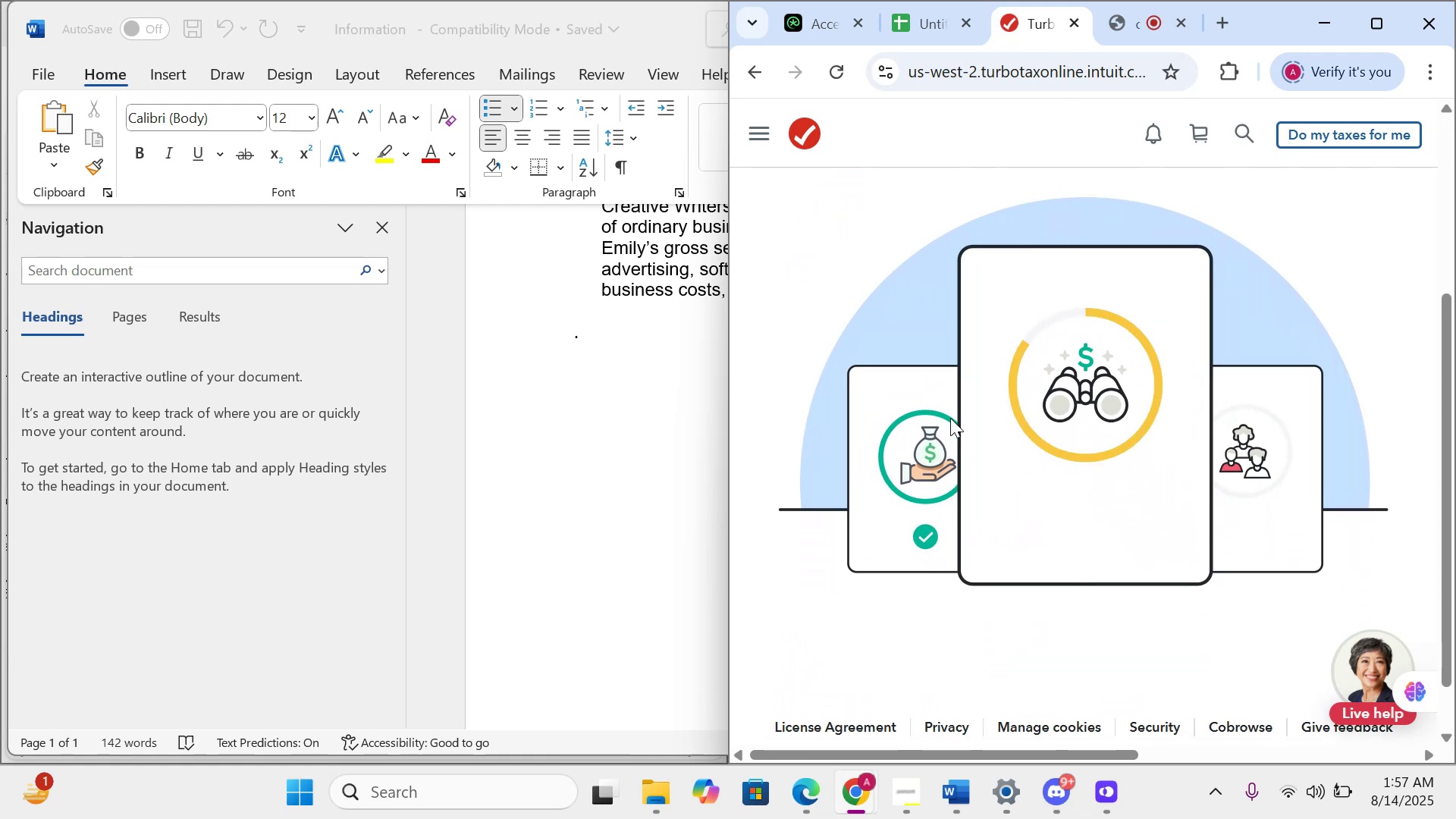 
scroll: coordinate [950, 418], scroll_direction: up, amount: 1.0
 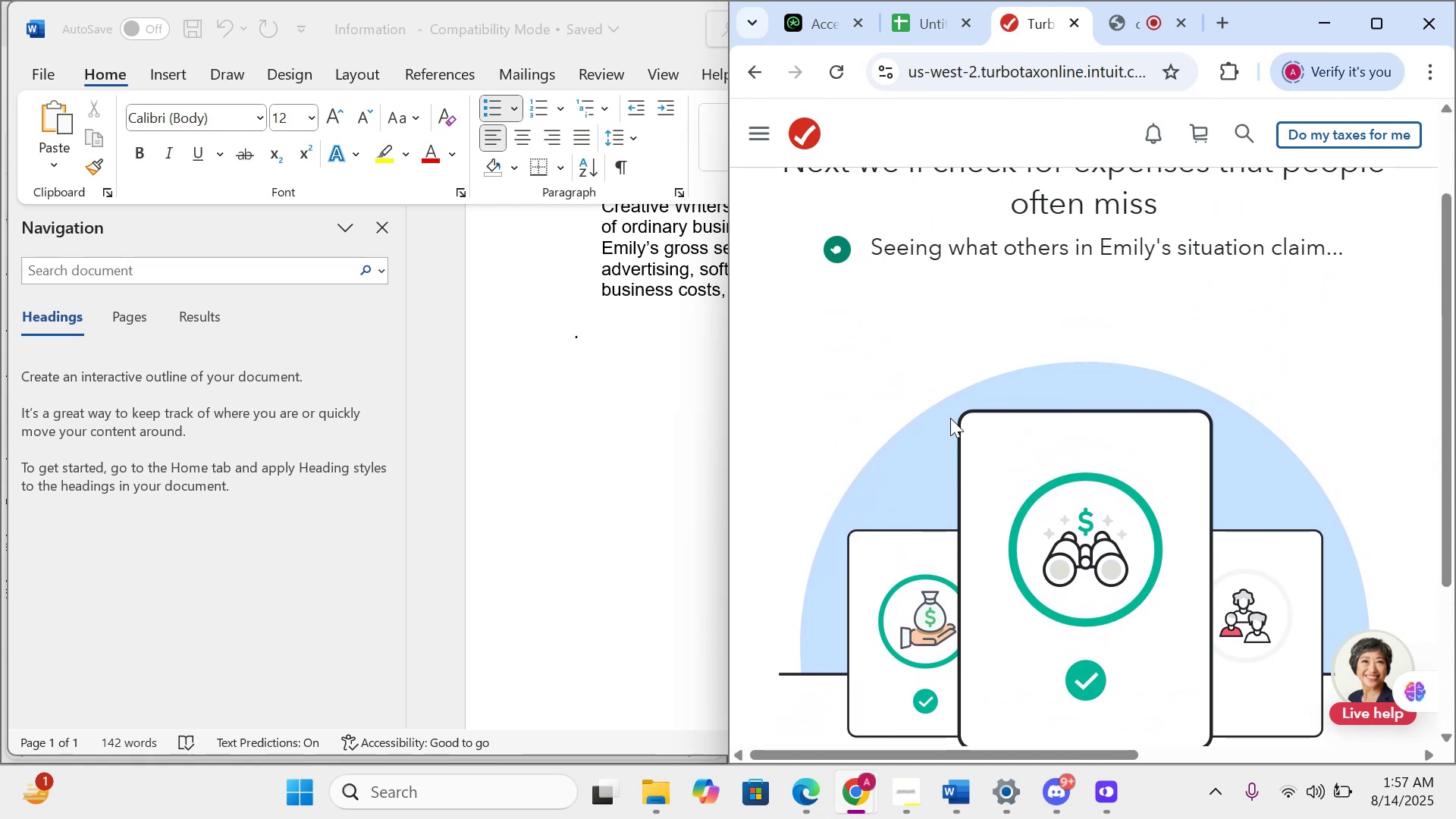 
scroll: coordinate [950, 418], scroll_direction: down, amount: 3.0
 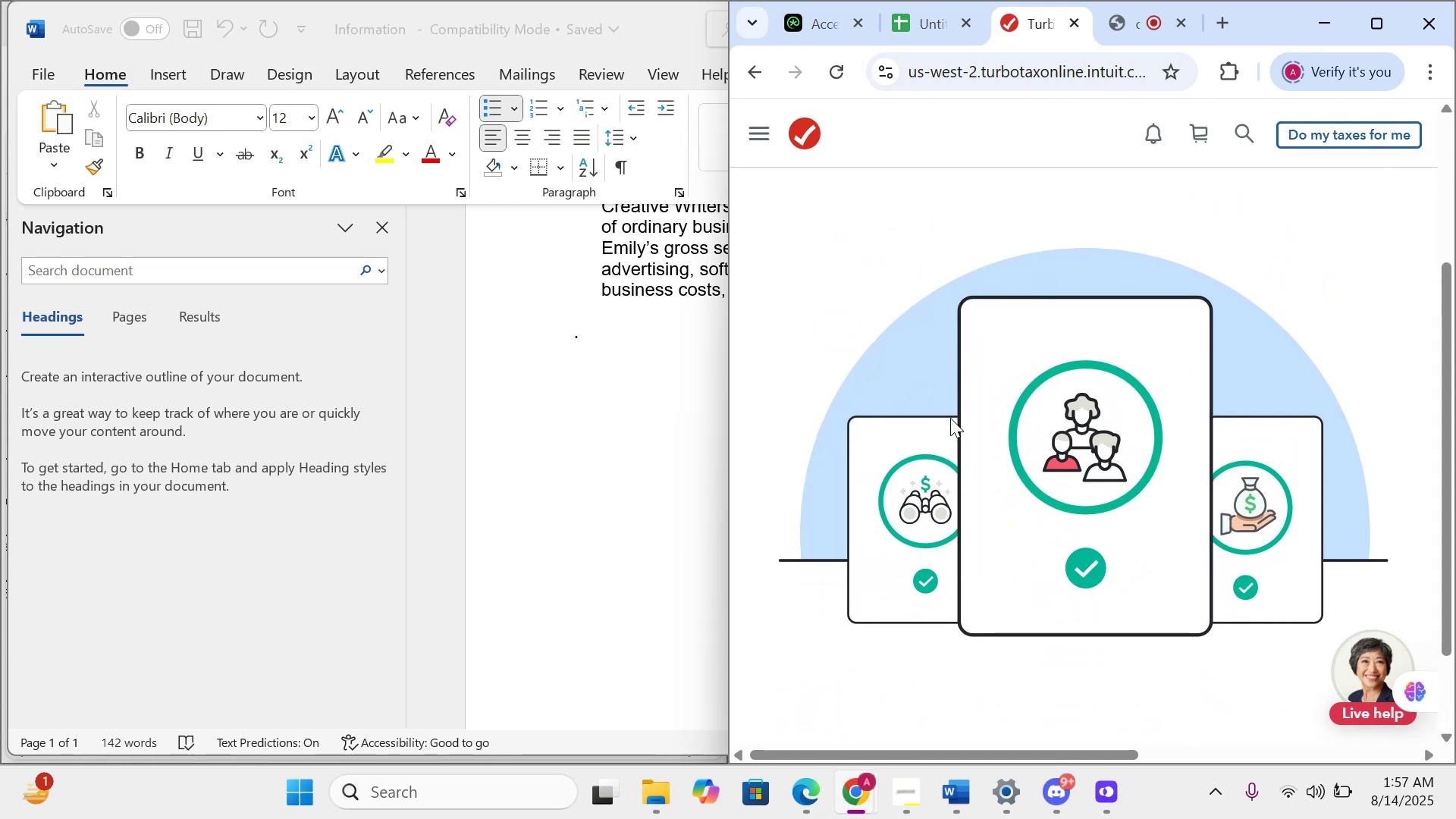 
scroll: coordinate [950, 418], scroll_direction: up, amount: 4.0
 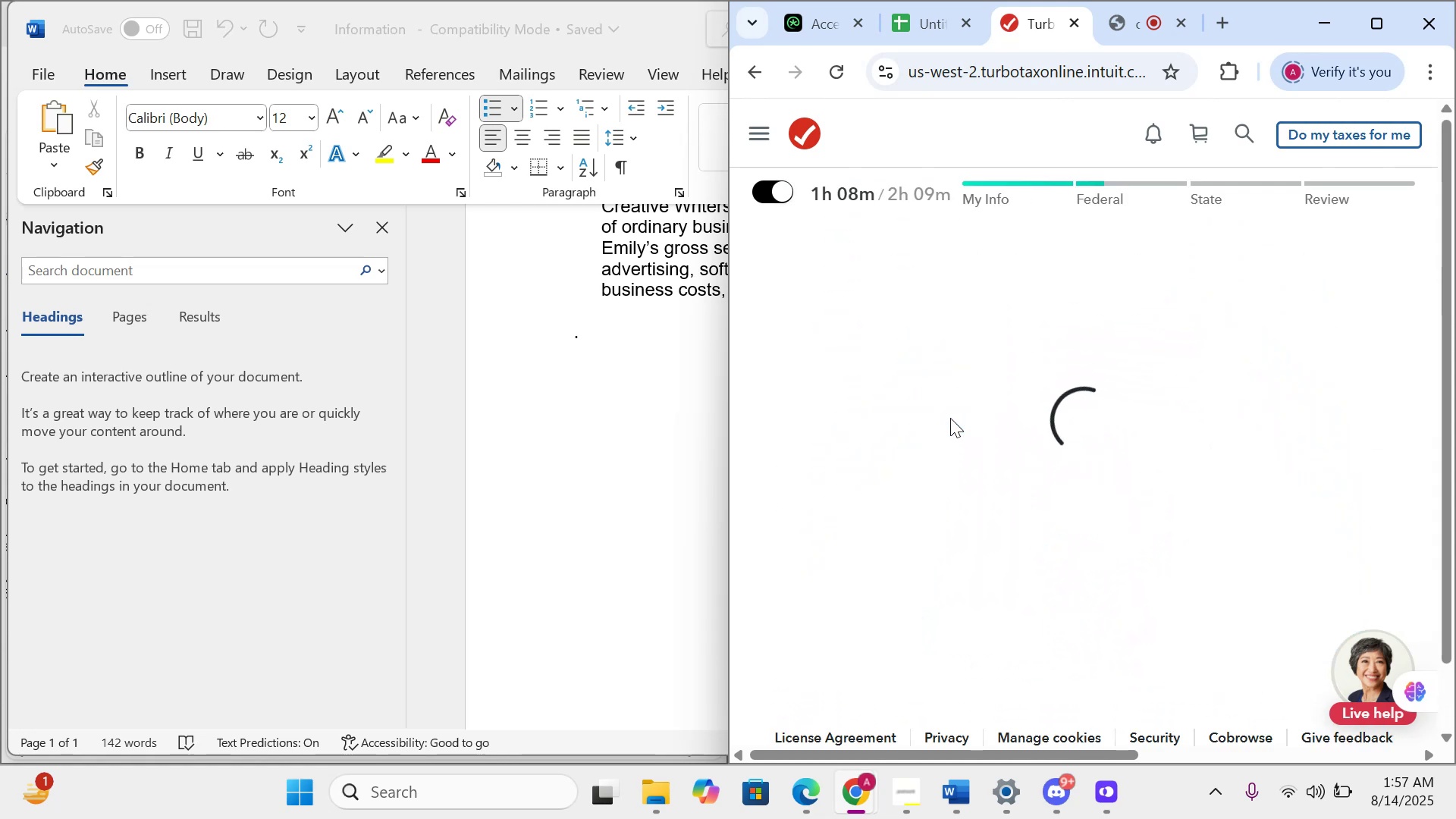 
scroll: coordinate [950, 418], scroll_direction: down, amount: 2.0
 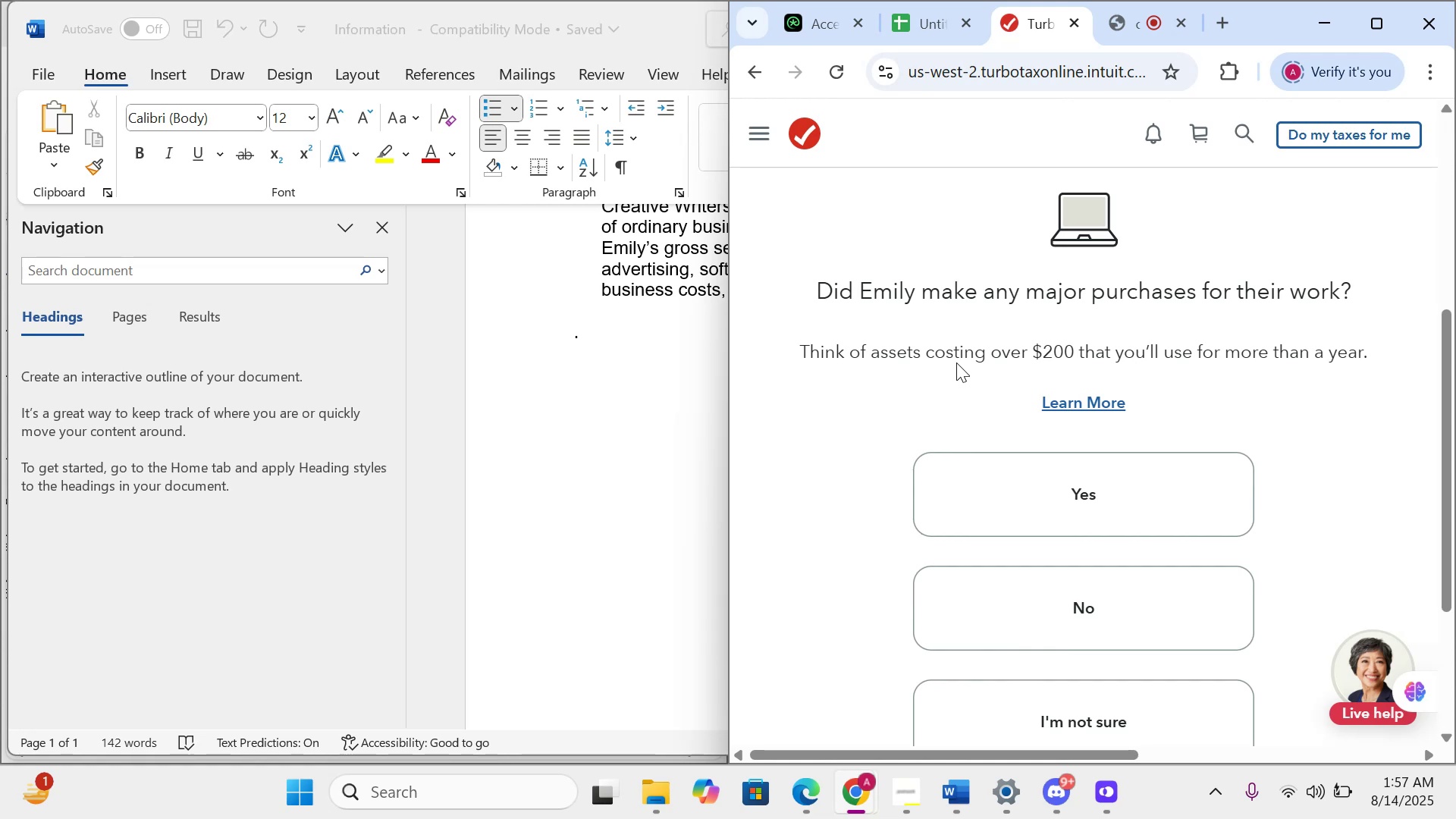 
wait(5.46)
 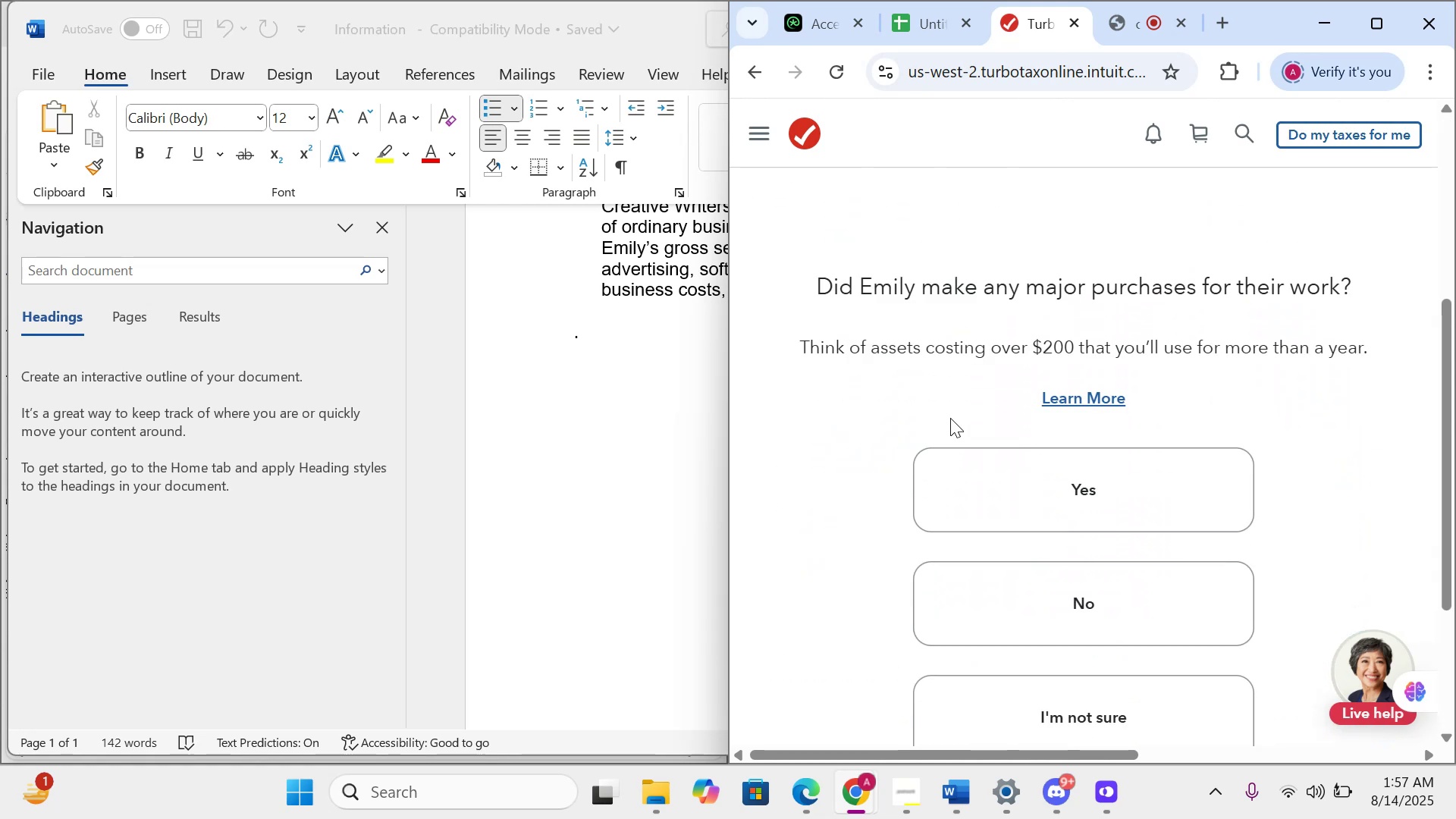 
mouse_move([1059, 792])
 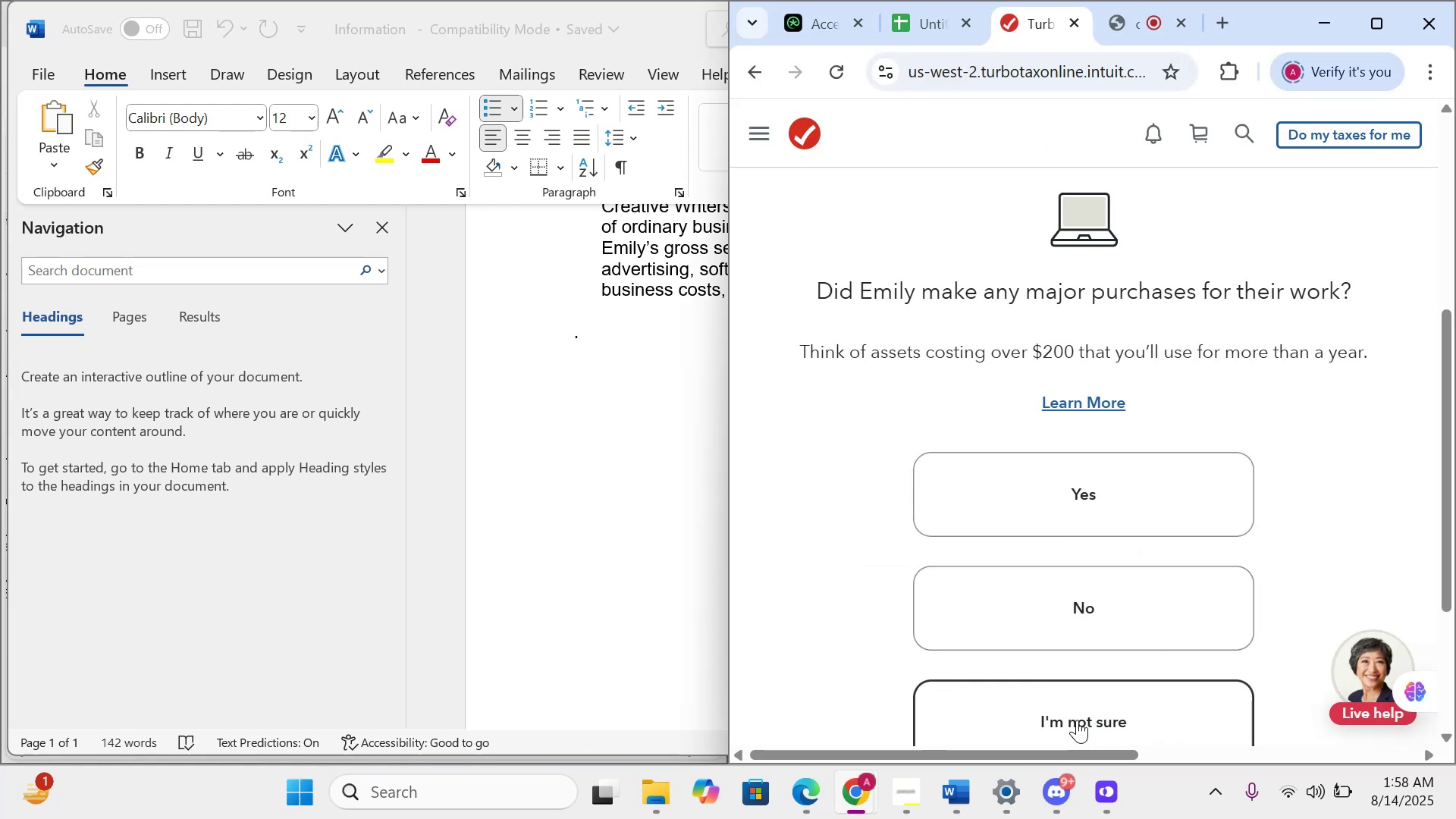 
wait(14.67)
 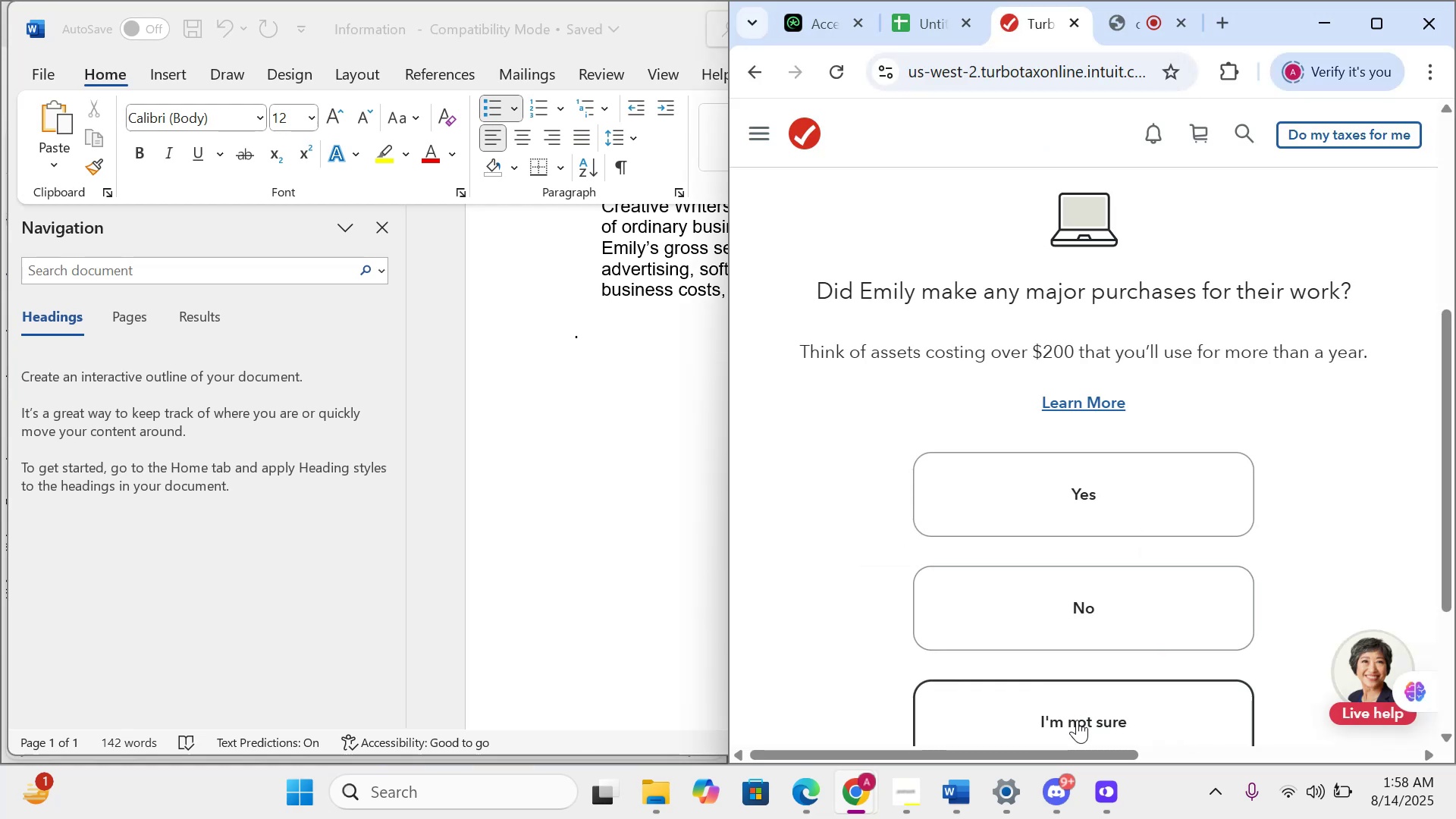 
left_click([1060, 579])
 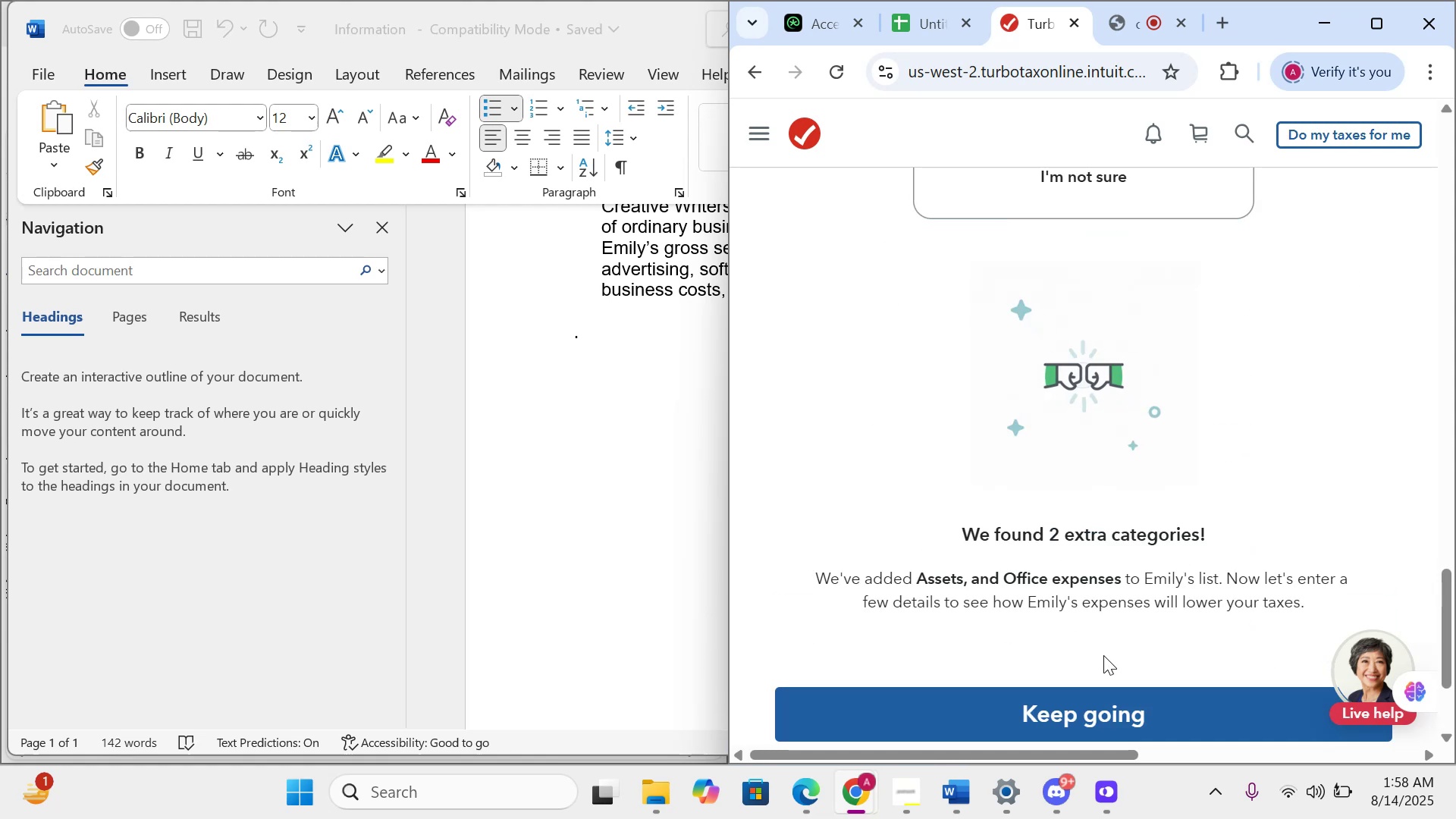 
wait(22.01)
 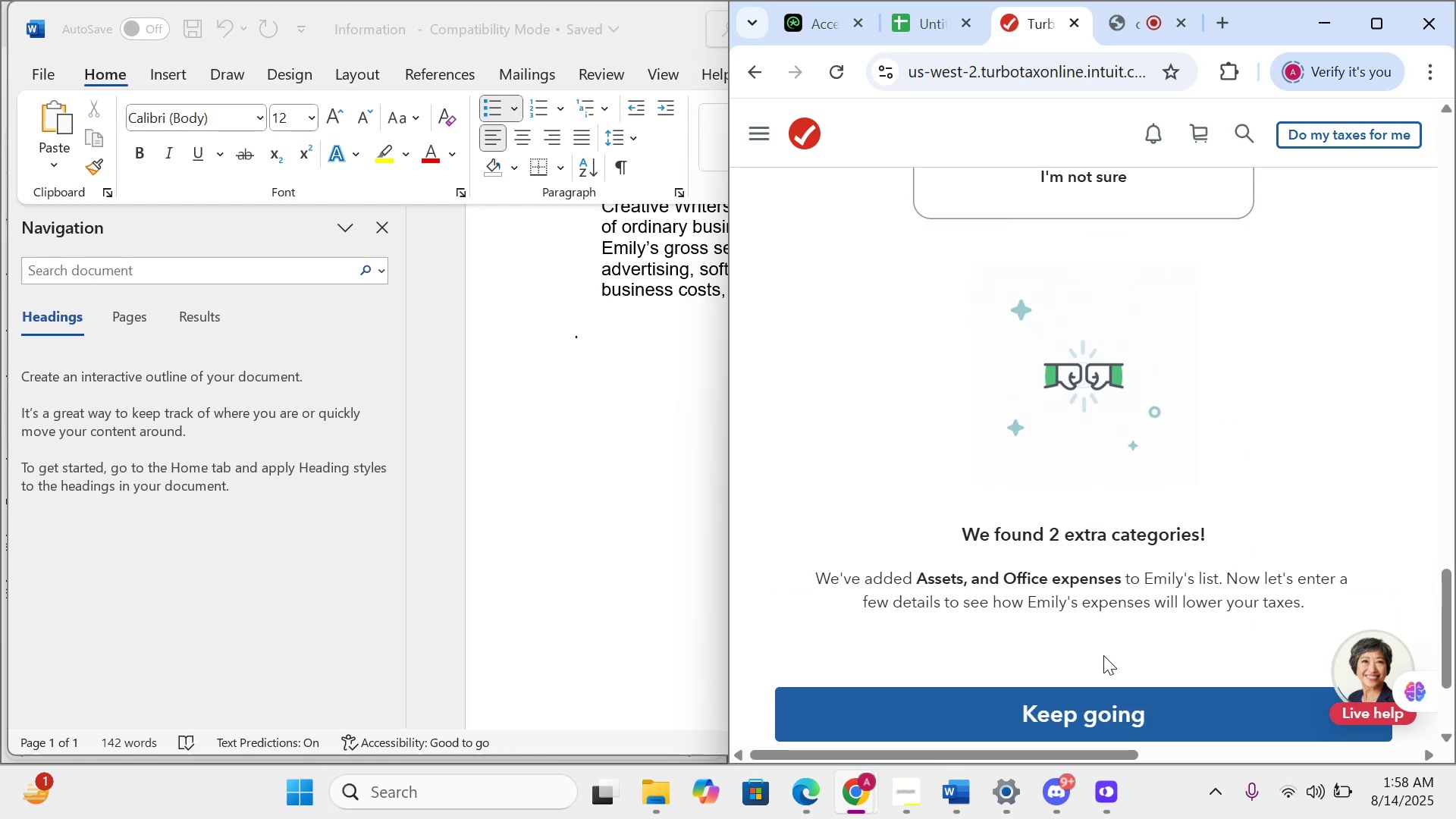 
scroll: coordinate [1050, 535], scroll_direction: down, amount: 7.0
 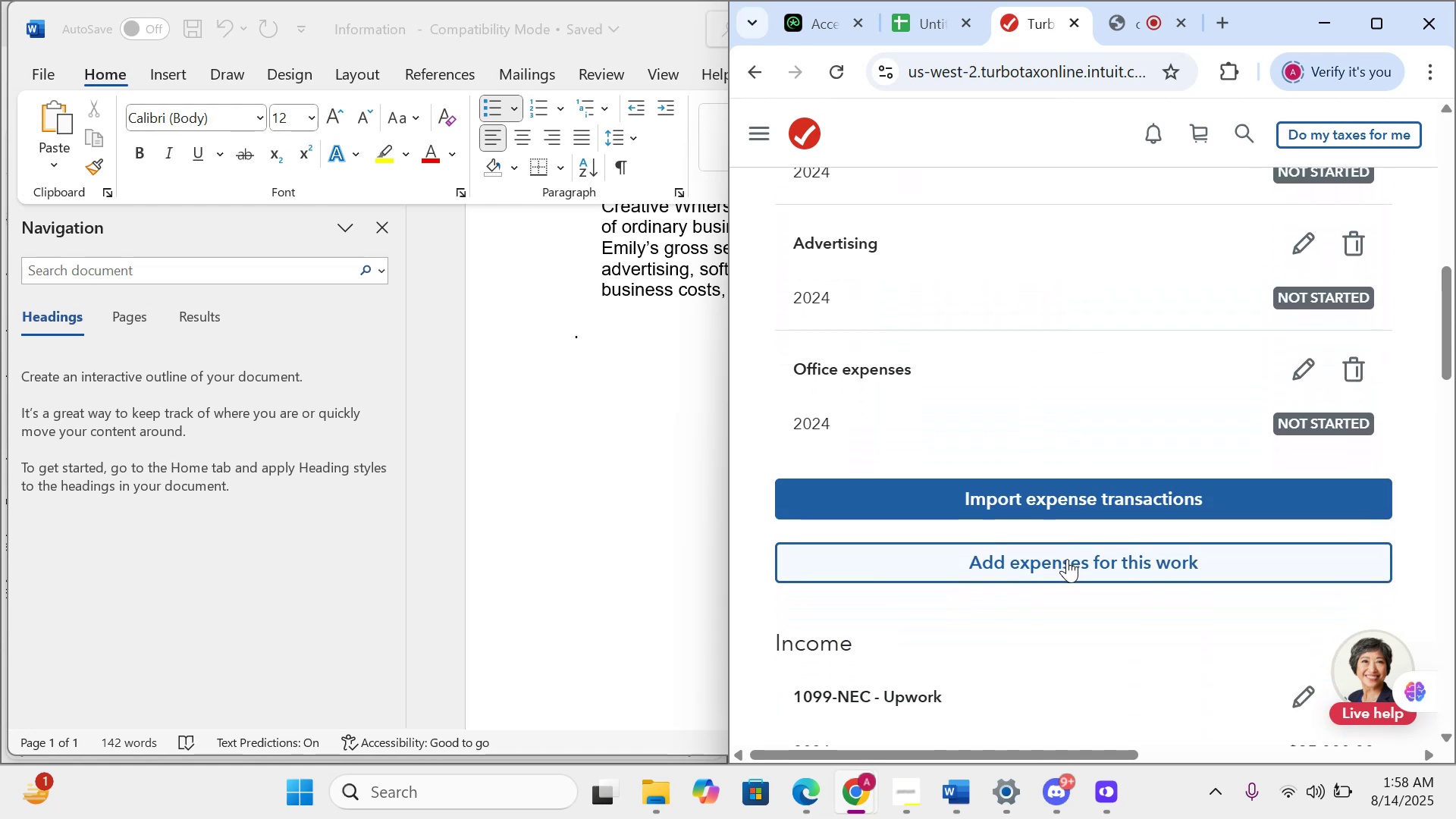 
left_click([1067, 559])
 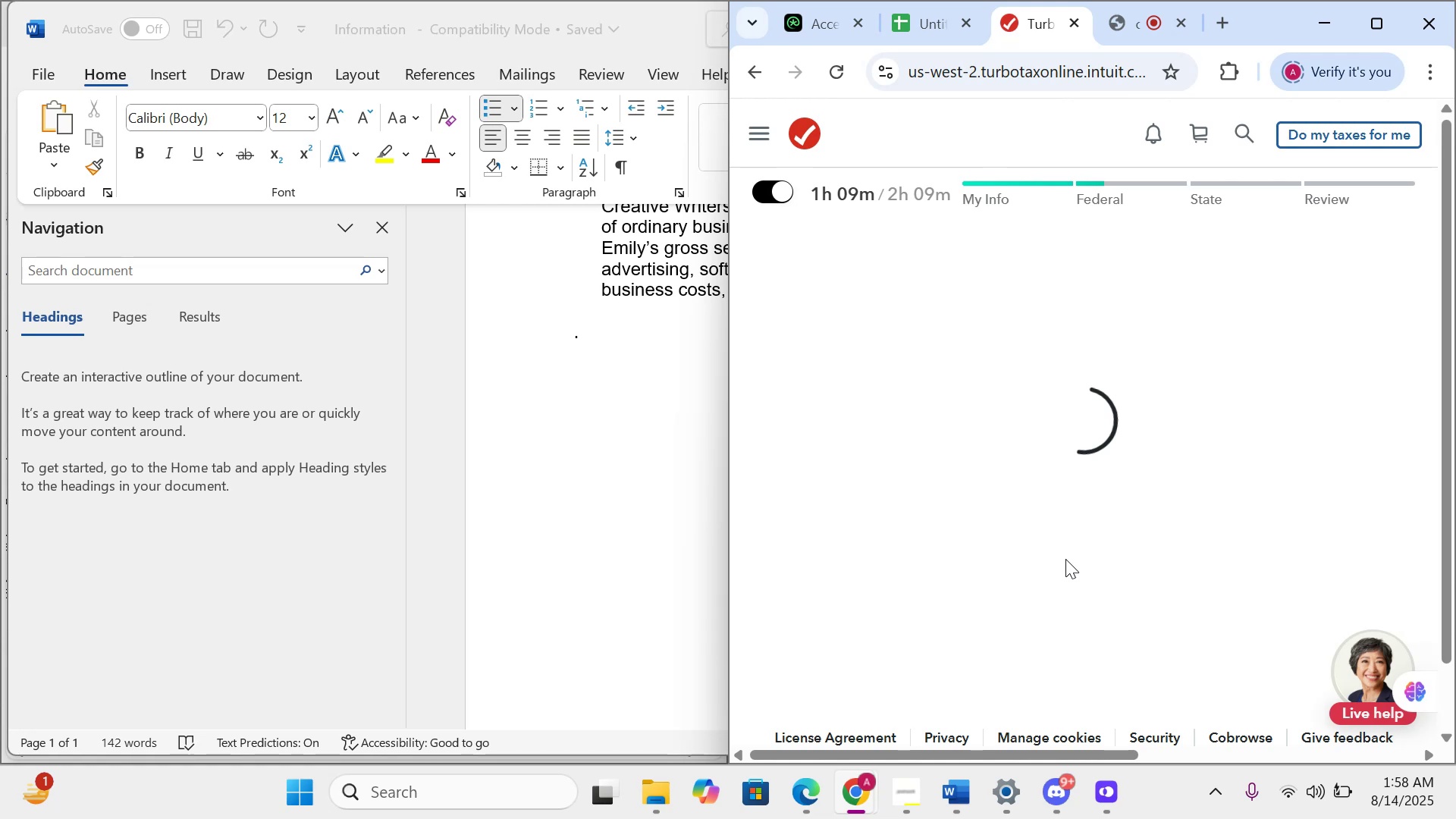 
scroll: coordinate [1065, 537], scroll_direction: down, amount: 51.0
 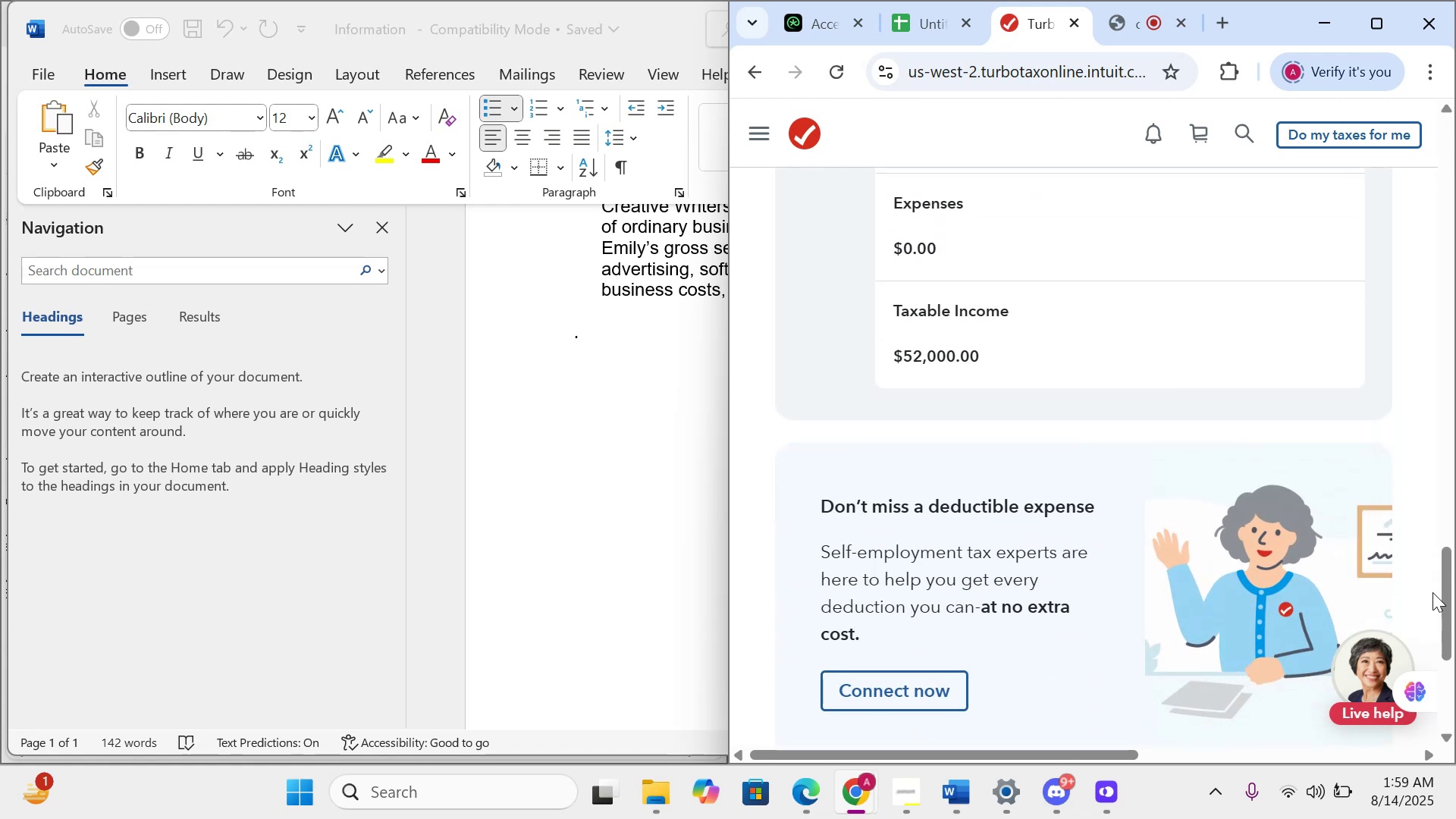 
left_click_drag(start_coordinate=[1449, 585], to_coordinate=[1318, 272])
 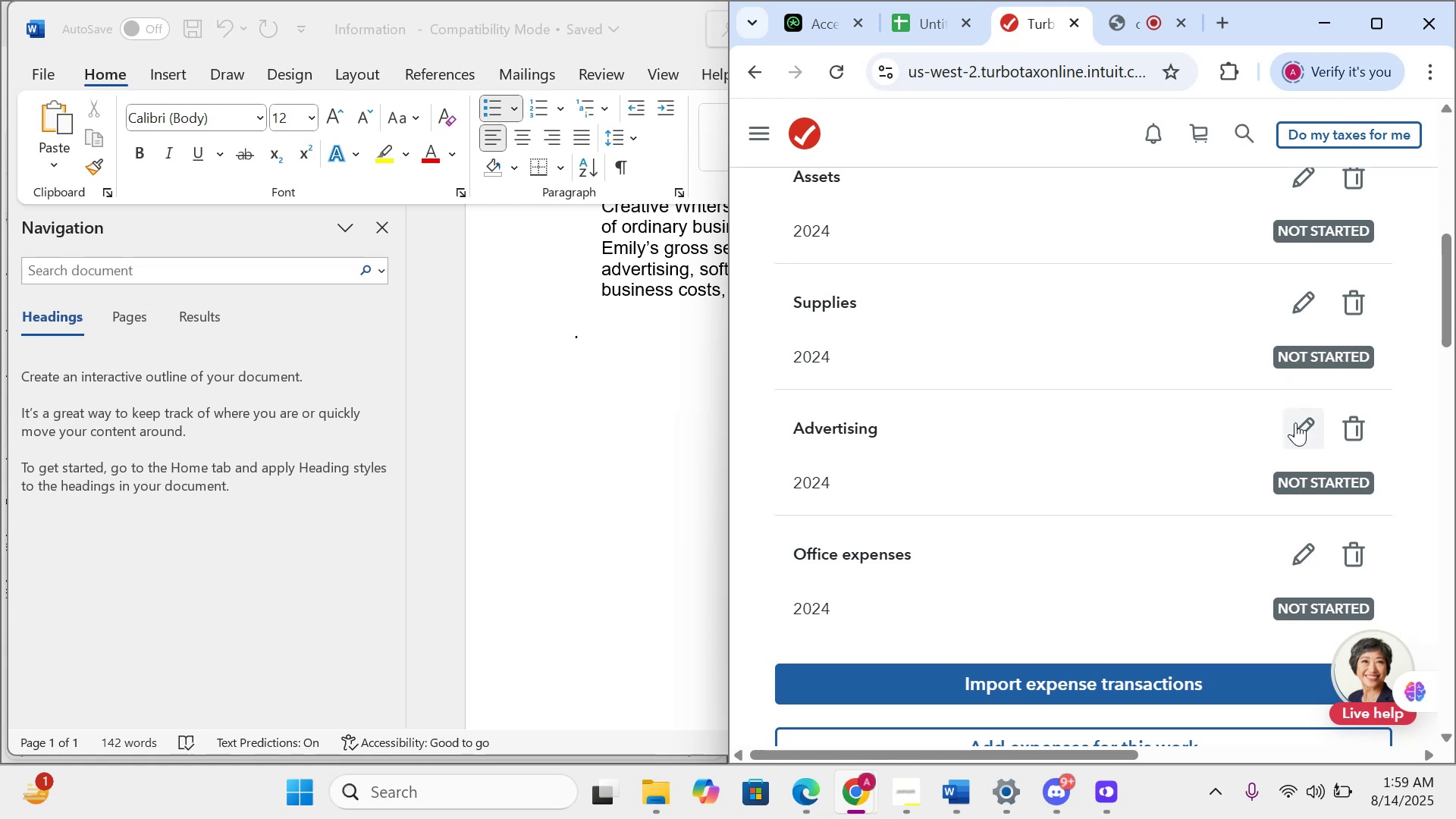 
left_click([1295, 422])
 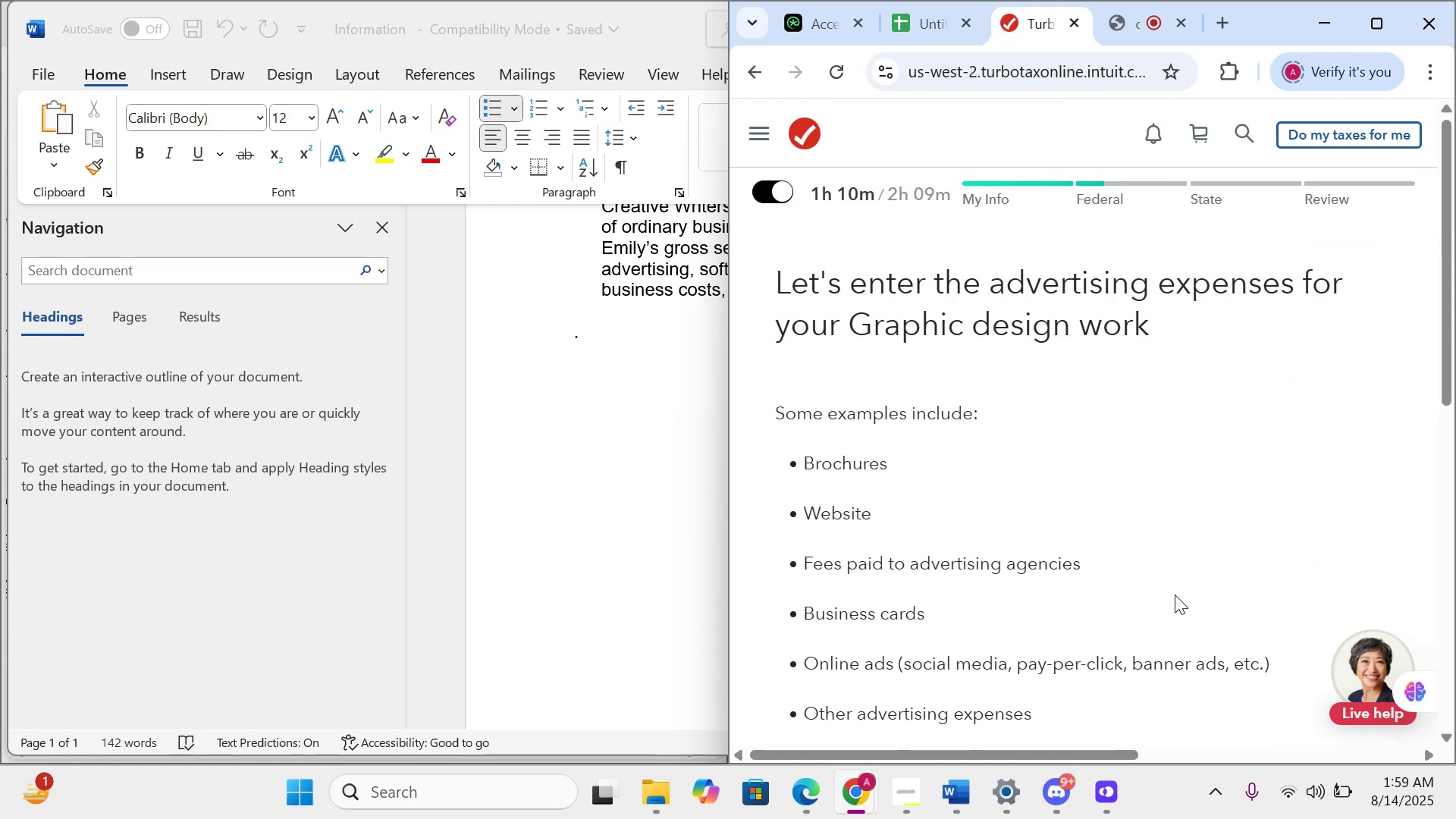 
scroll: coordinate [999, 581], scroll_direction: down, amount: 12.0
 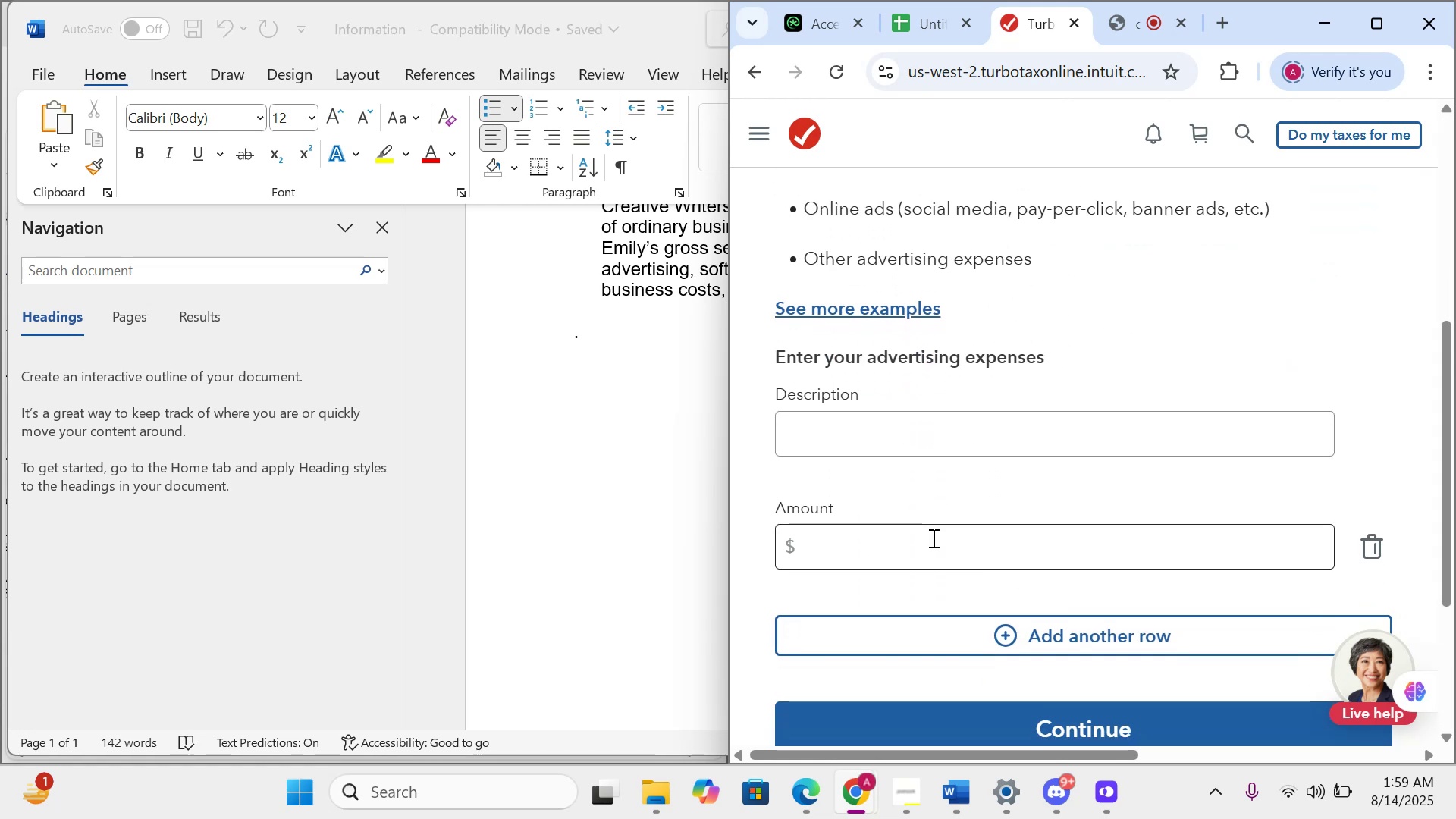 
left_click([932, 538])
 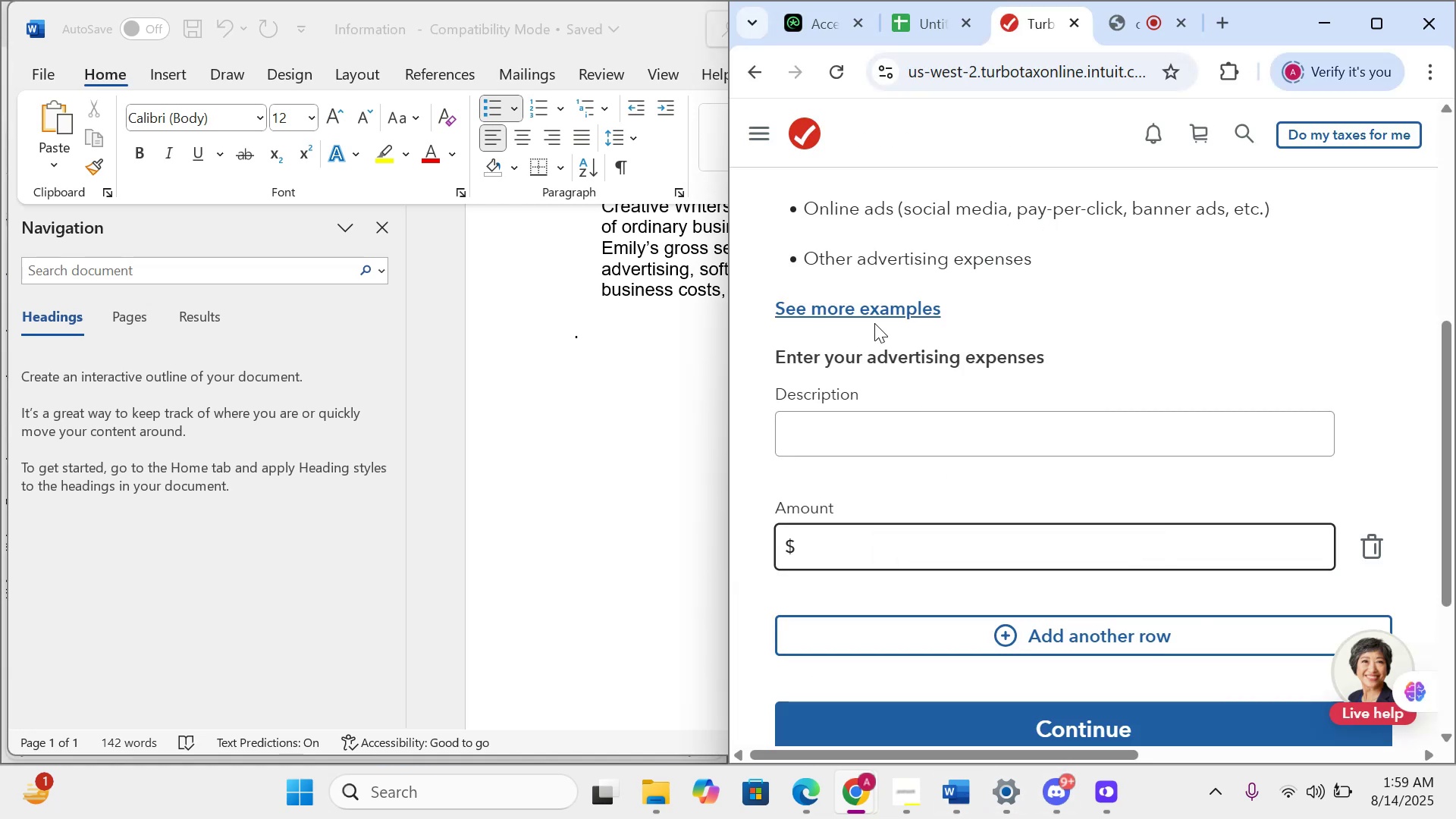 
wait(7.96)
 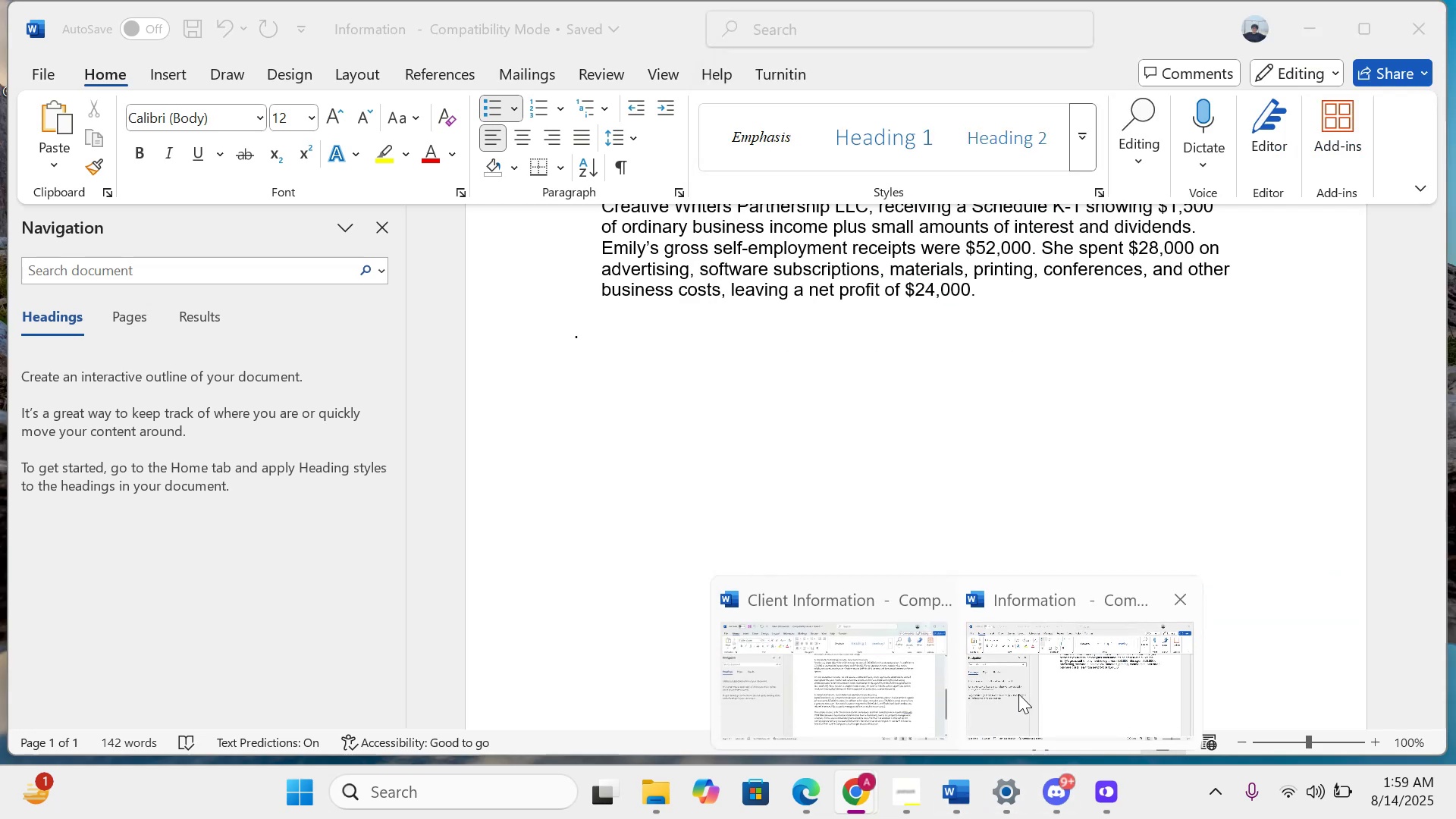 
type(8000)
 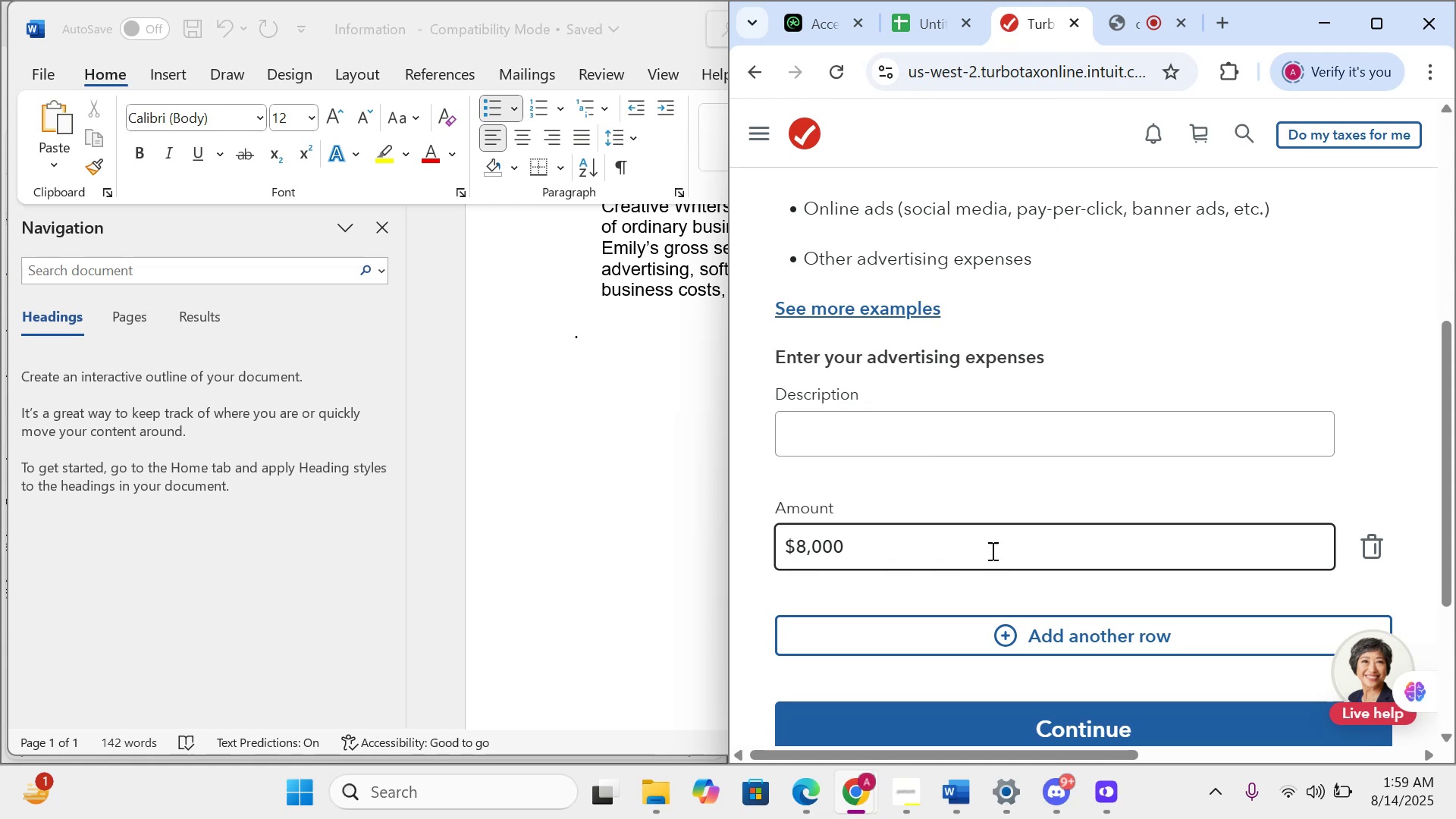 
left_click([1059, 742])
 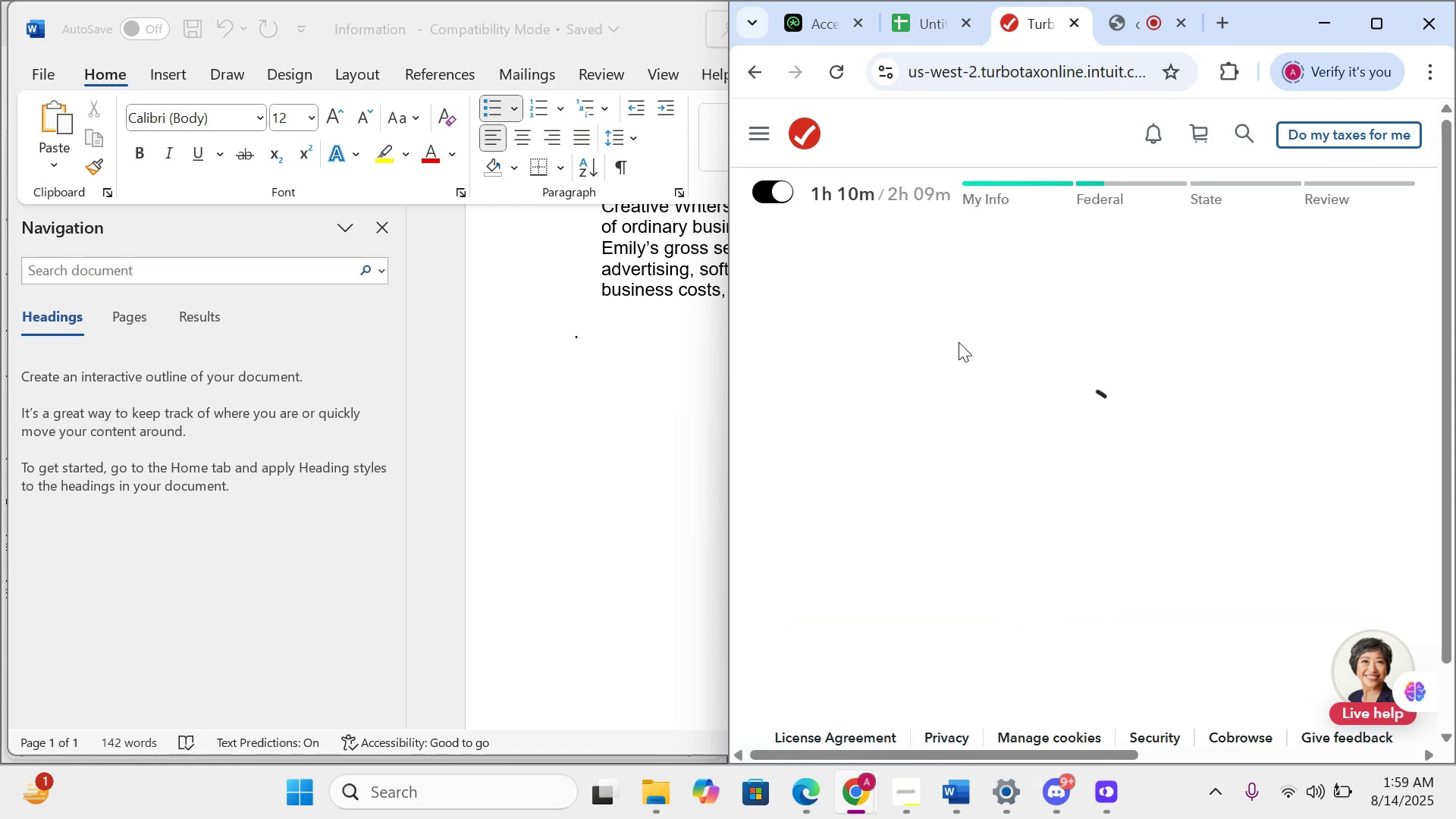 
scroll: coordinate [977, 470], scroll_direction: down, amount: 32.0
 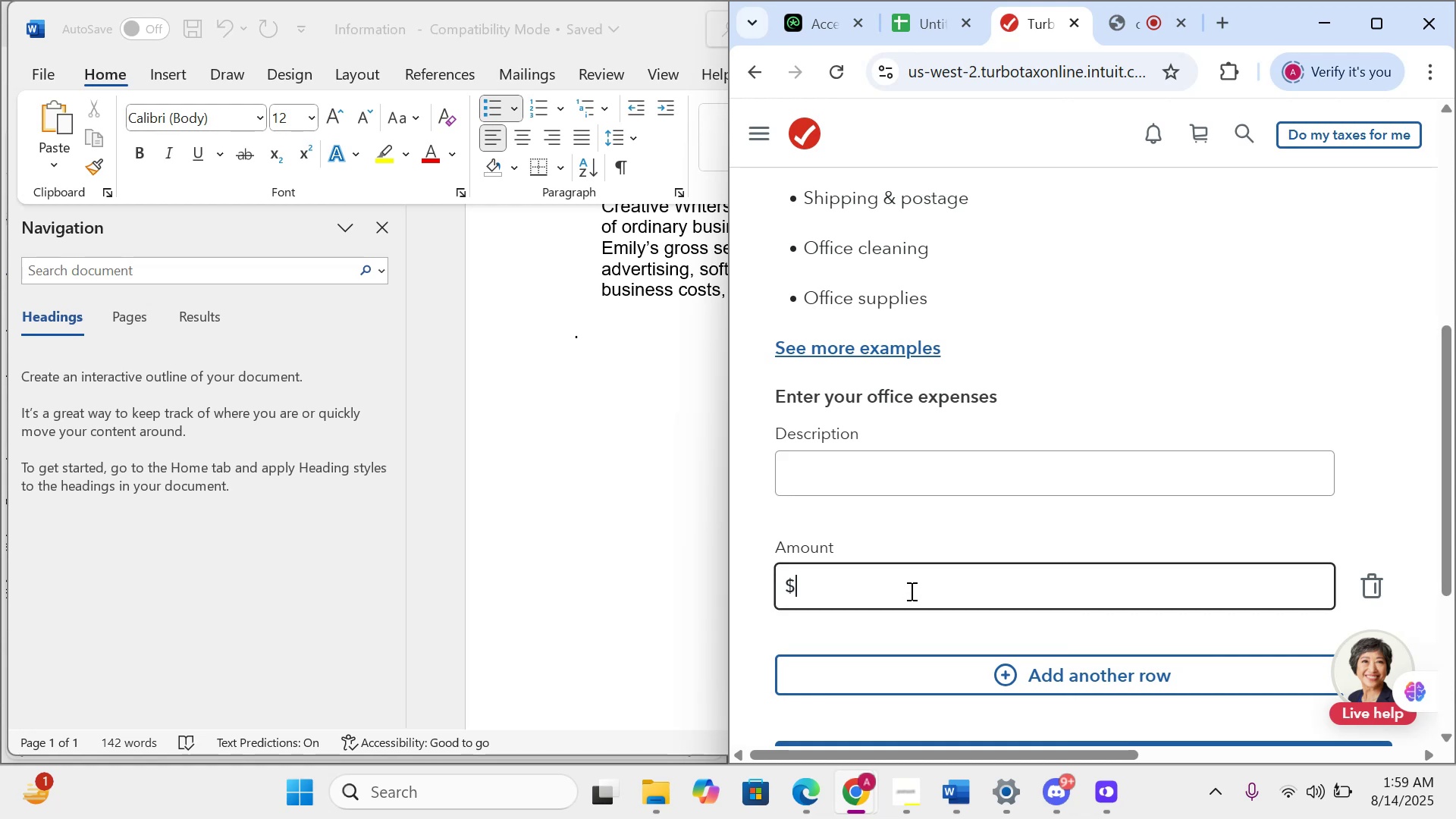 
type([VolumeUp][VolumeUp][VolumeUp][VolumeUp][VolumeUp][VolumeUp][VolumeUp][VolumeUp][VolumeUp][VolumeUp][VolumeUp][VolumeDown]12000)
 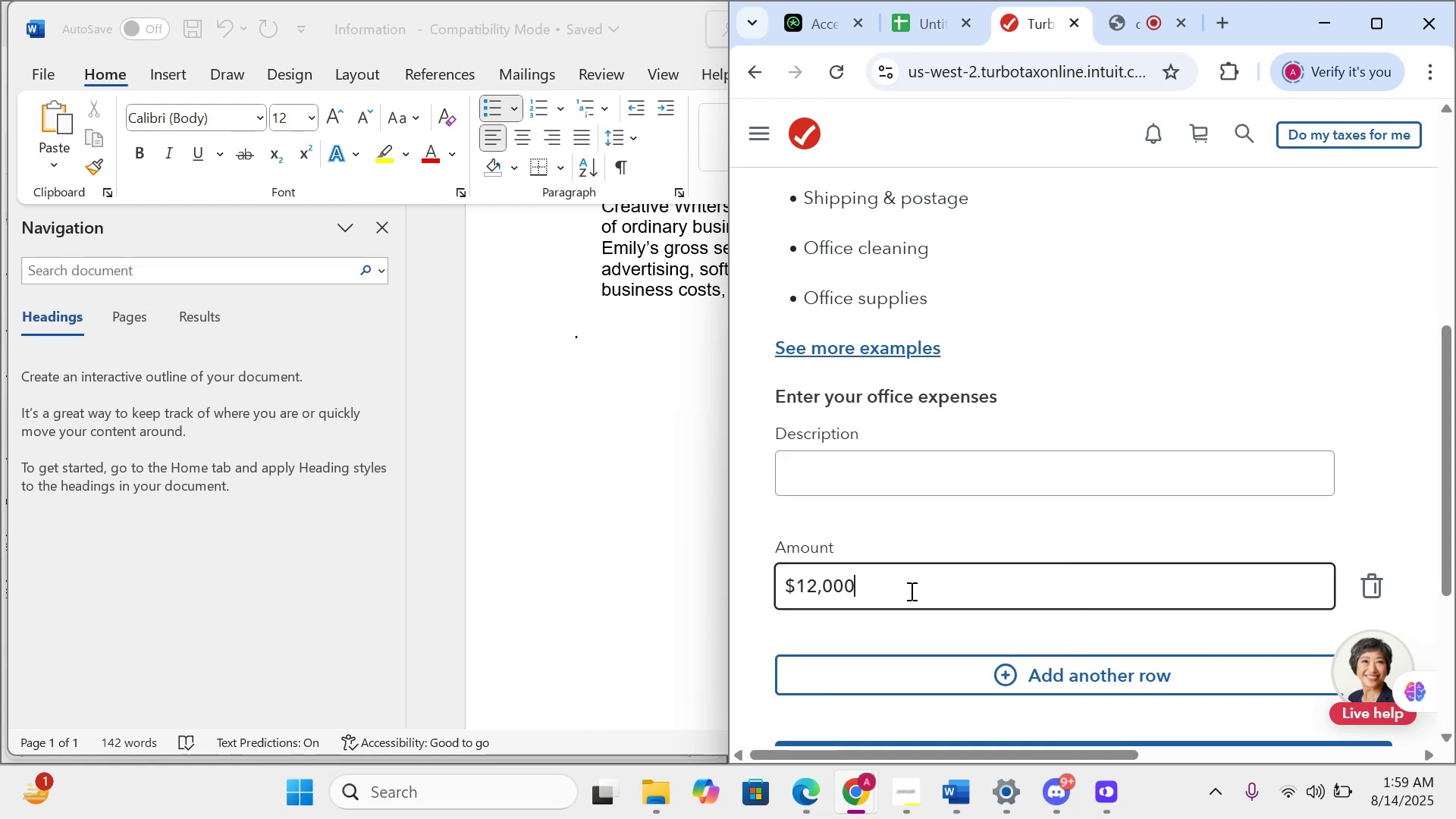 
scroll: coordinate [996, 444], scroll_direction: down, amount: 22.0
 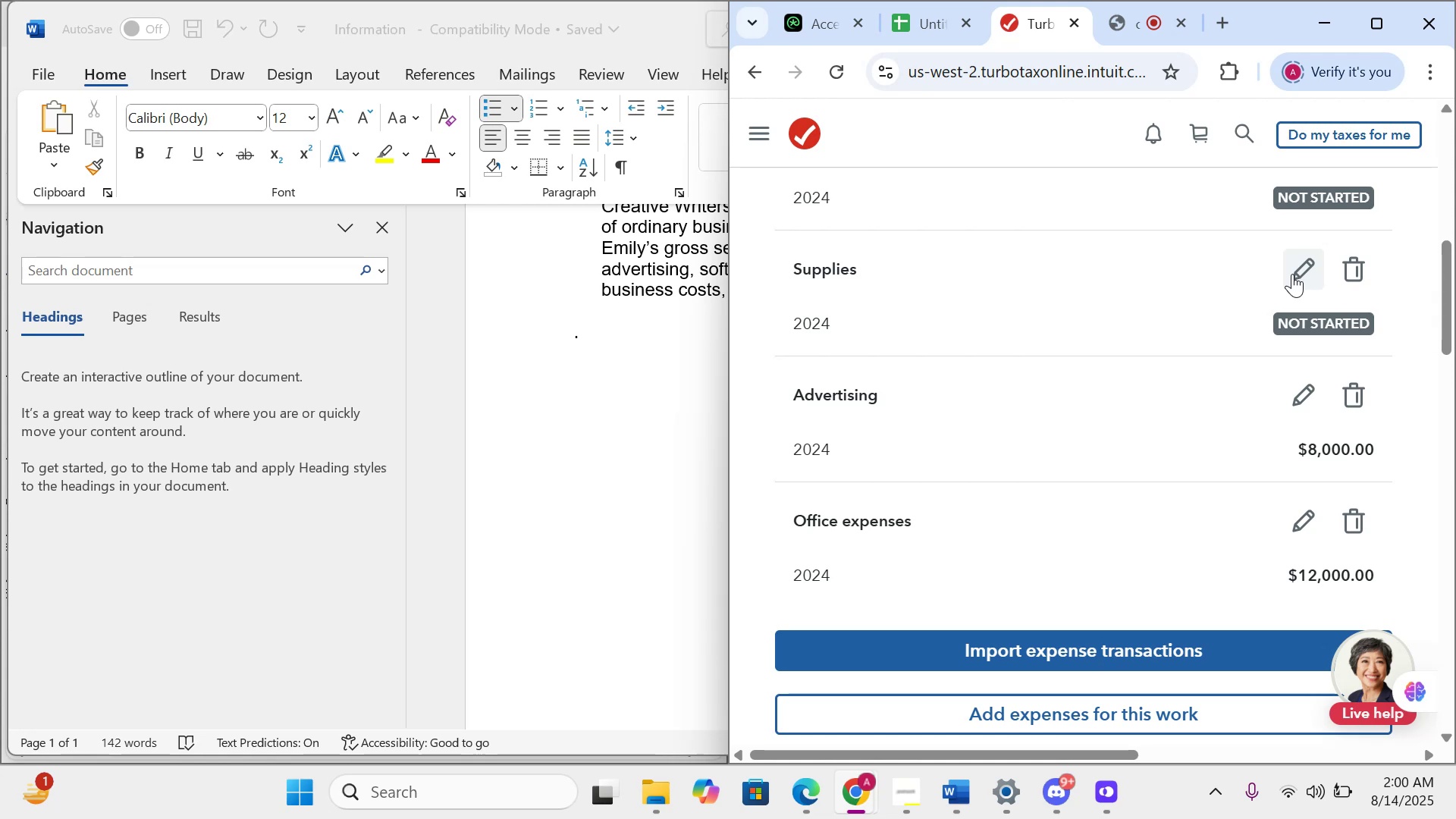 
wait(12.48)
 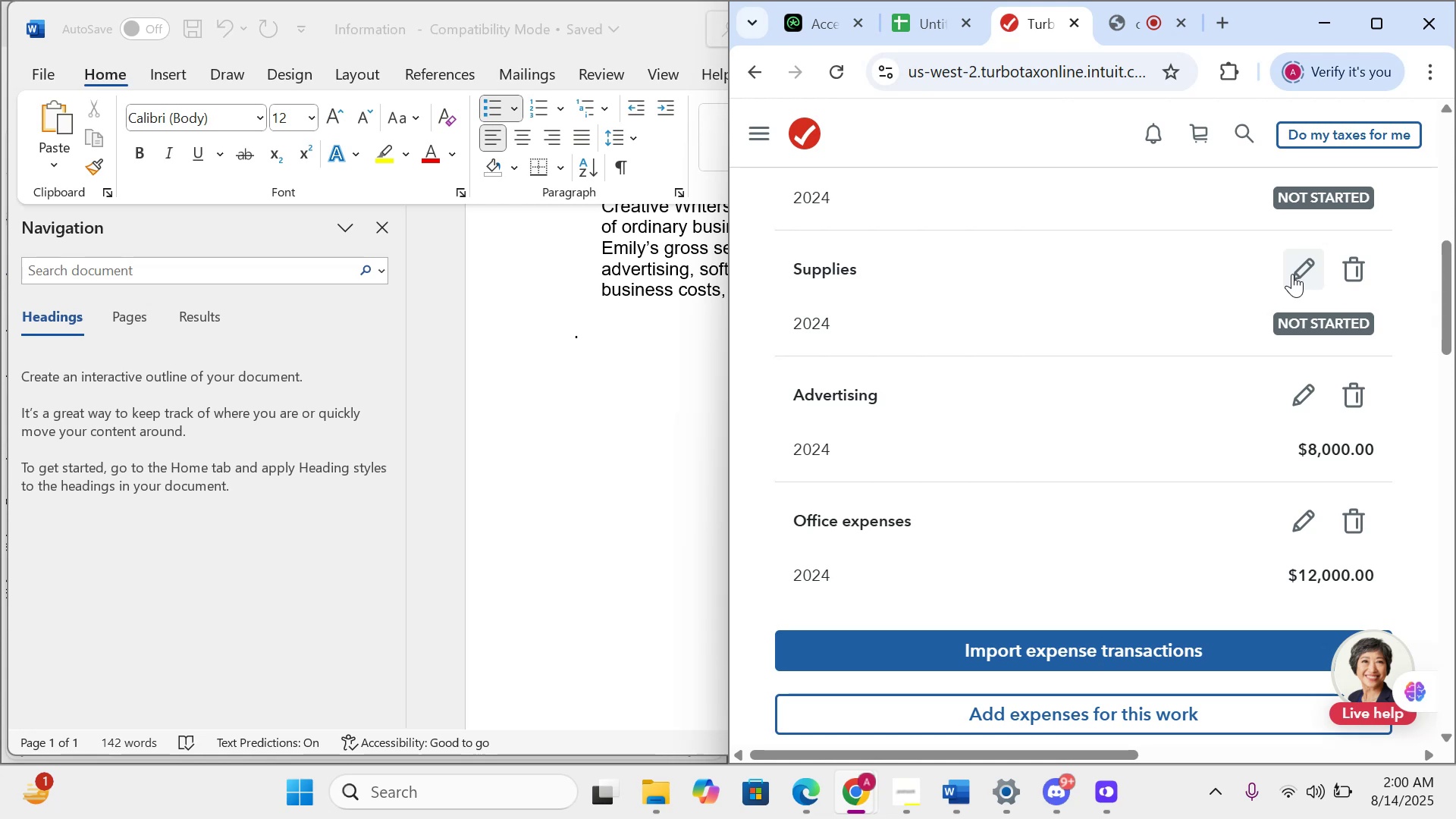 
left_click([1292, 274])
 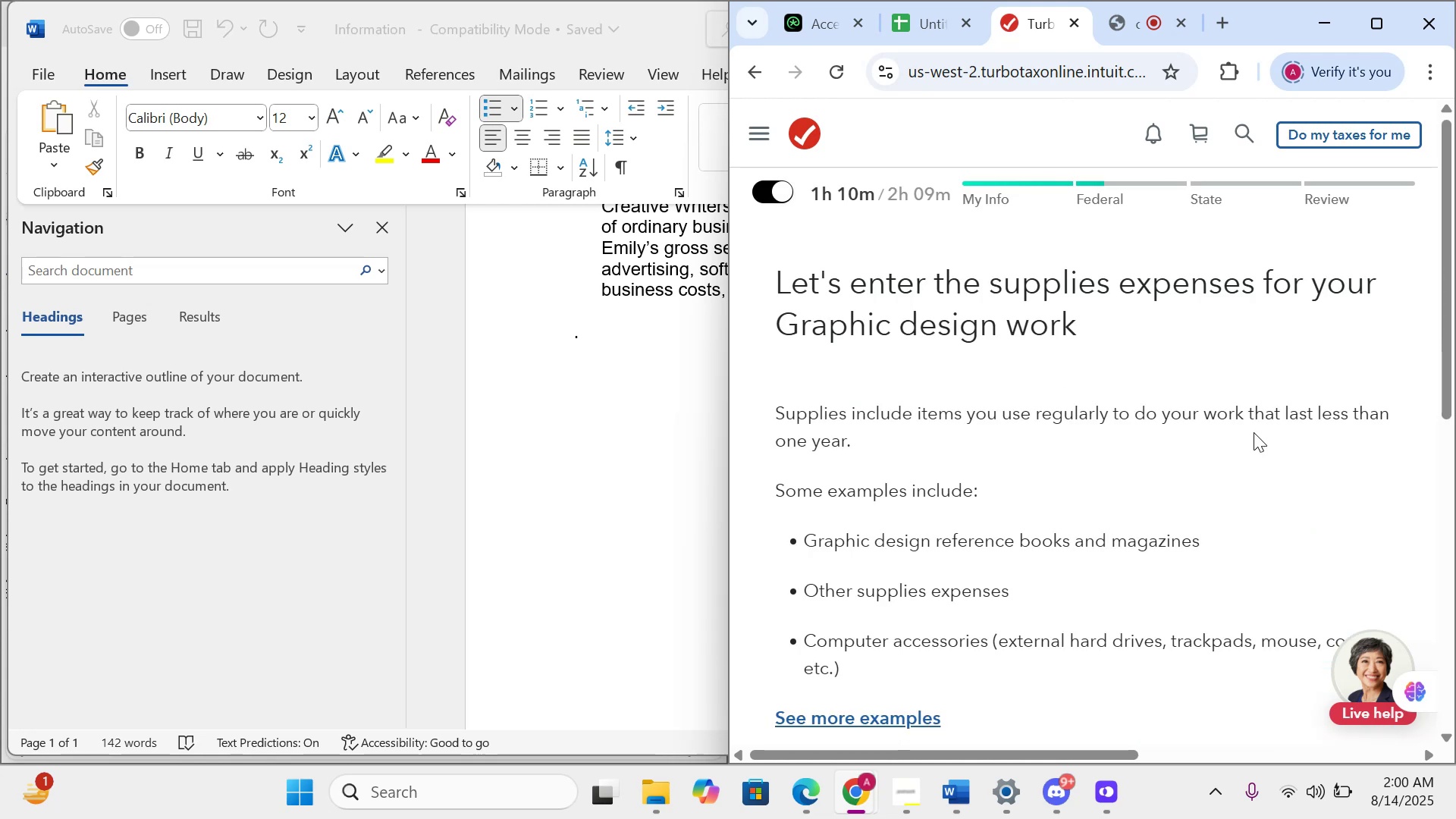 
scroll: coordinate [1158, 478], scroll_direction: down, amount: 10.0
 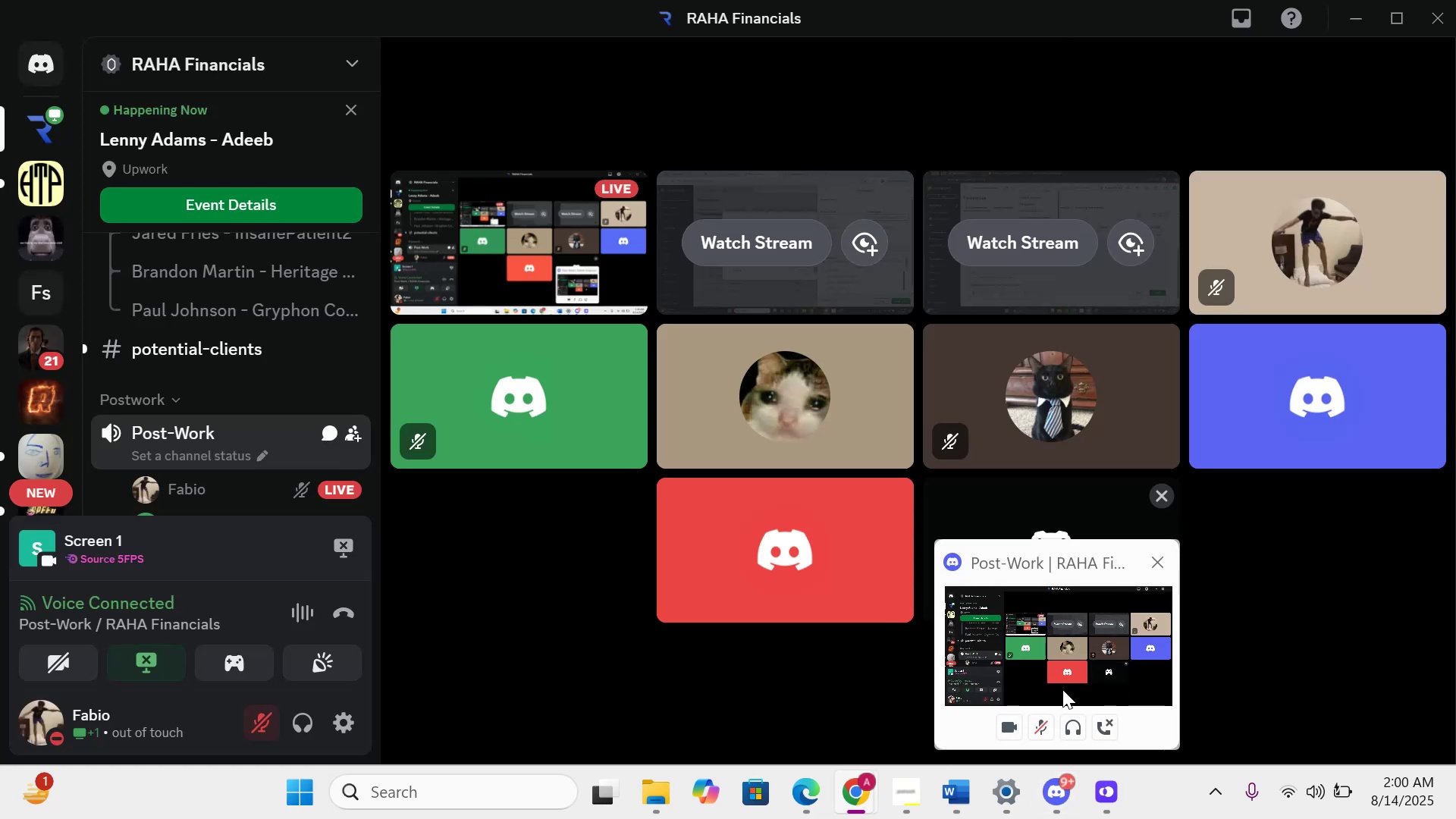 
mouse_move([1036, 665])
 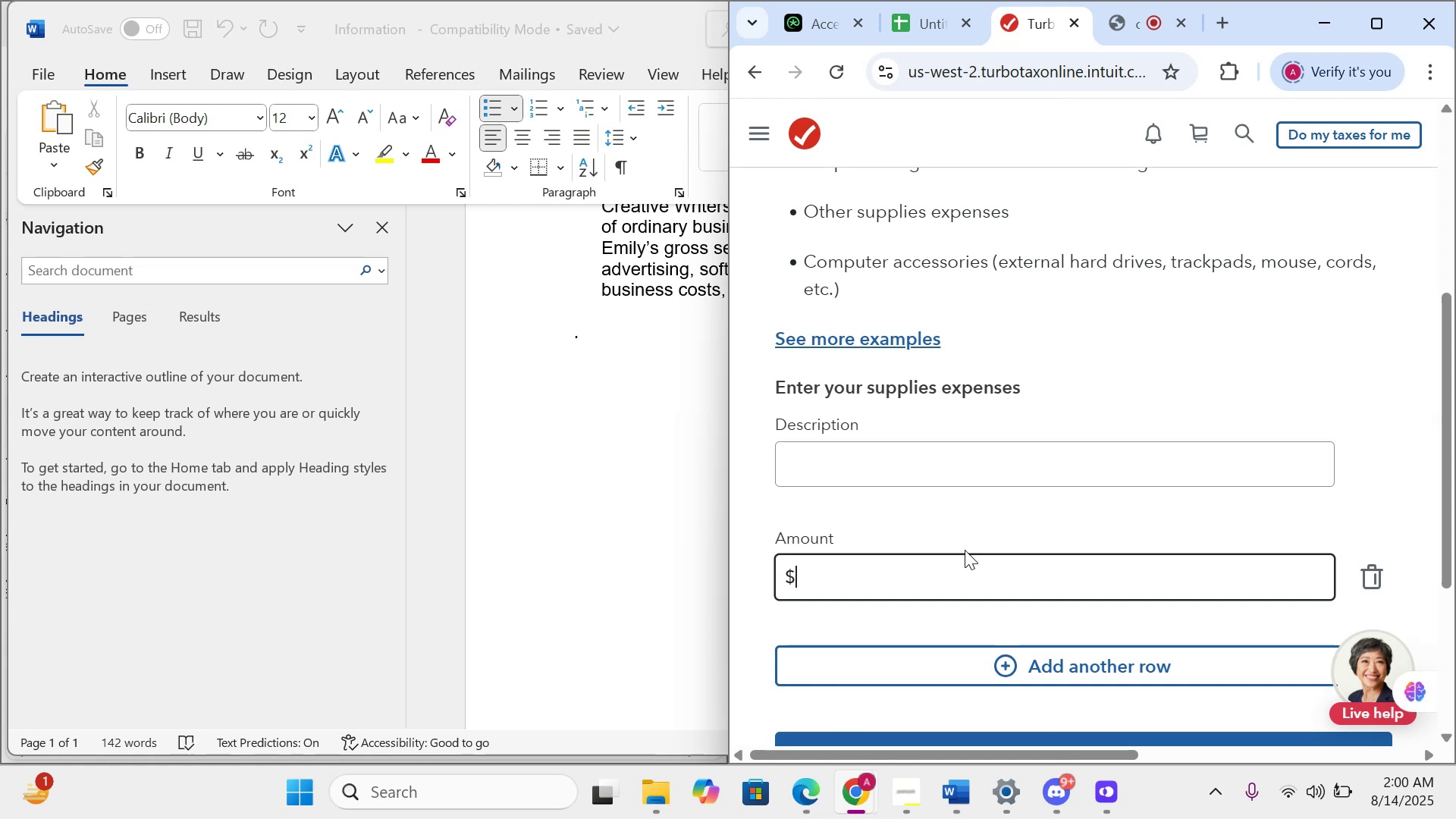 
wait(7.62)
 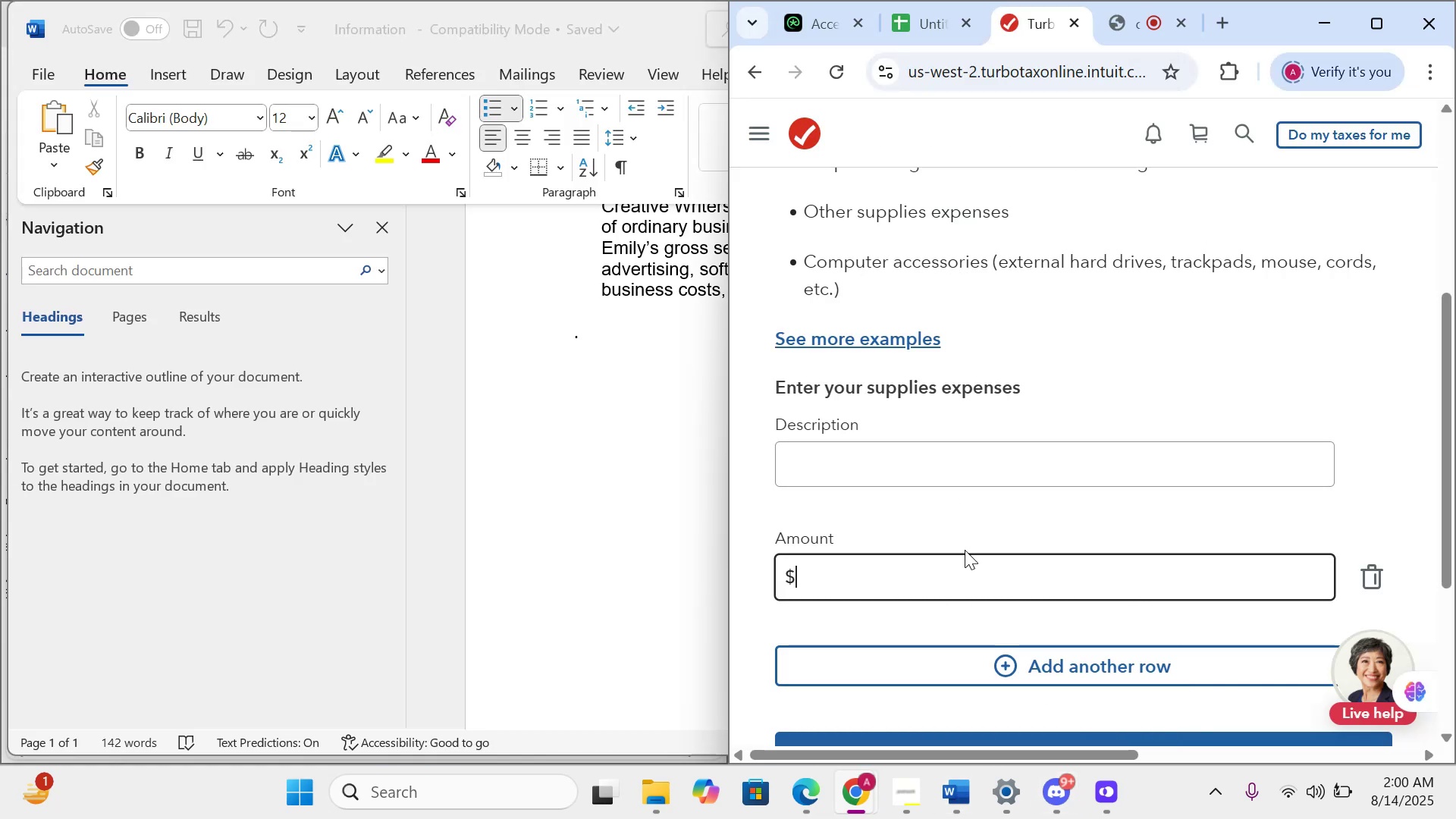 
type(4000)
 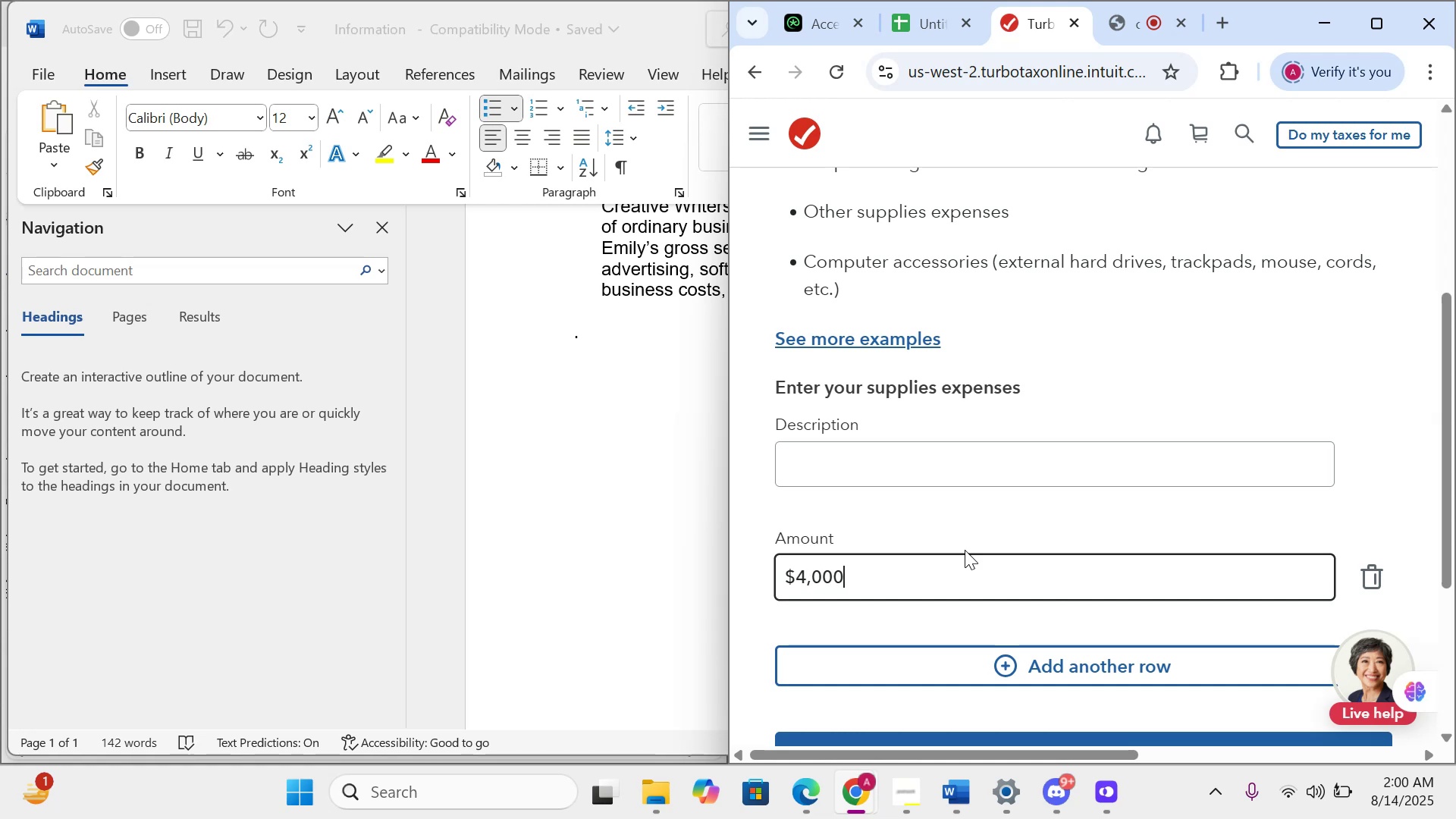 
scroll: coordinate [1014, 399], scroll_direction: down, amount: 62.0
 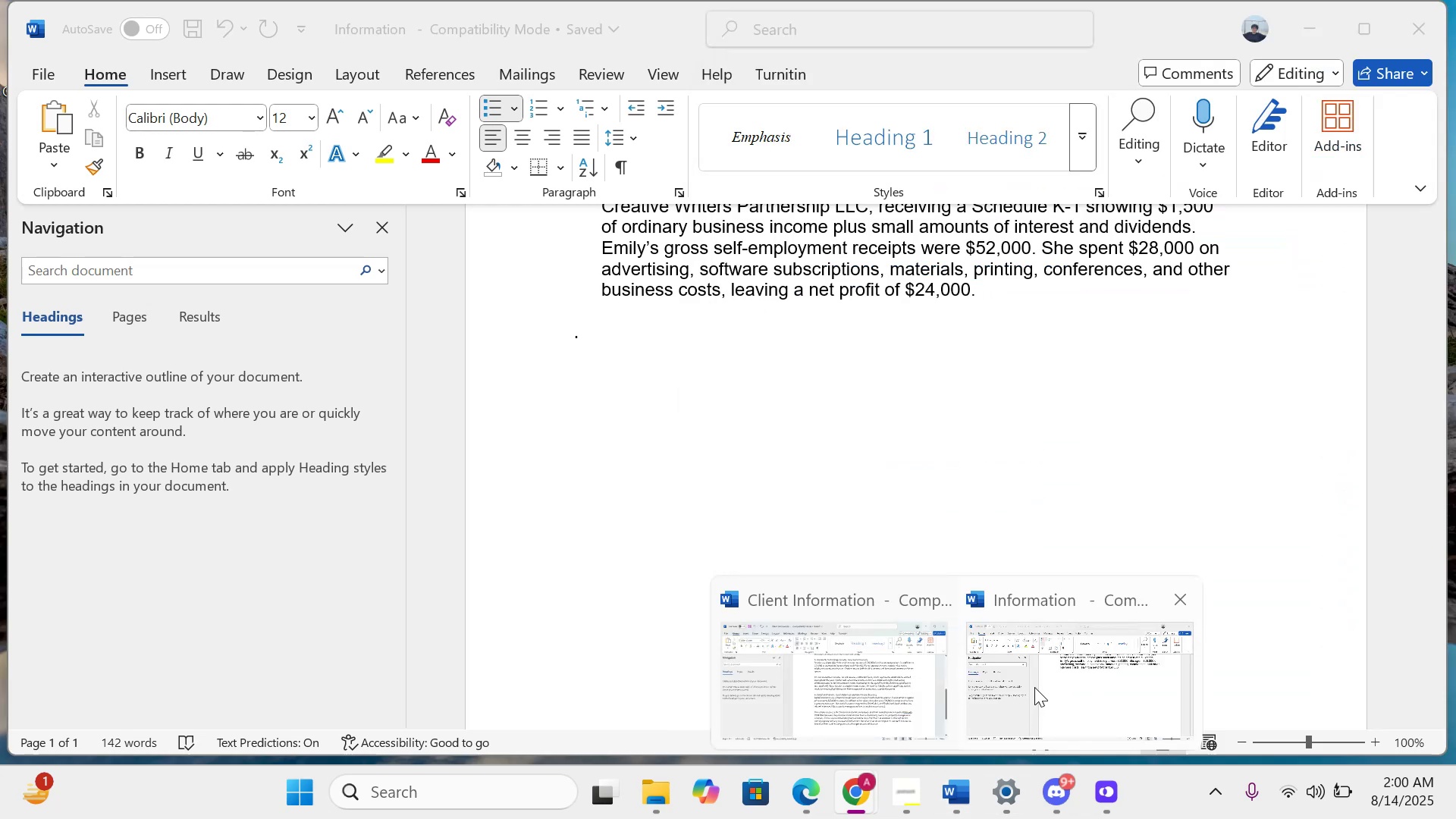 
wait(6.69)
 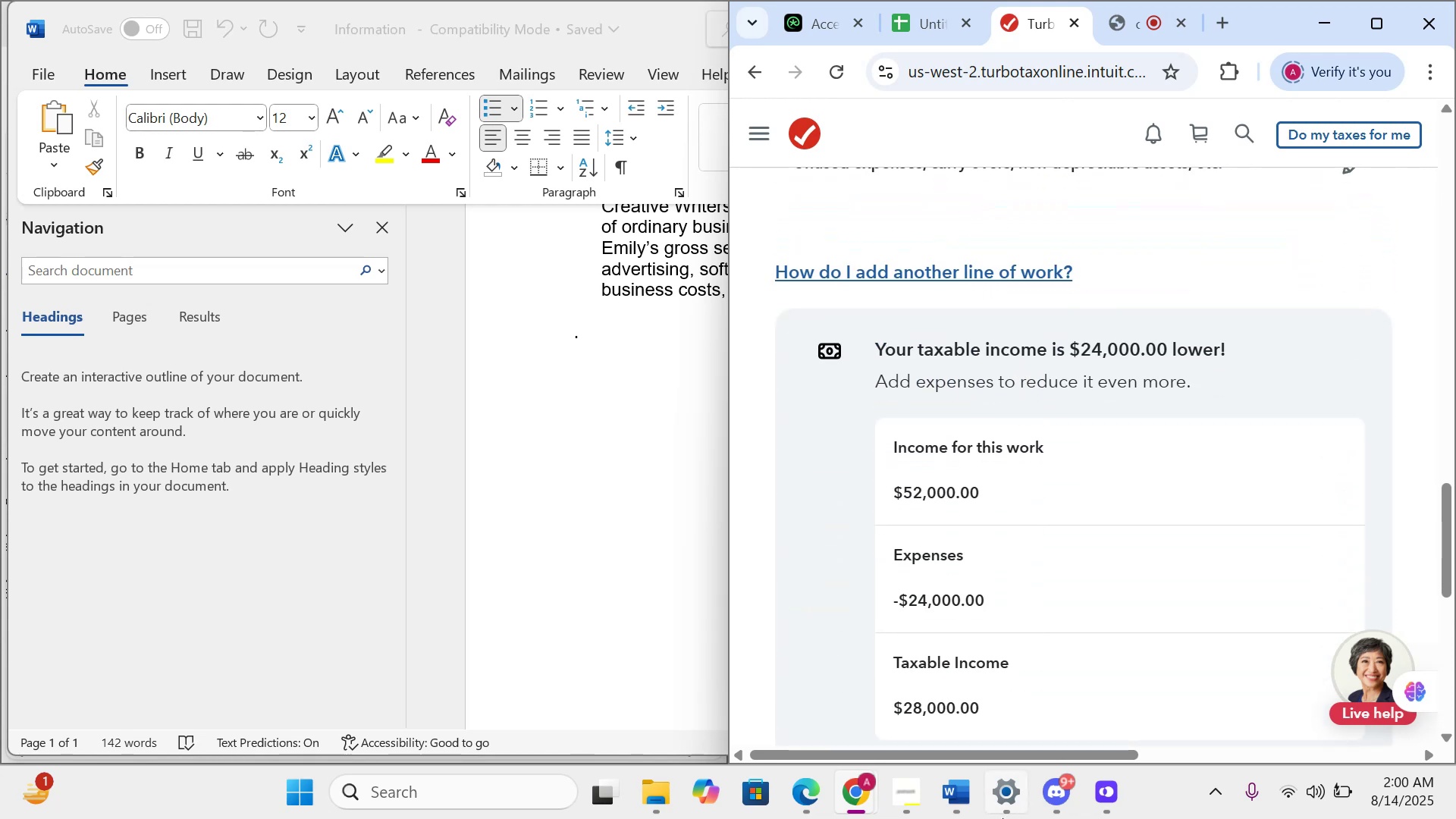 
scroll: coordinate [1021, 299], scroll_direction: up, amount: 40.0
 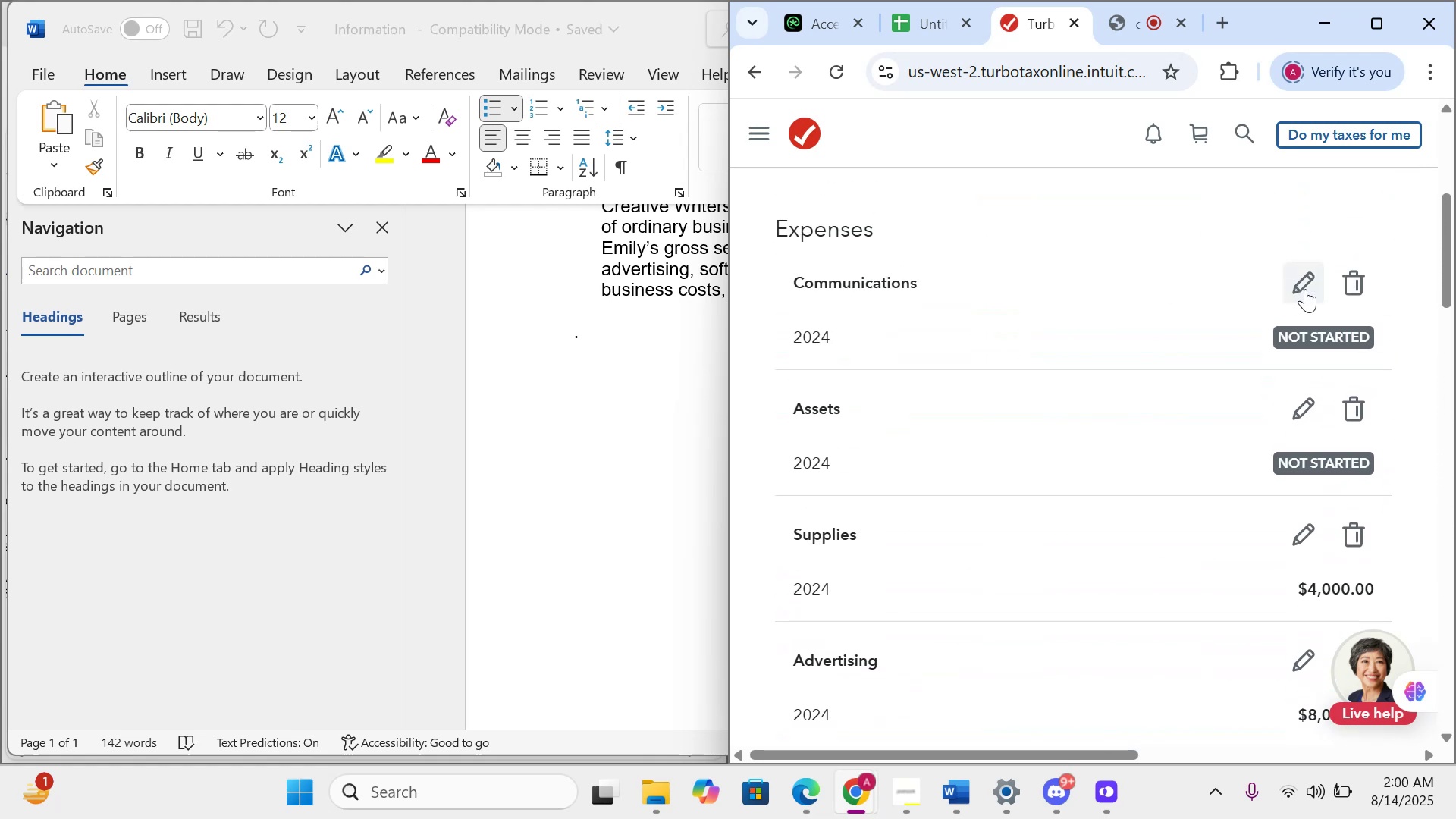 
left_click([1360, 396])
 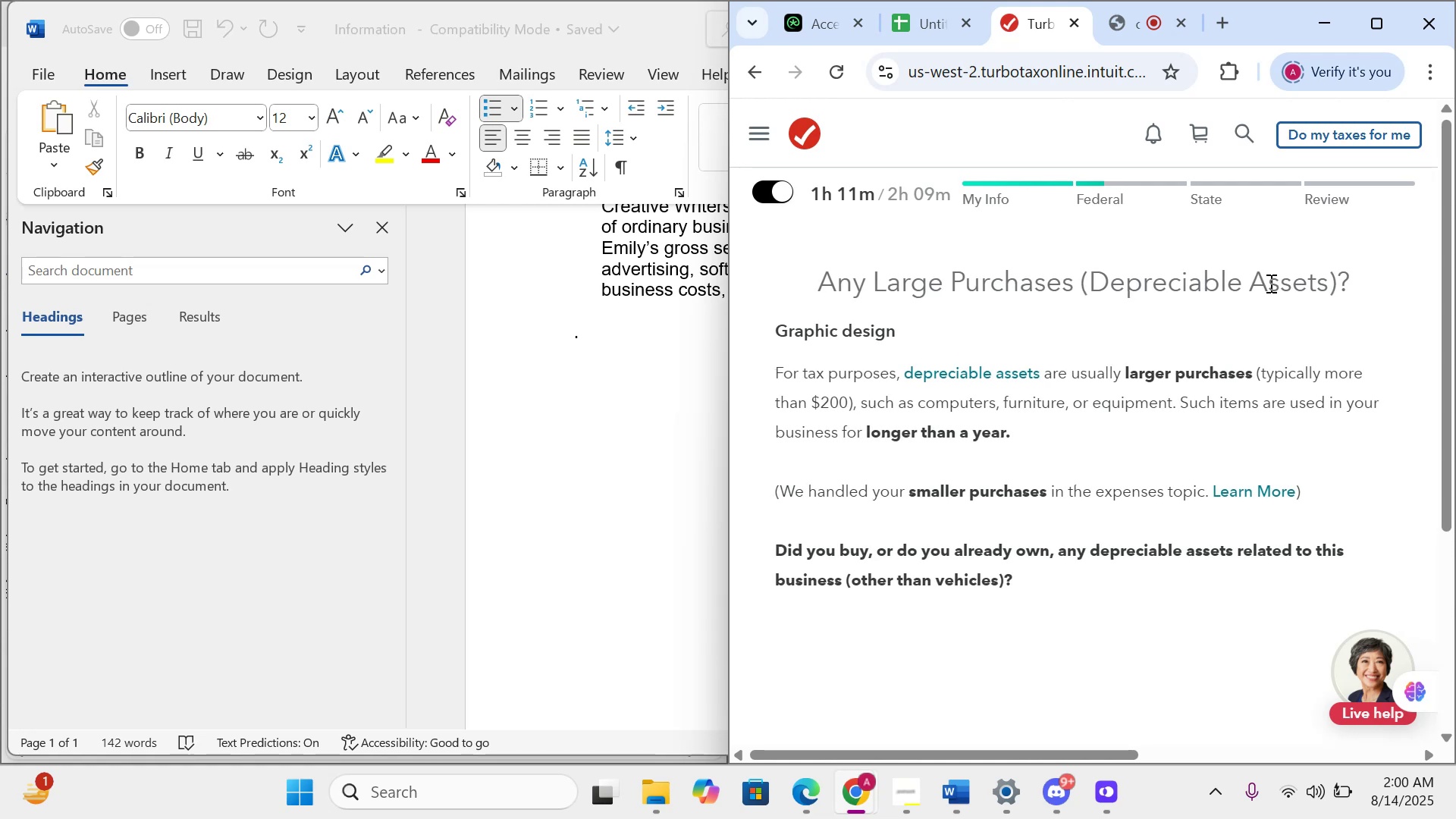 
scroll: coordinate [1141, 453], scroll_direction: down, amount: 4.0
 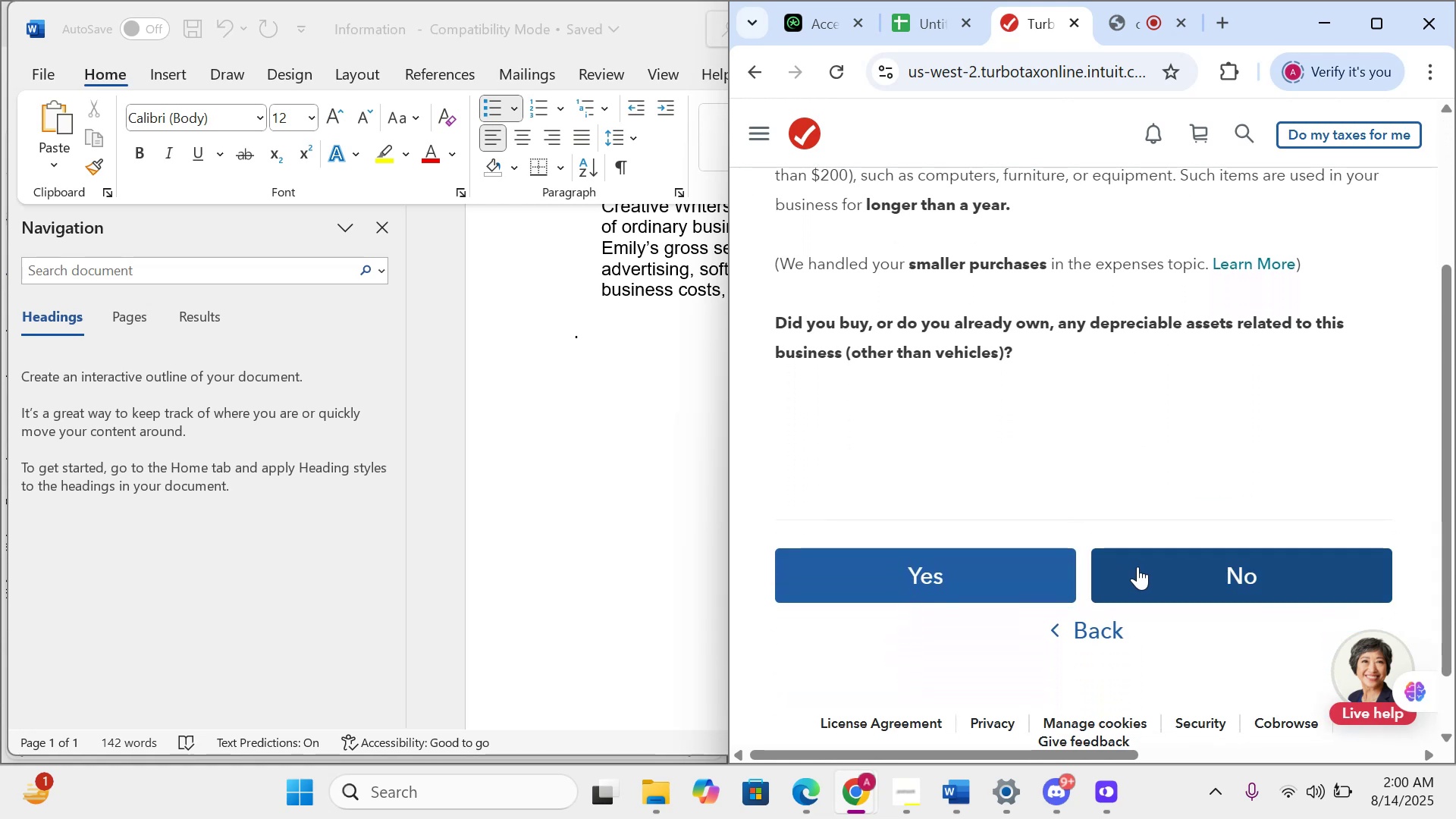 
left_click([1141, 566])
 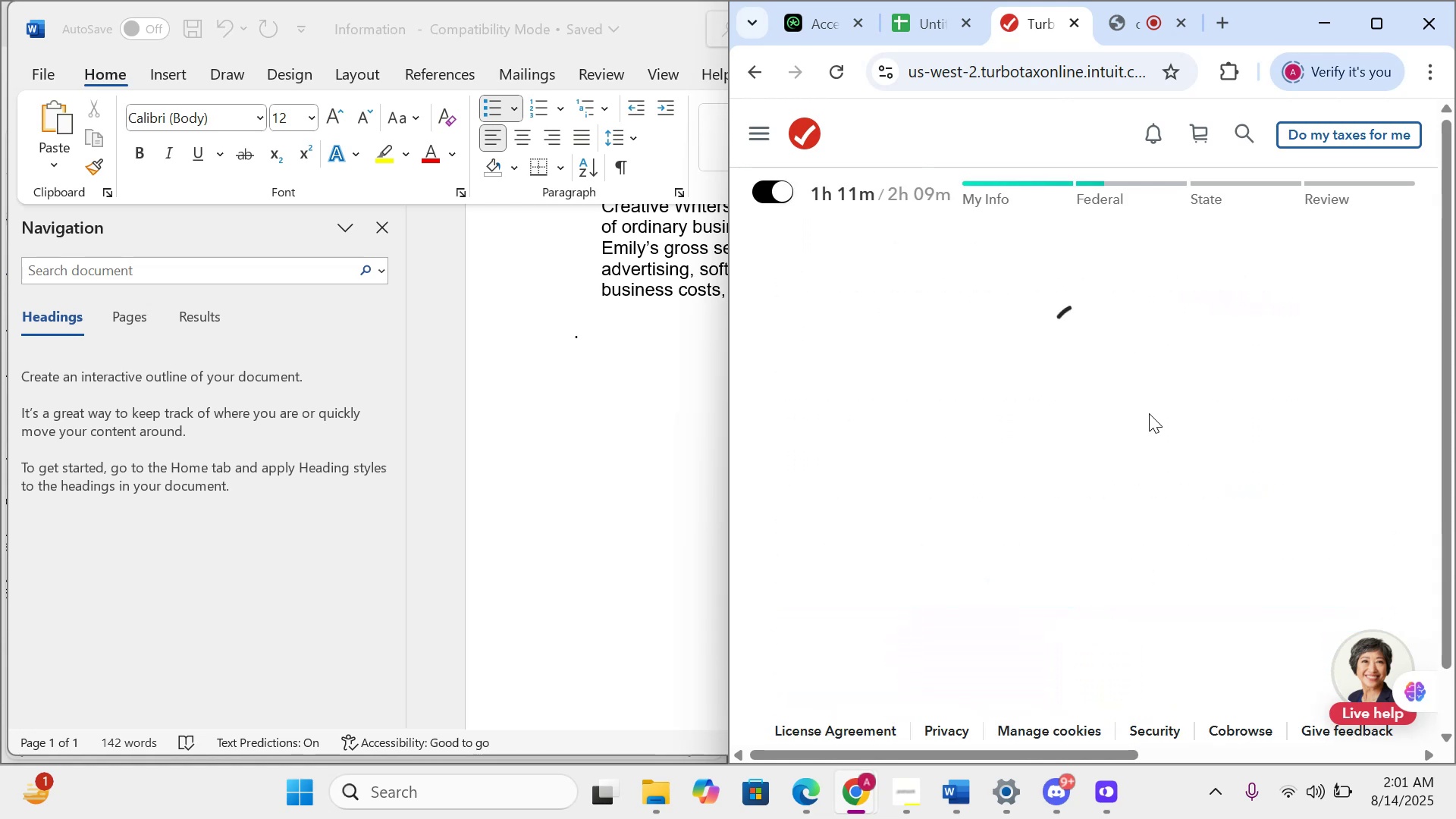 
scroll: coordinate [1151, 412], scroll_direction: down, amount: 8.0
 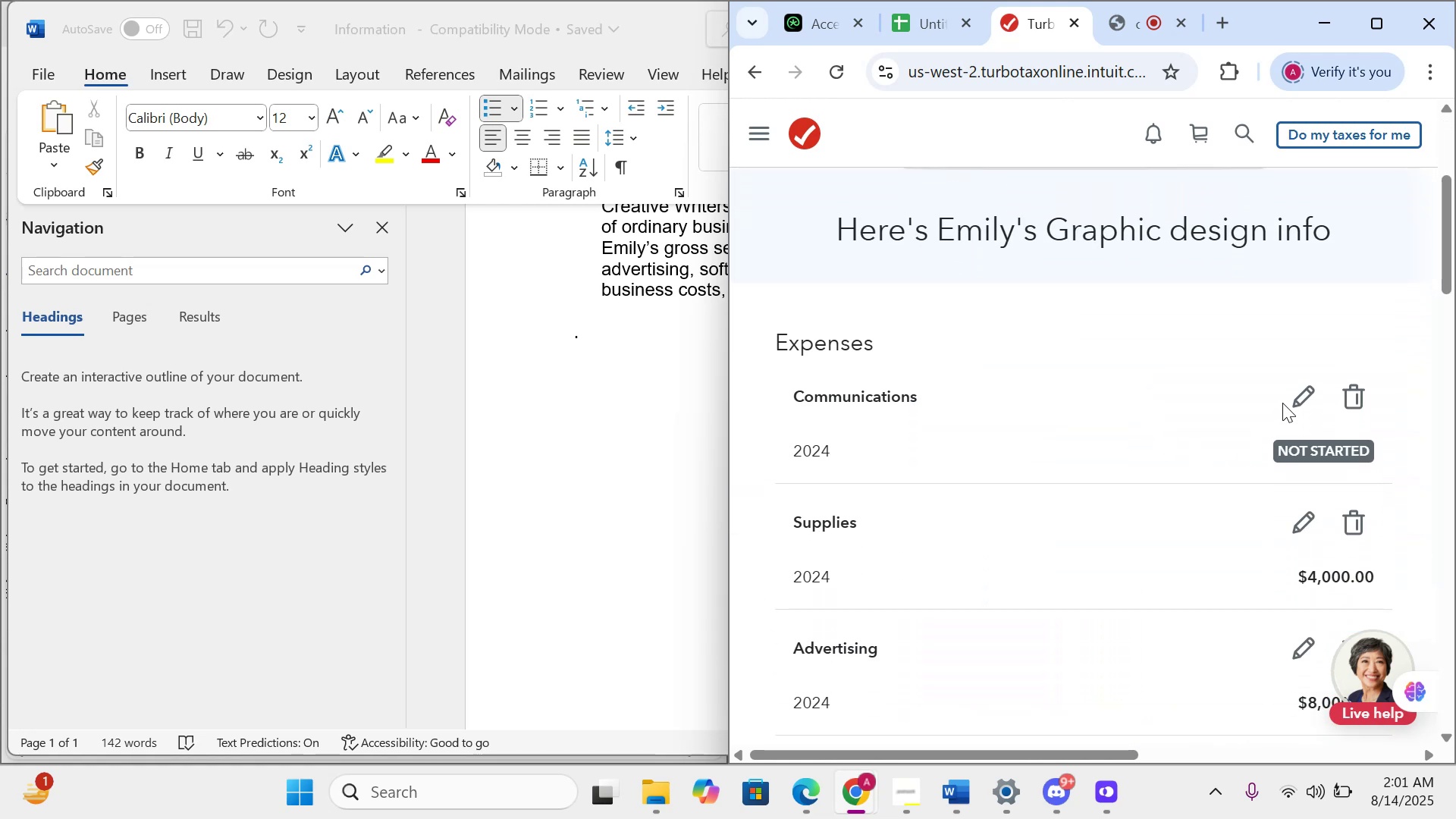 
left_click([1294, 400])
 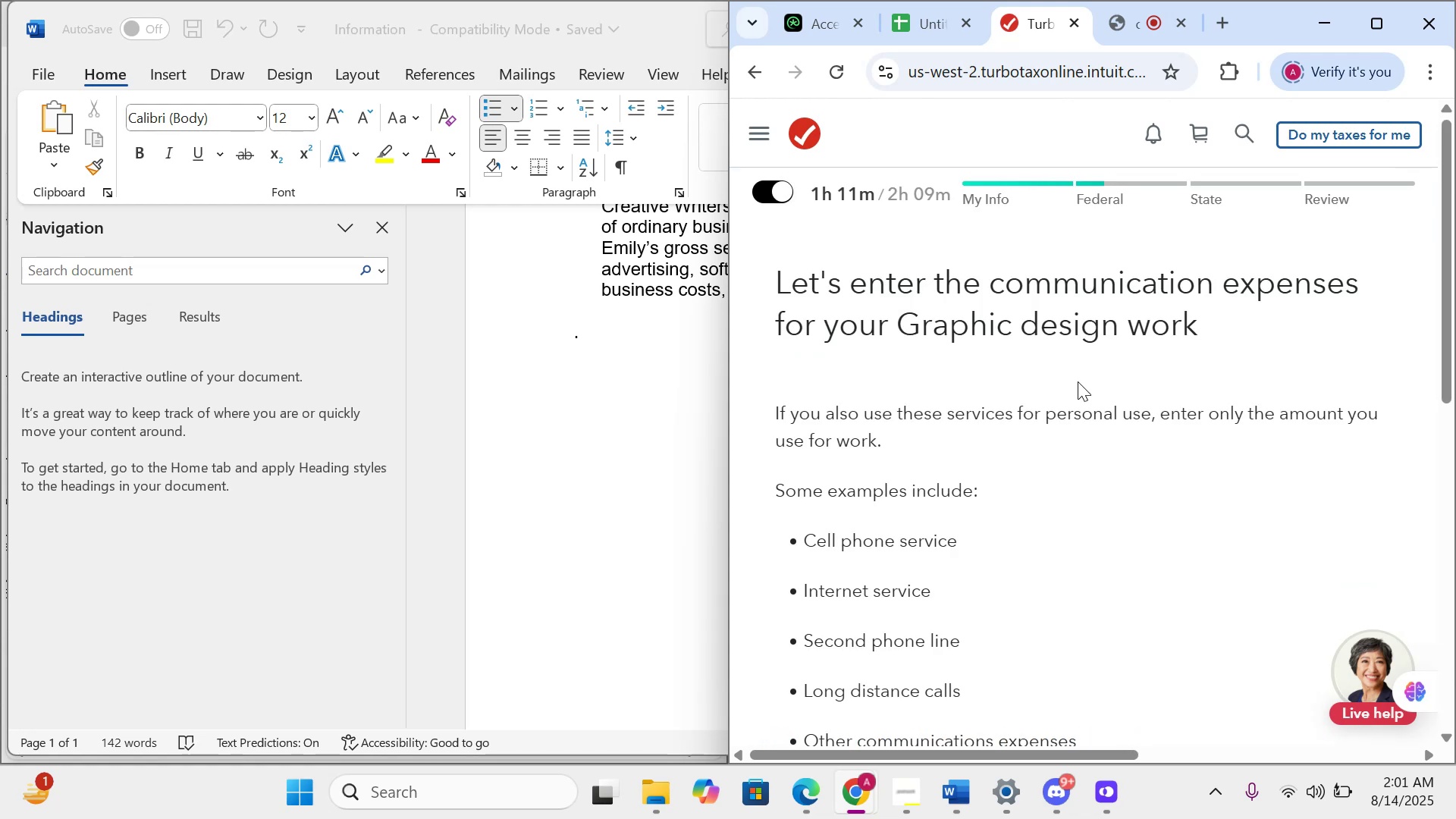 
scroll: coordinate [1042, 566], scroll_direction: down, amount: 11.0
 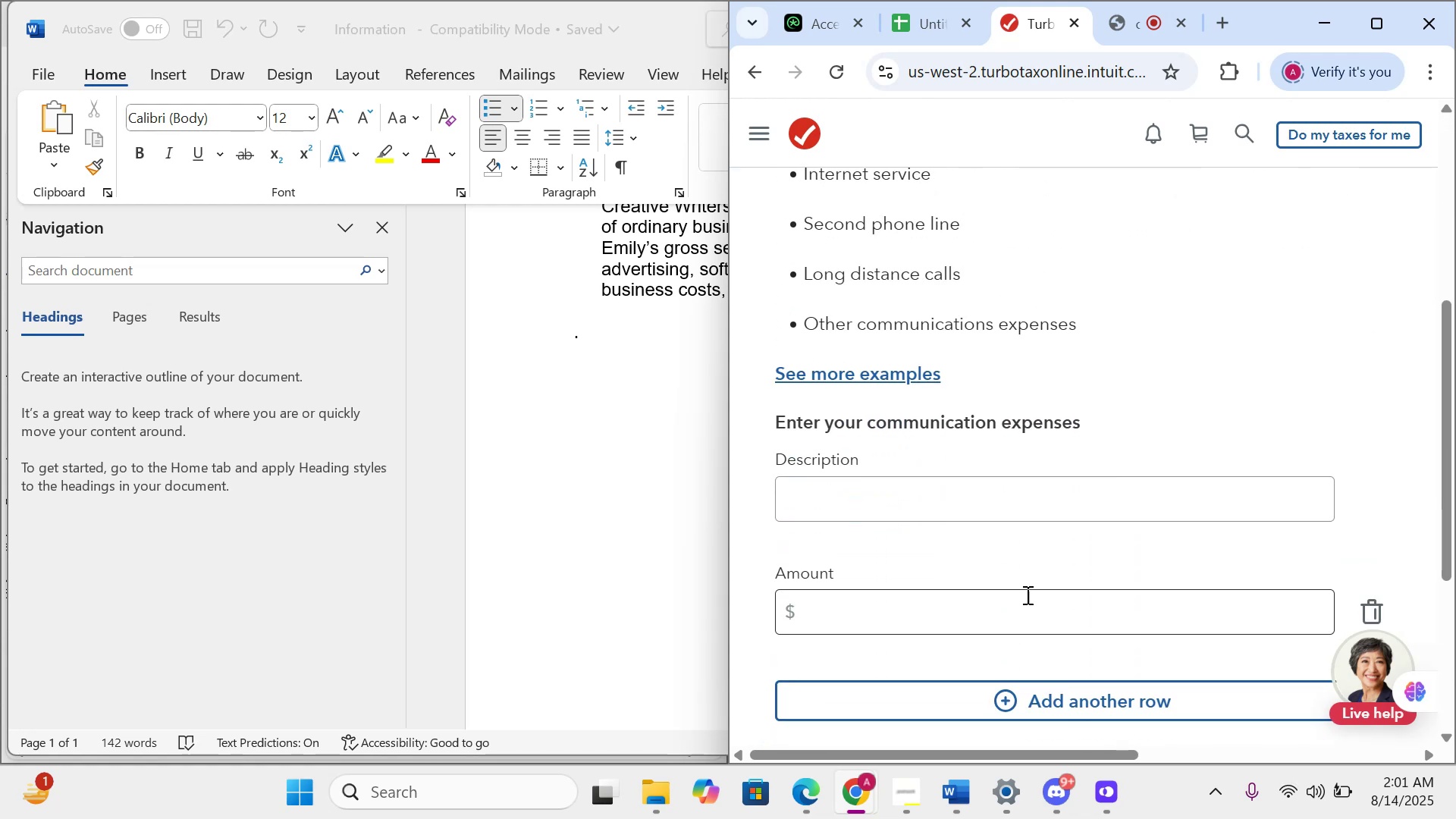 
left_click([1025, 607])
 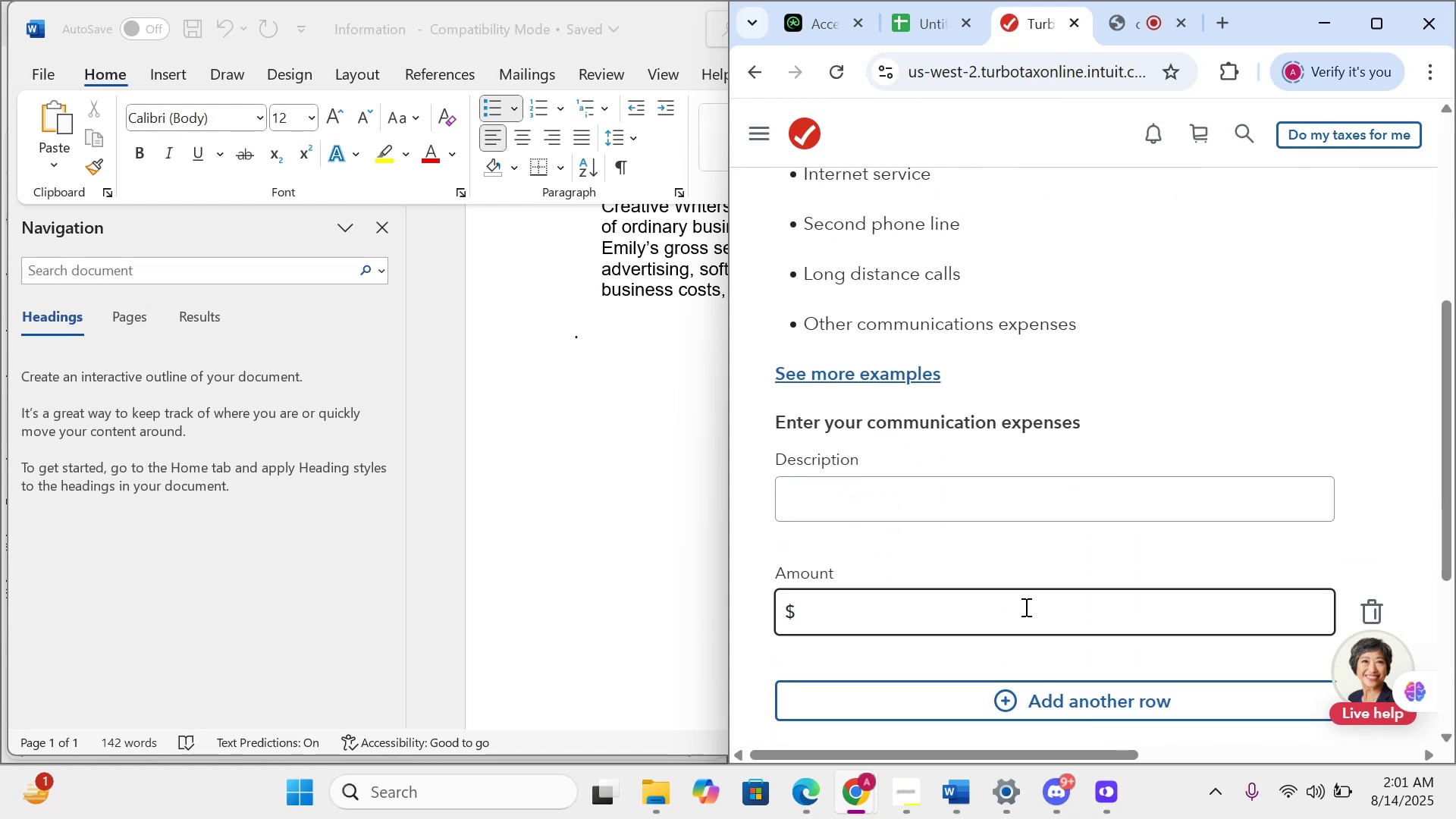 
type(4000)
 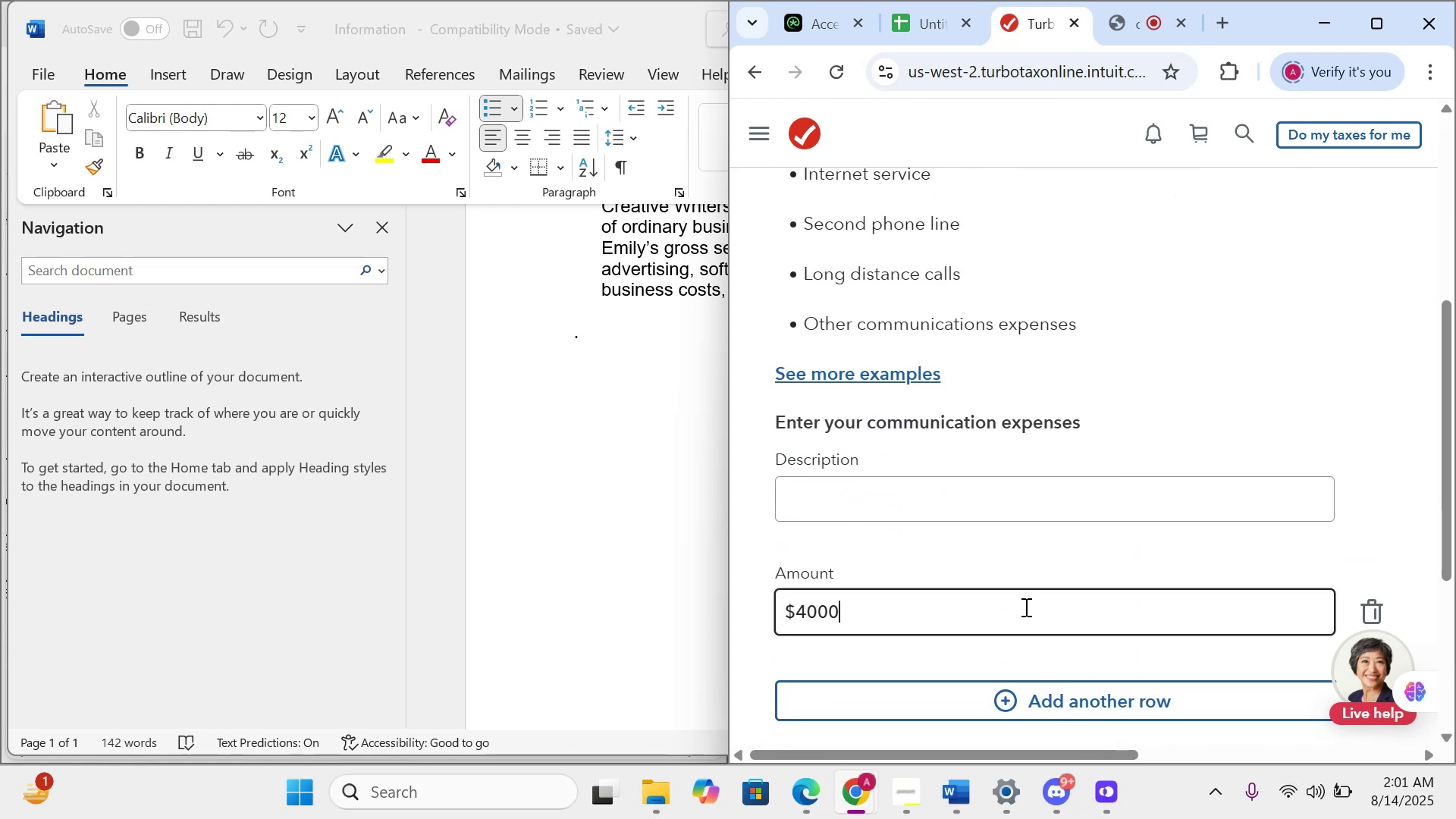 
scroll: coordinate [1025, 607], scroll_direction: down, amount: 6.0
 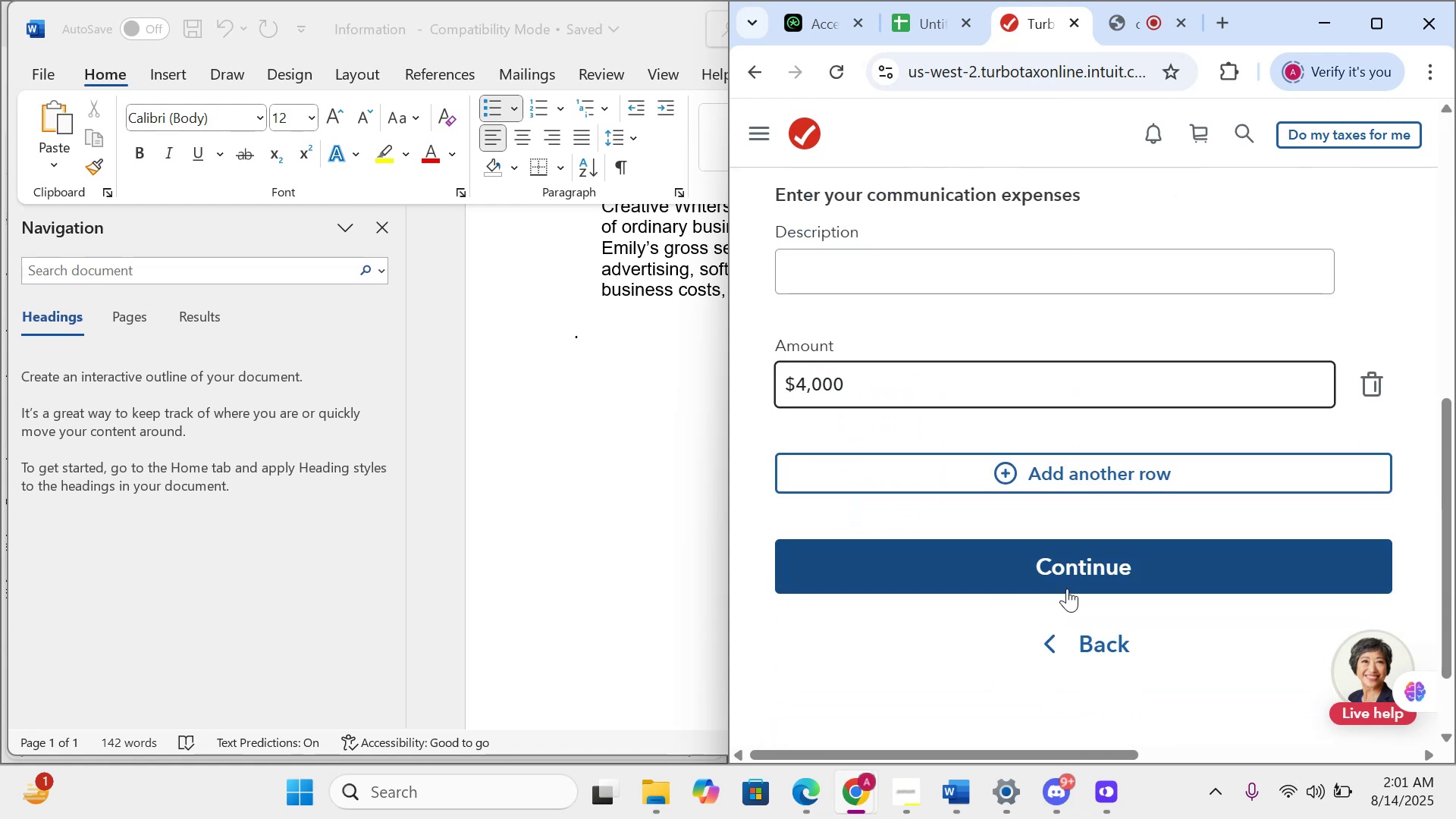 
left_click([1072, 579])
 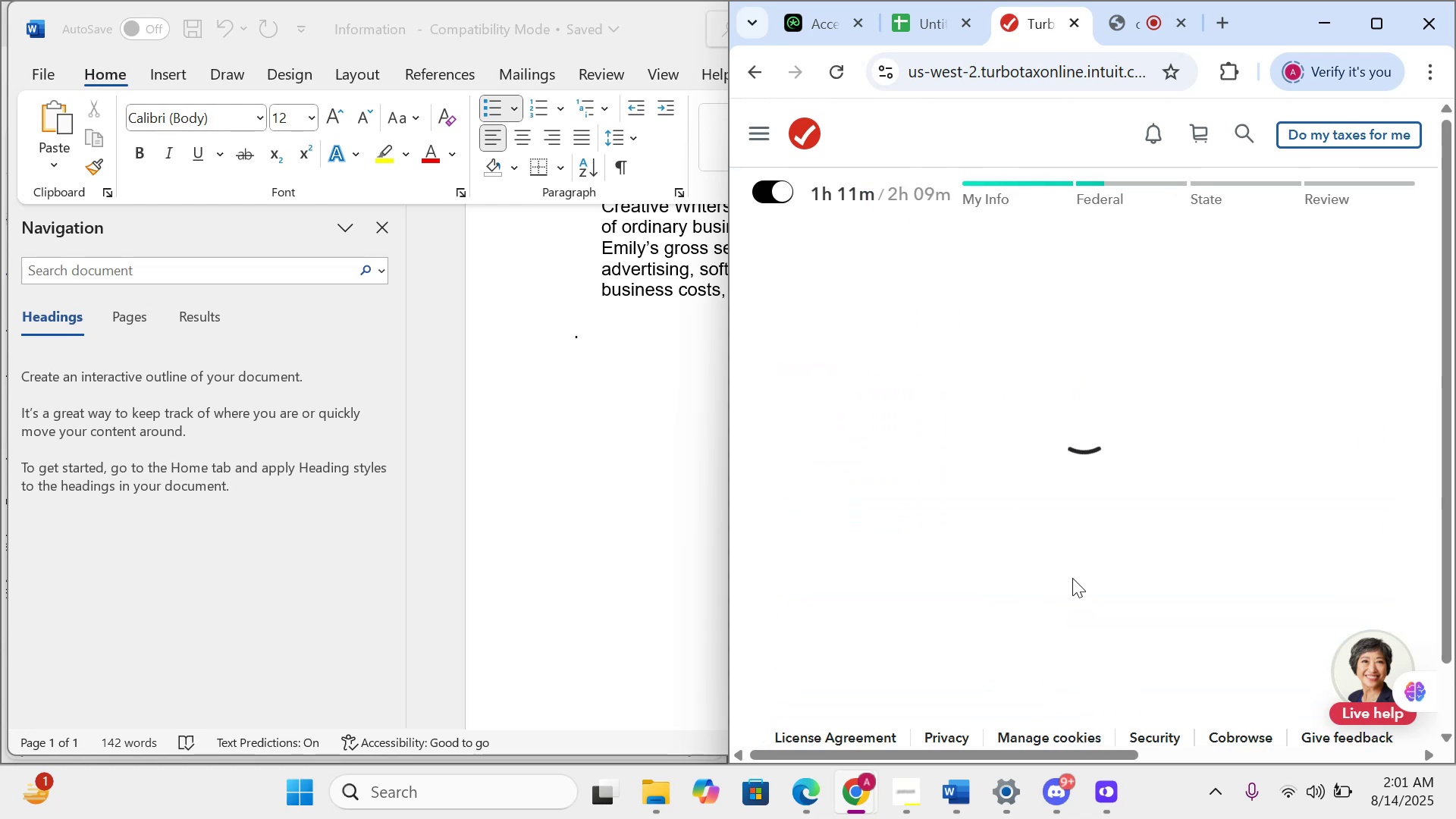 
scroll: coordinate [1025, 451], scroll_direction: down, amount: 90.0
 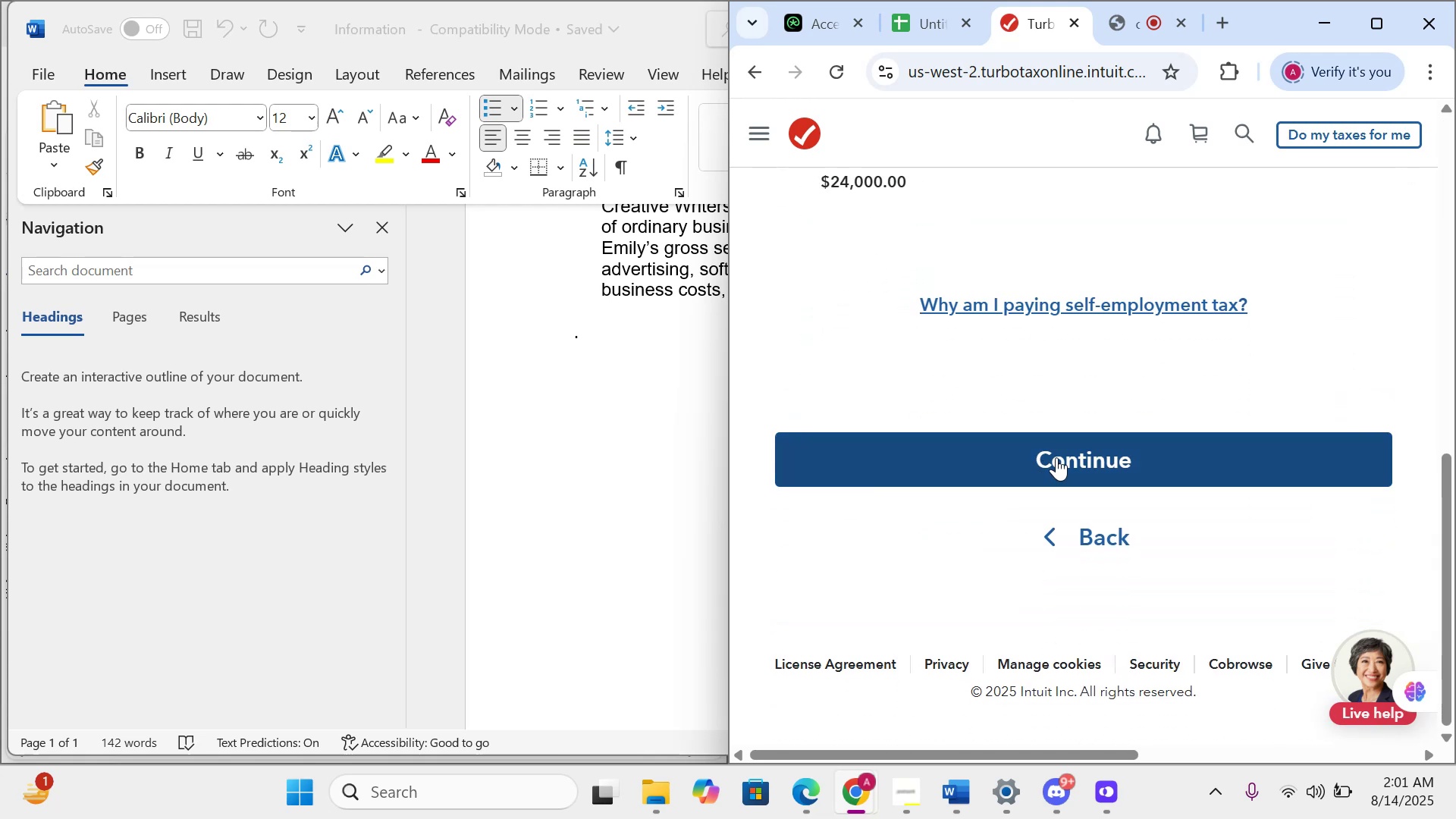 
left_click([1062, 452])
 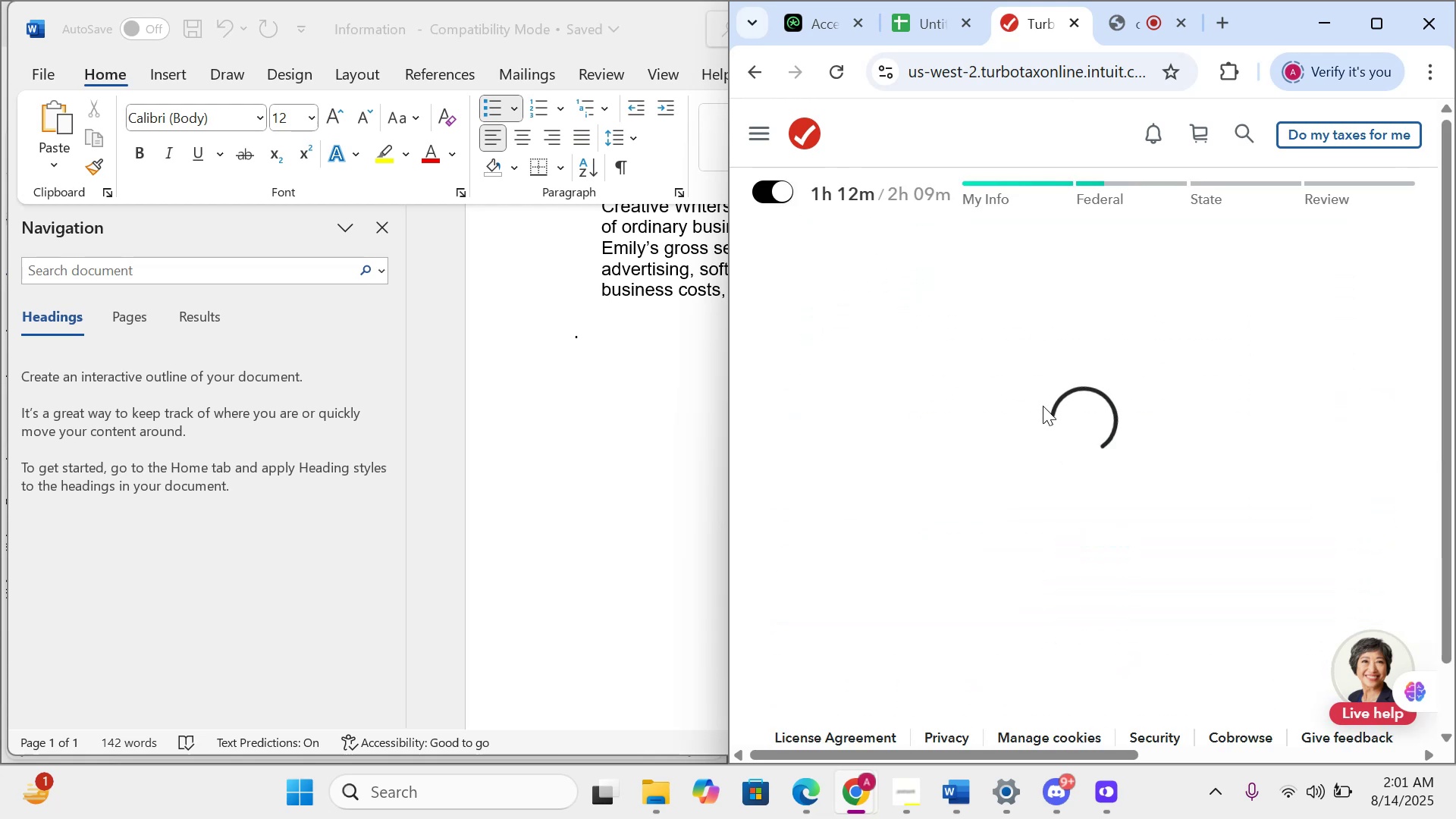 
scroll: coordinate [1037, 400], scroll_direction: down, amount: 5.0
 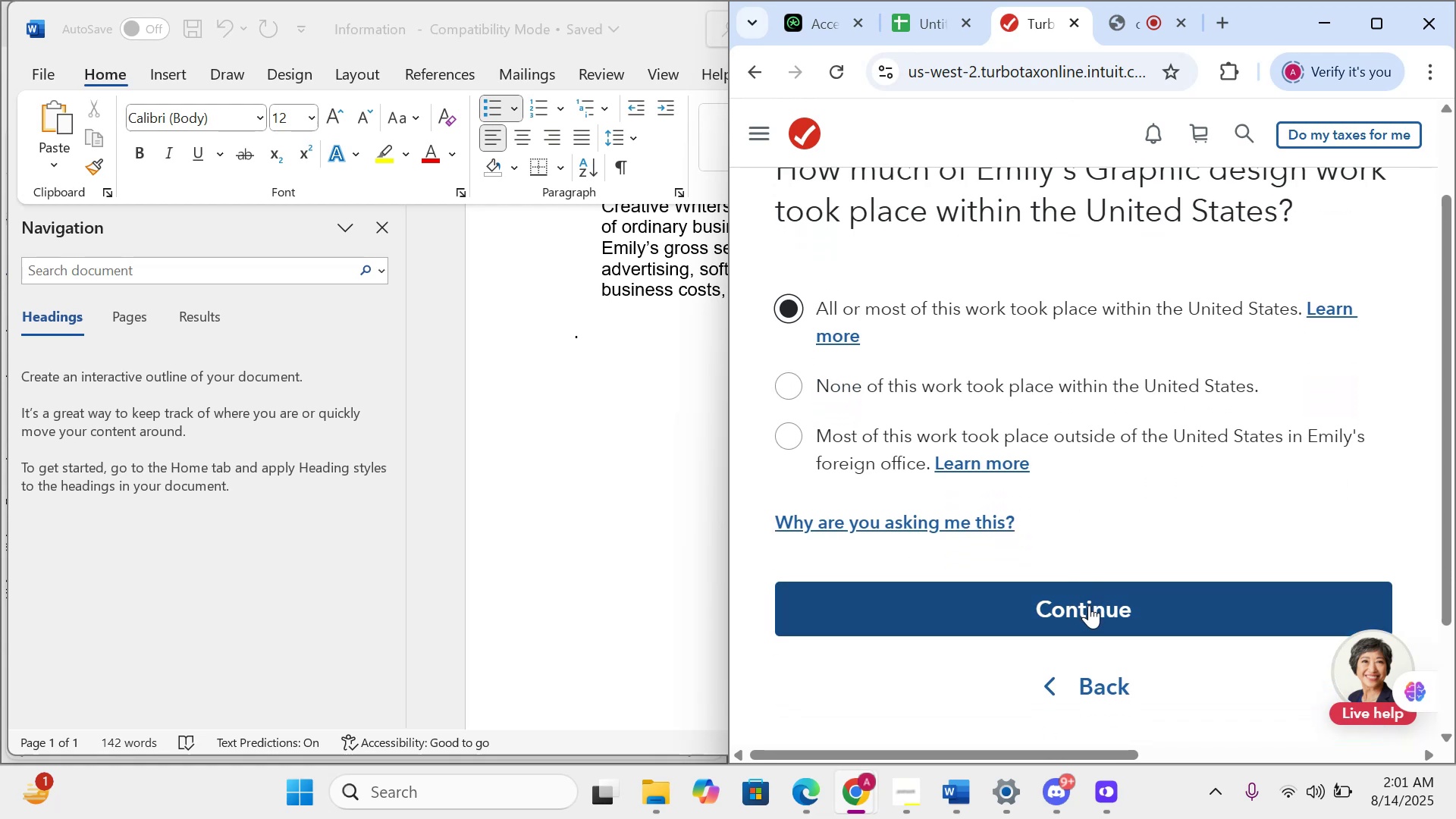 
left_click([1089, 605])
 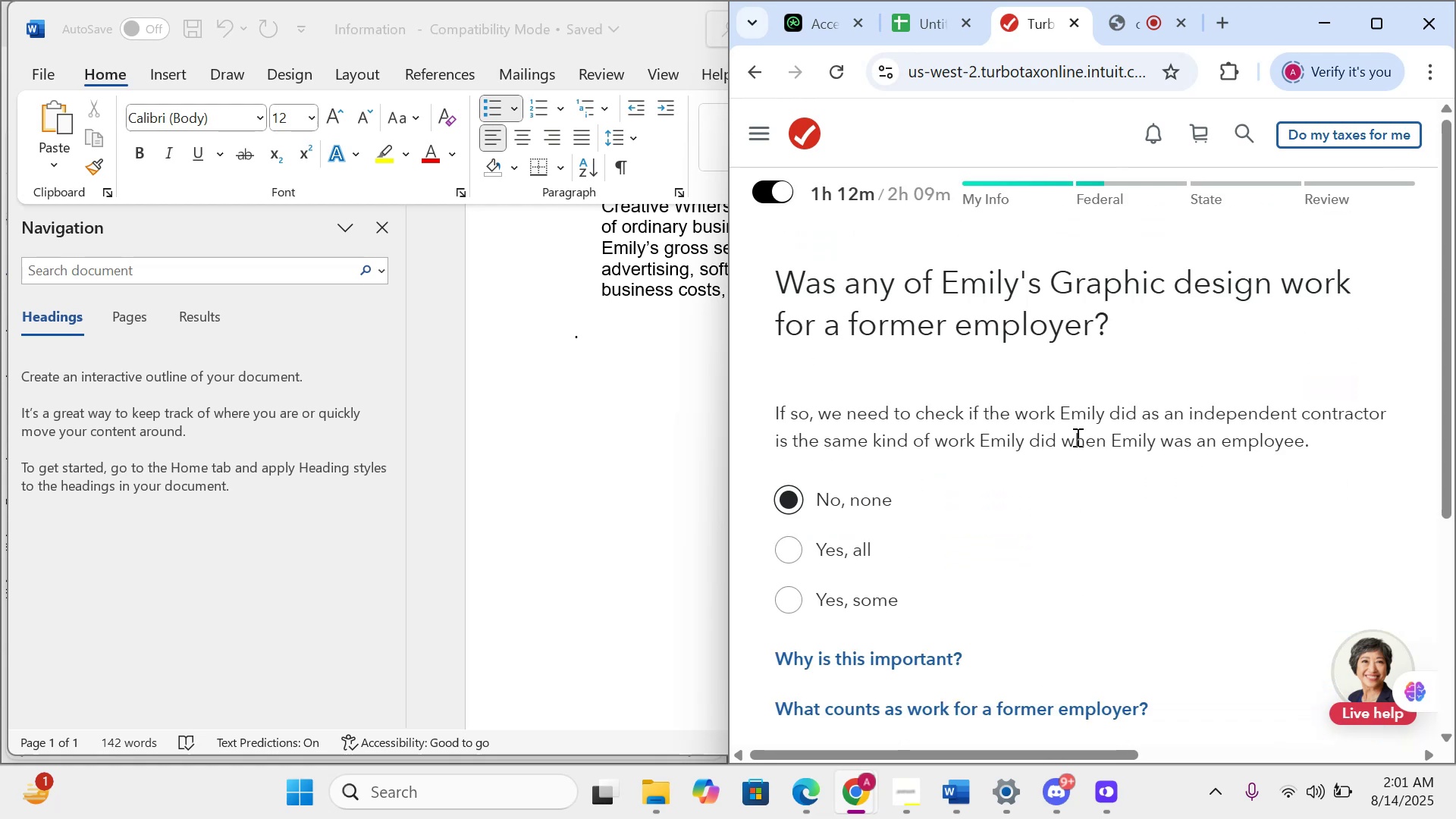 
wait(6.49)
 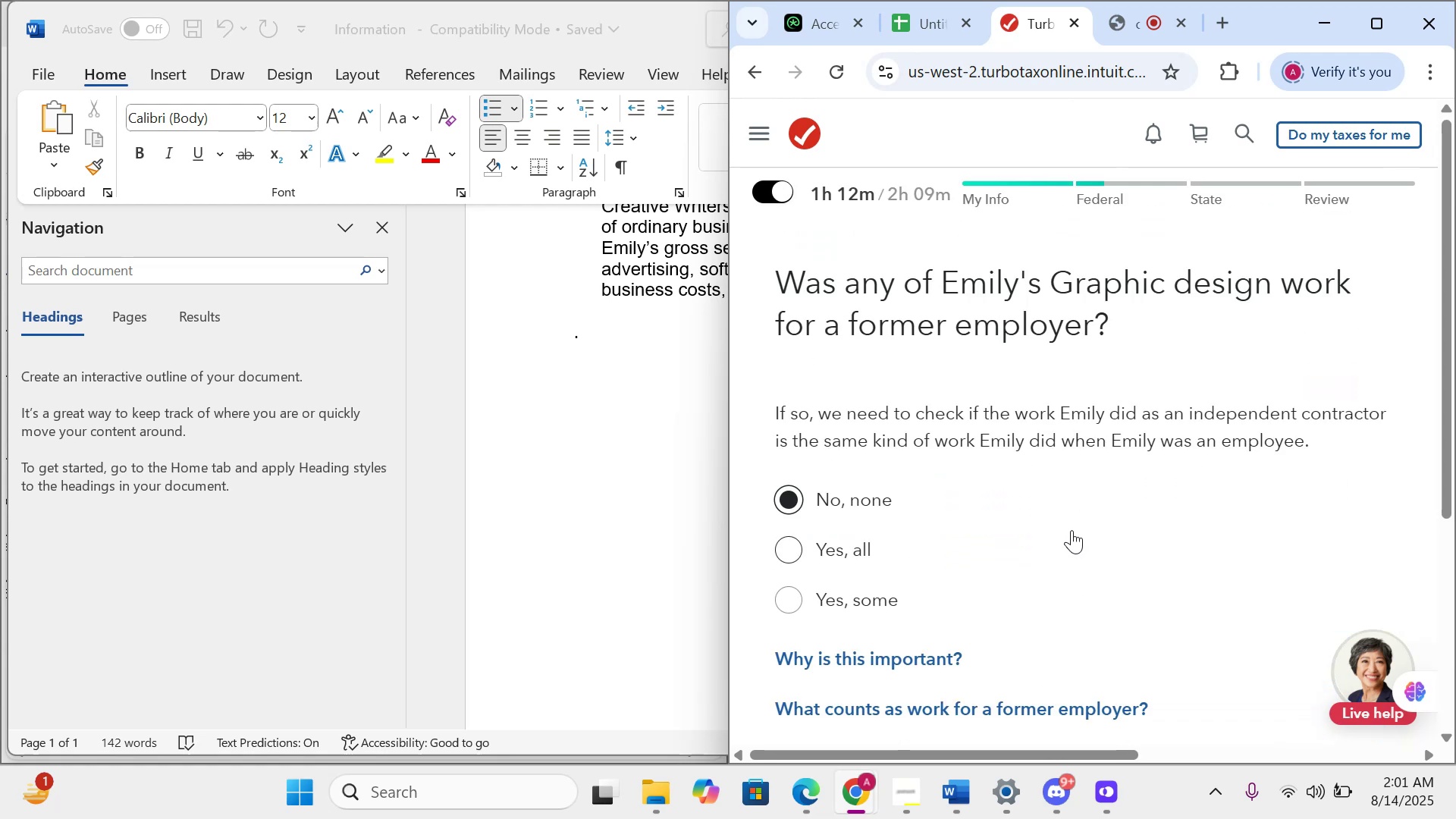 
scroll: coordinate [1121, 488], scroll_direction: down, amount: 5.0
 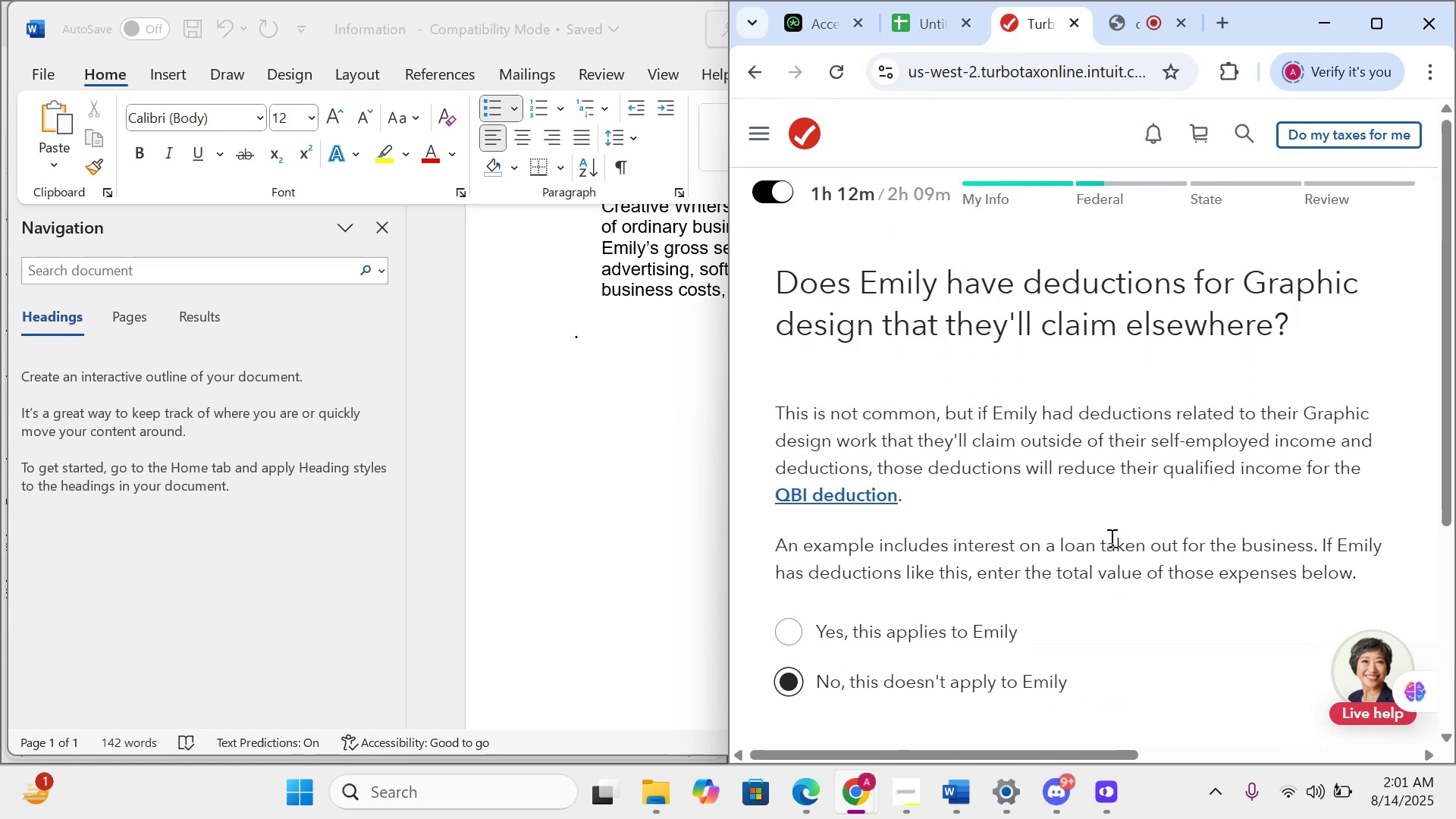 
wait(7.64)
 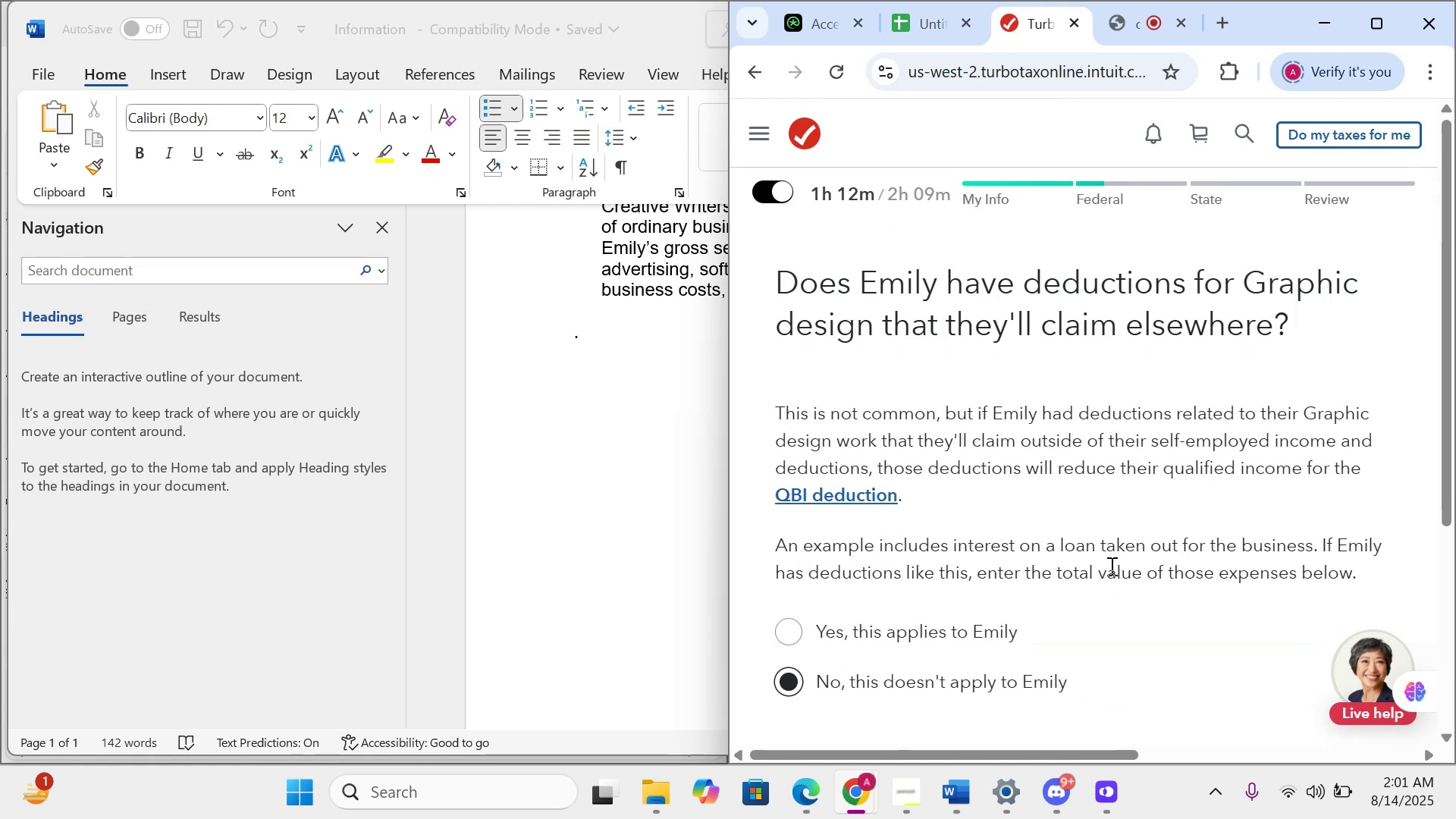 
scroll: coordinate [1118, 526], scroll_direction: down, amount: 4.0
 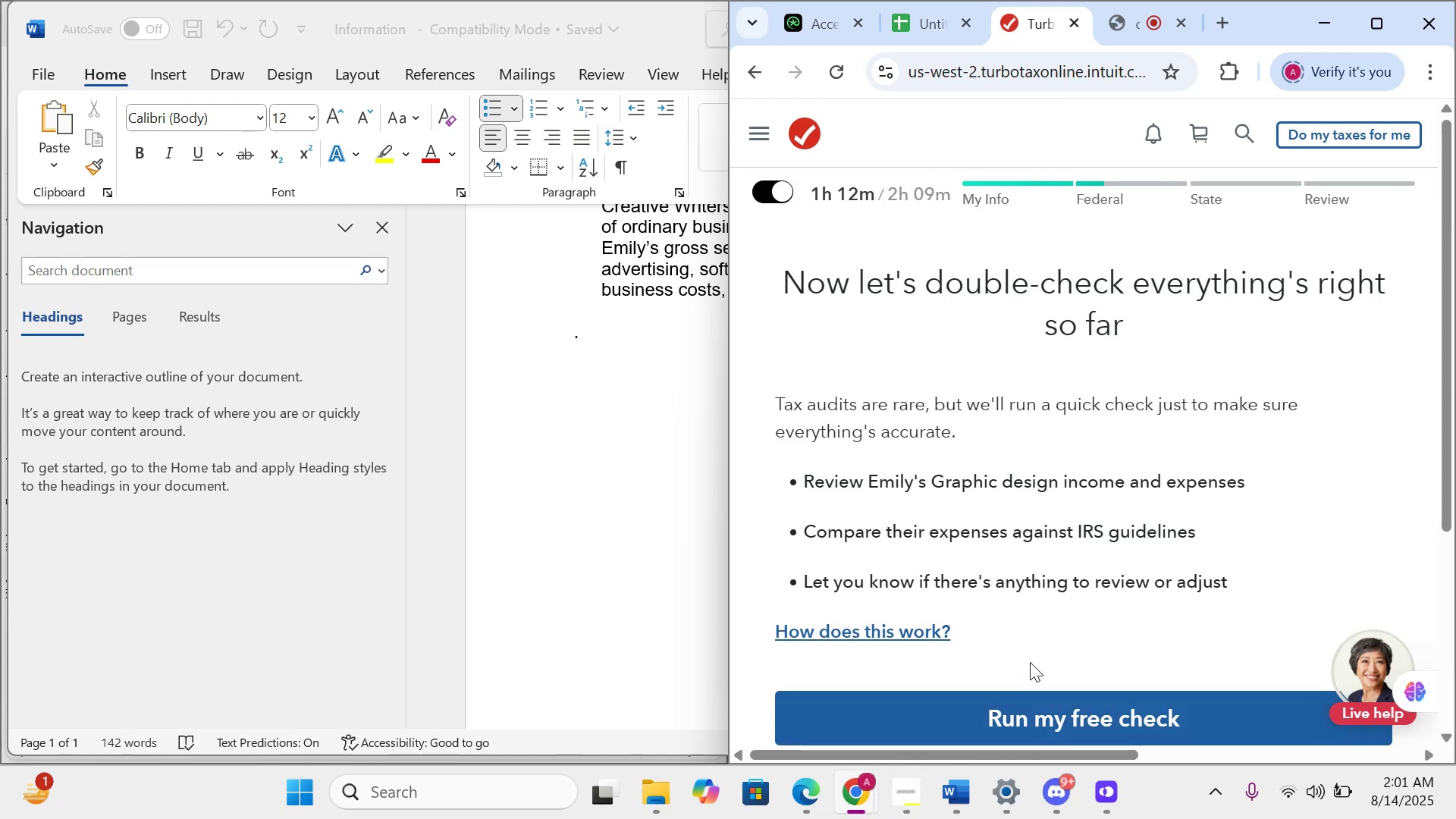 
wait(5.98)
 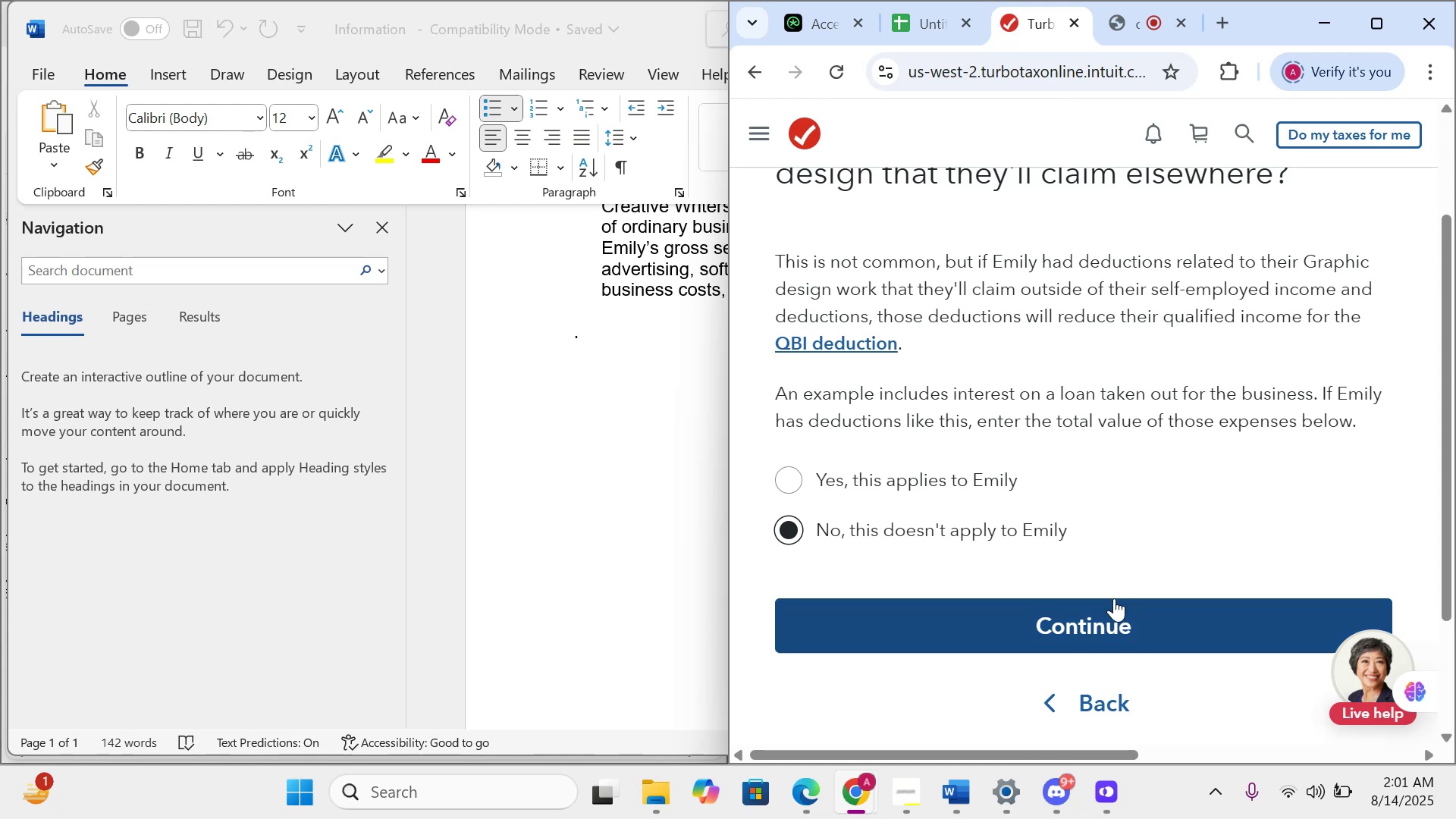 
scroll: coordinate [1146, 585], scroll_direction: down, amount: 22.0
 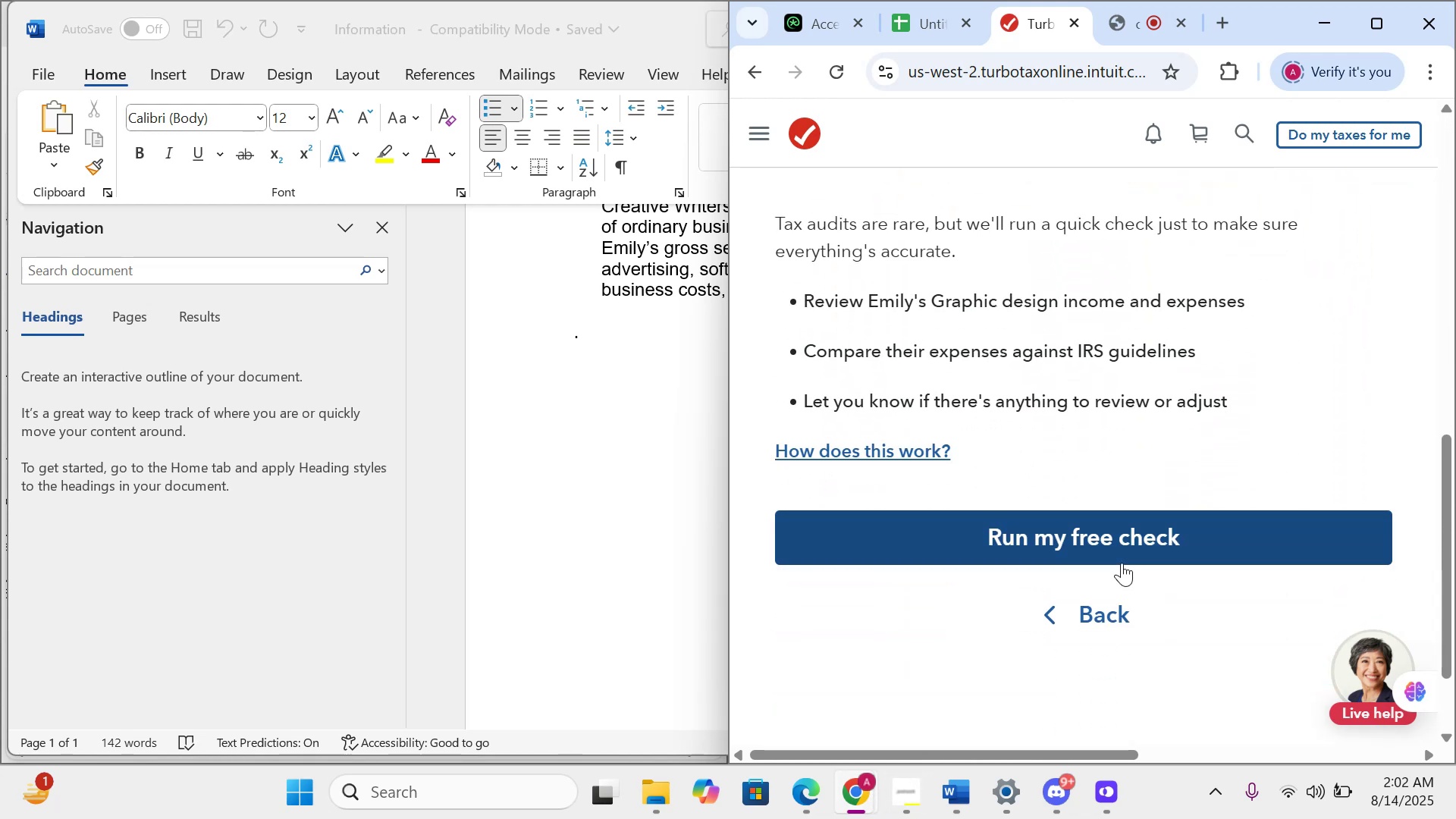 
left_click([1118, 560])
 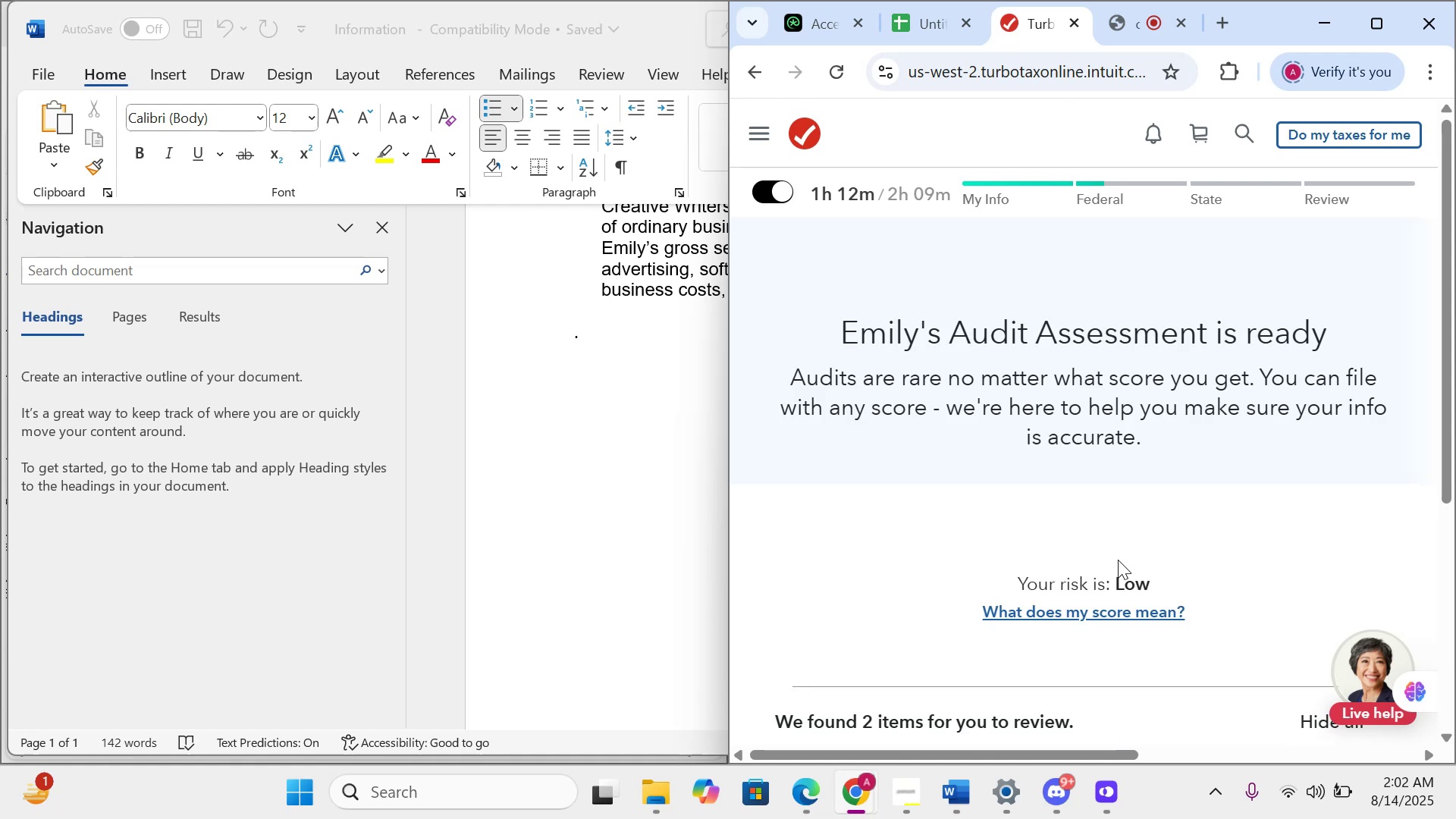 
scroll: coordinate [1118, 560], scroll_direction: down, amount: 12.0
 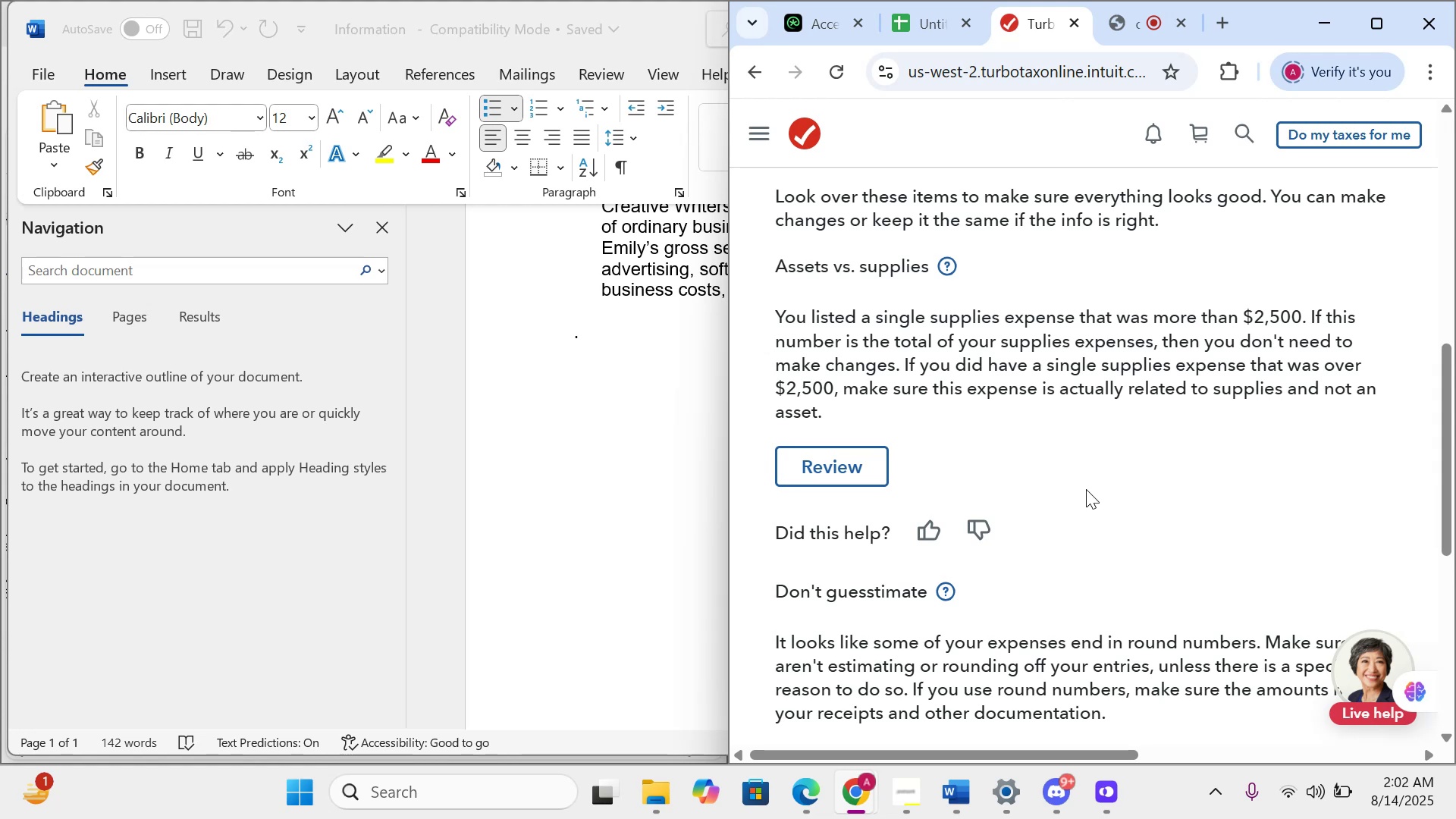 
wait(9.11)
 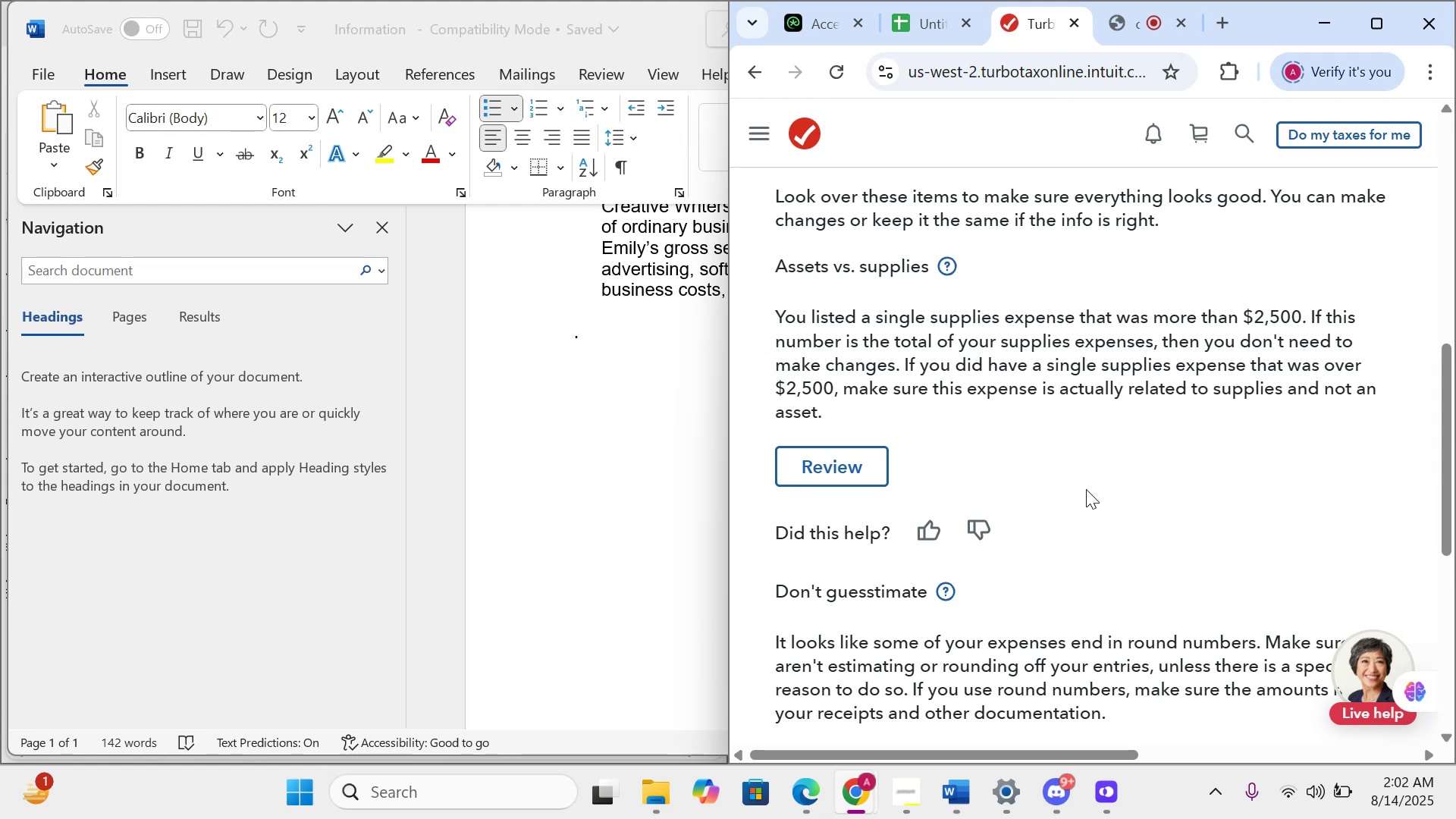 
scroll: coordinate [1086, 491], scroll_direction: down, amount: 8.0
 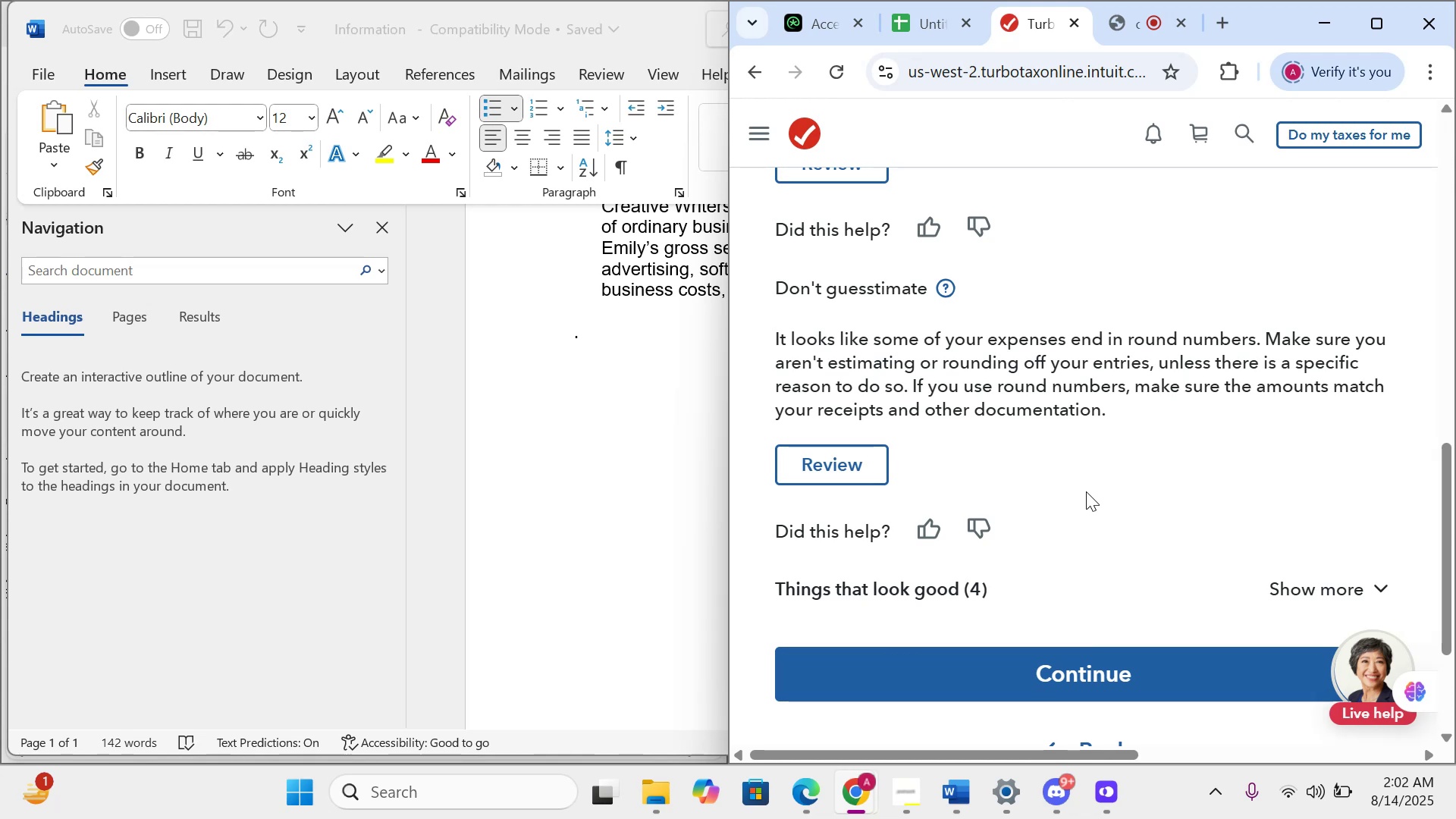 
wait(10.55)
 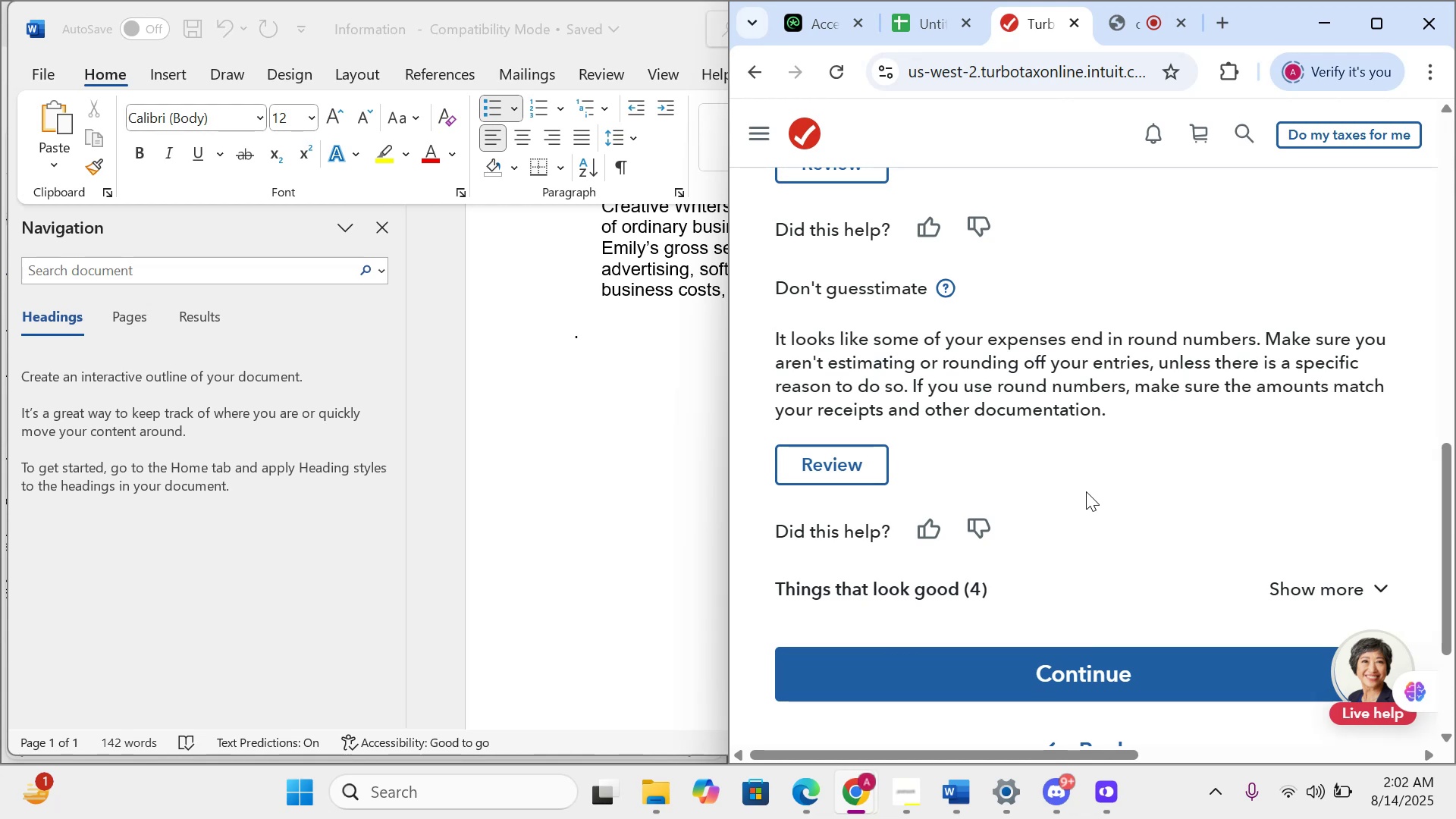 
scroll: coordinate [1086, 493], scroll_direction: down, amount: 2.0
 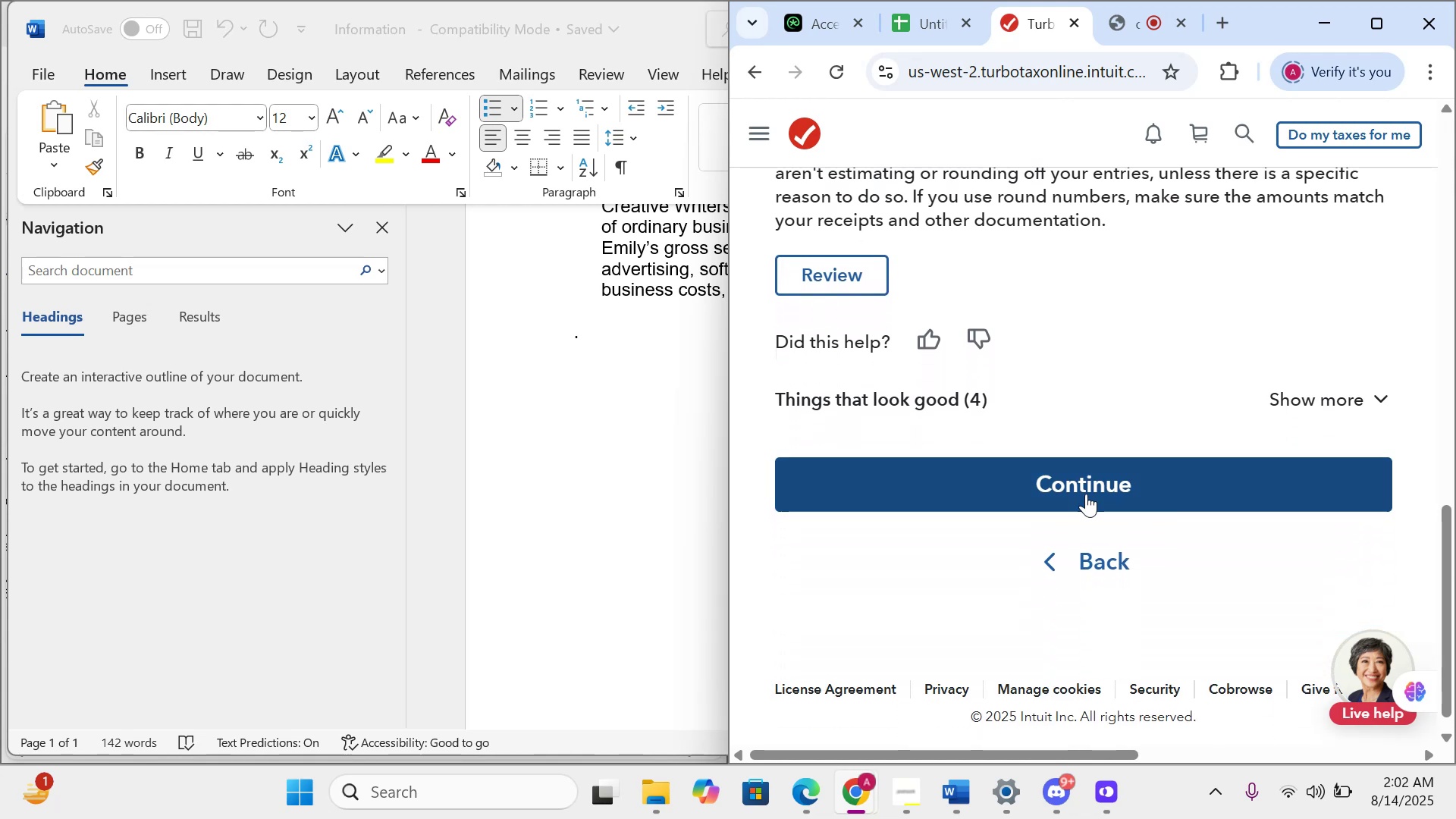 
left_click([1086, 494])
 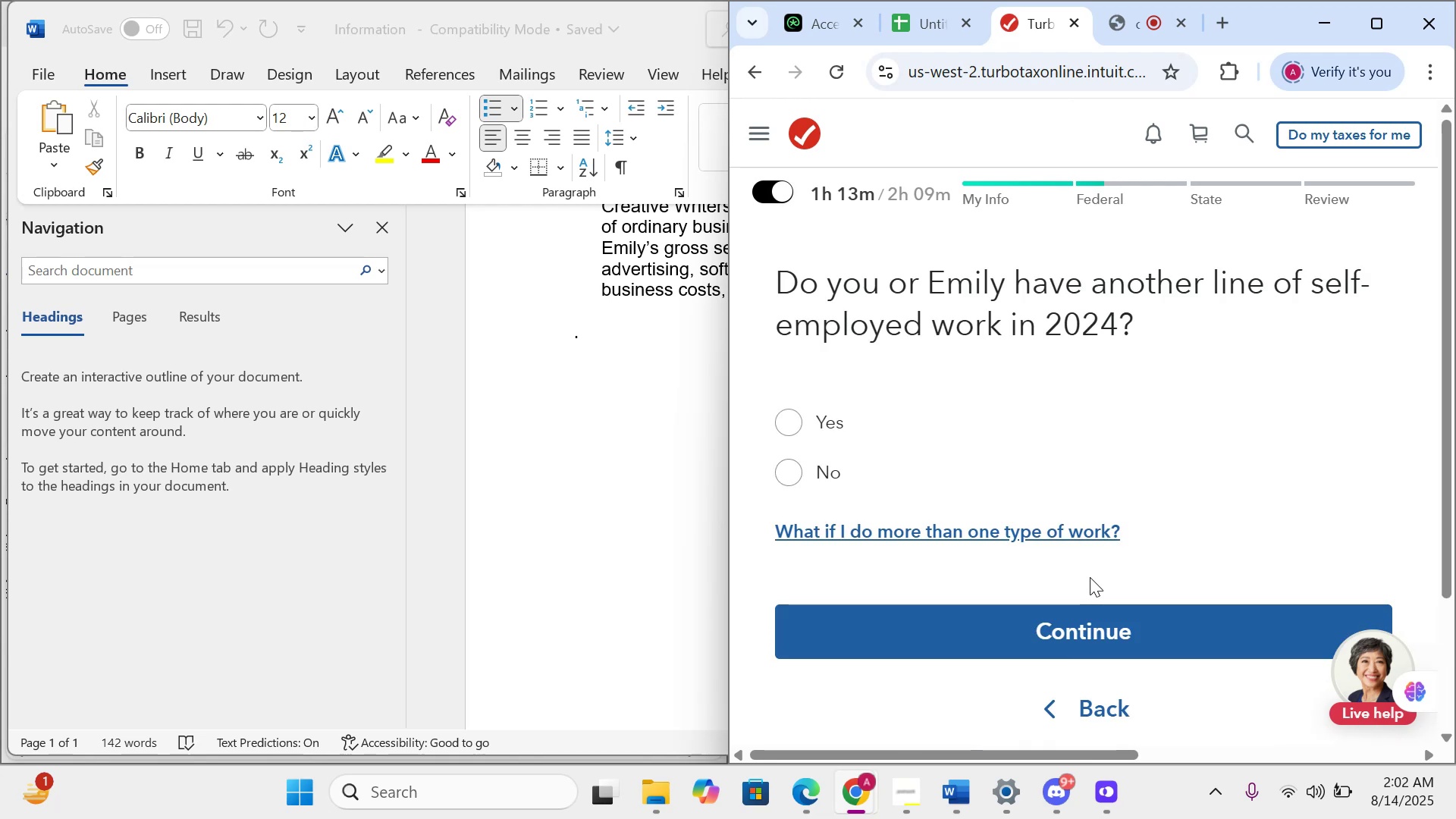 
wait(5.5)
 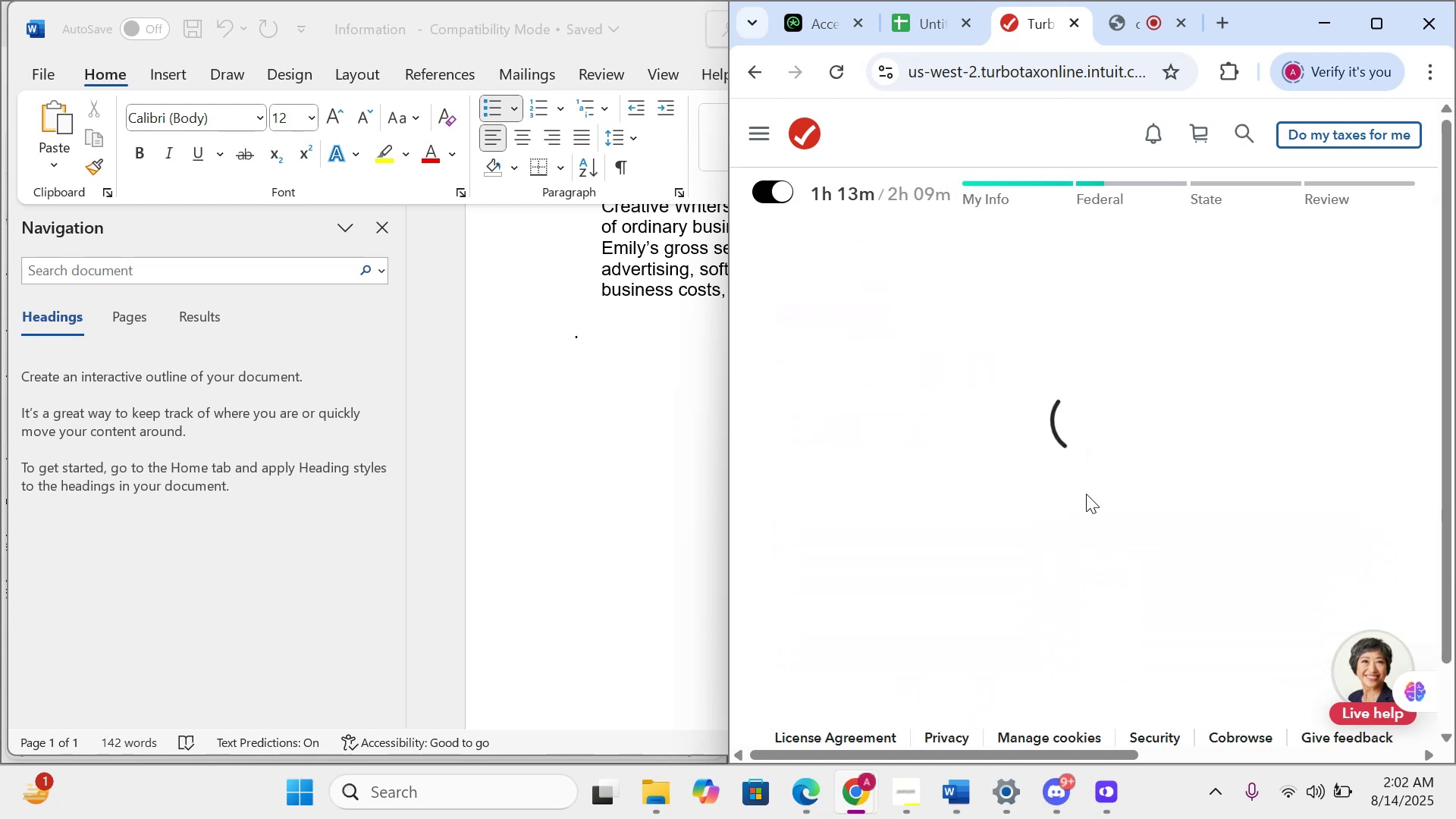 
left_click([798, 485])
 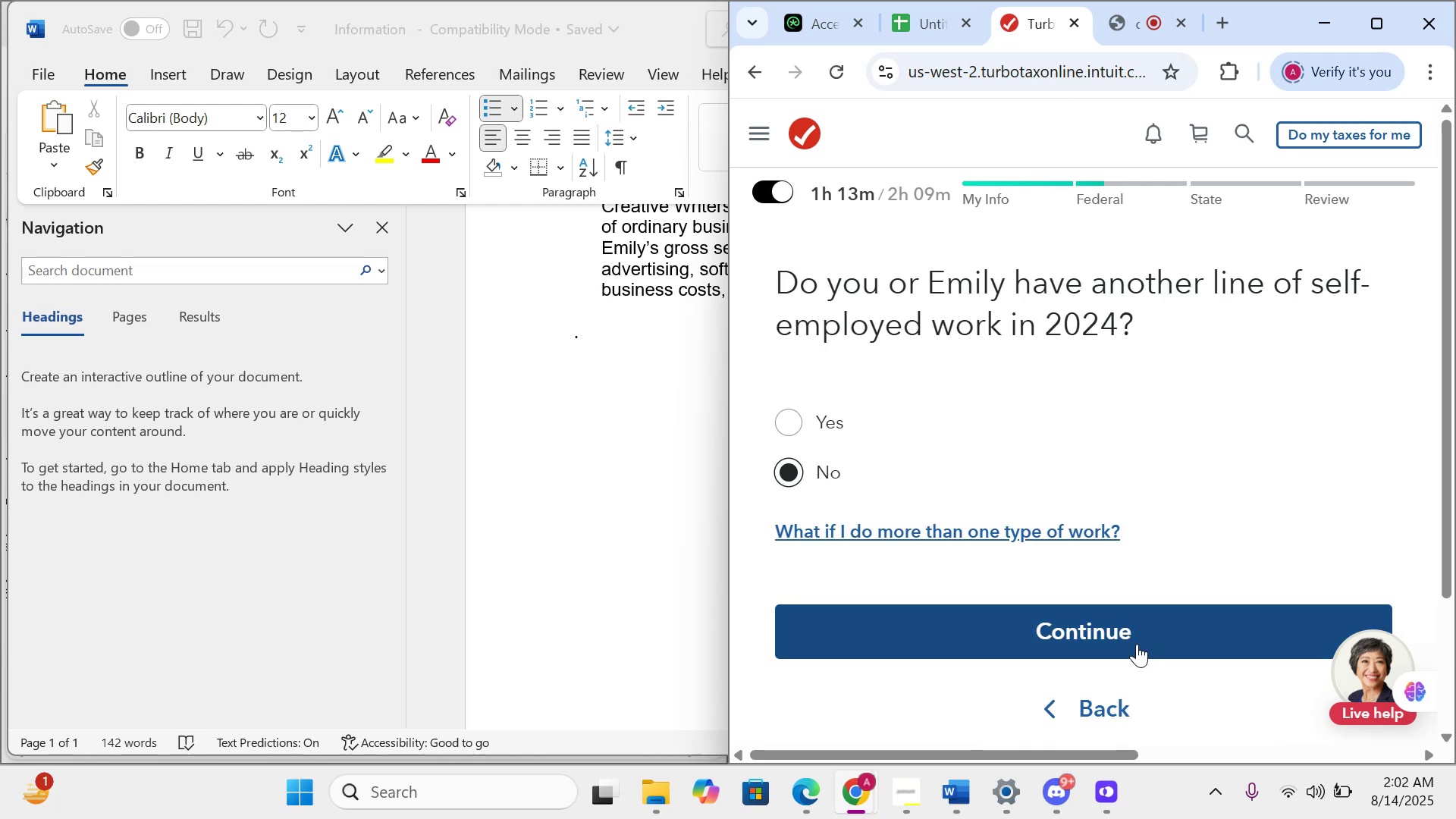 
left_click([1137, 644])
 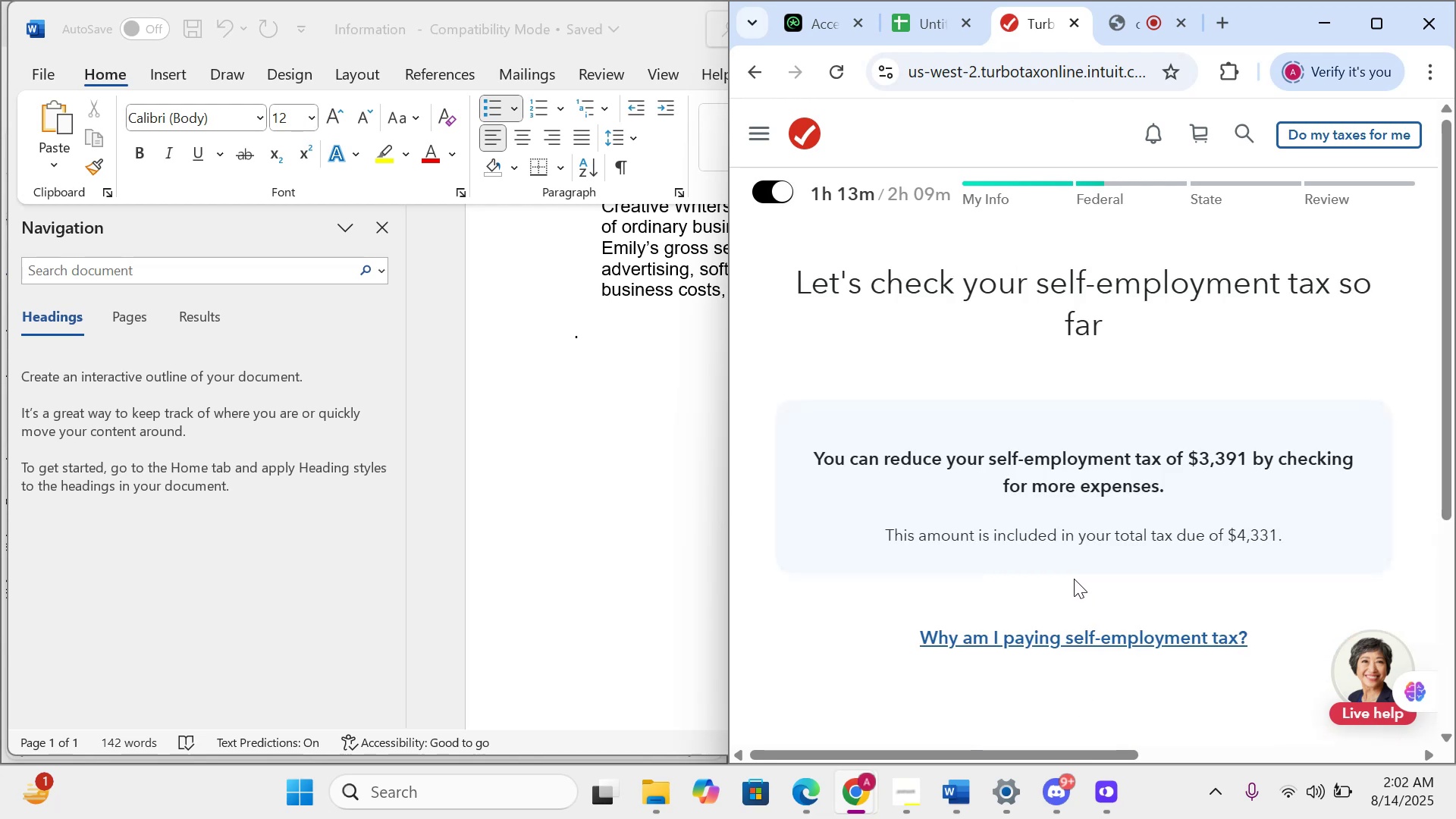 
scroll: coordinate [1074, 578], scroll_direction: down, amount: 5.0
 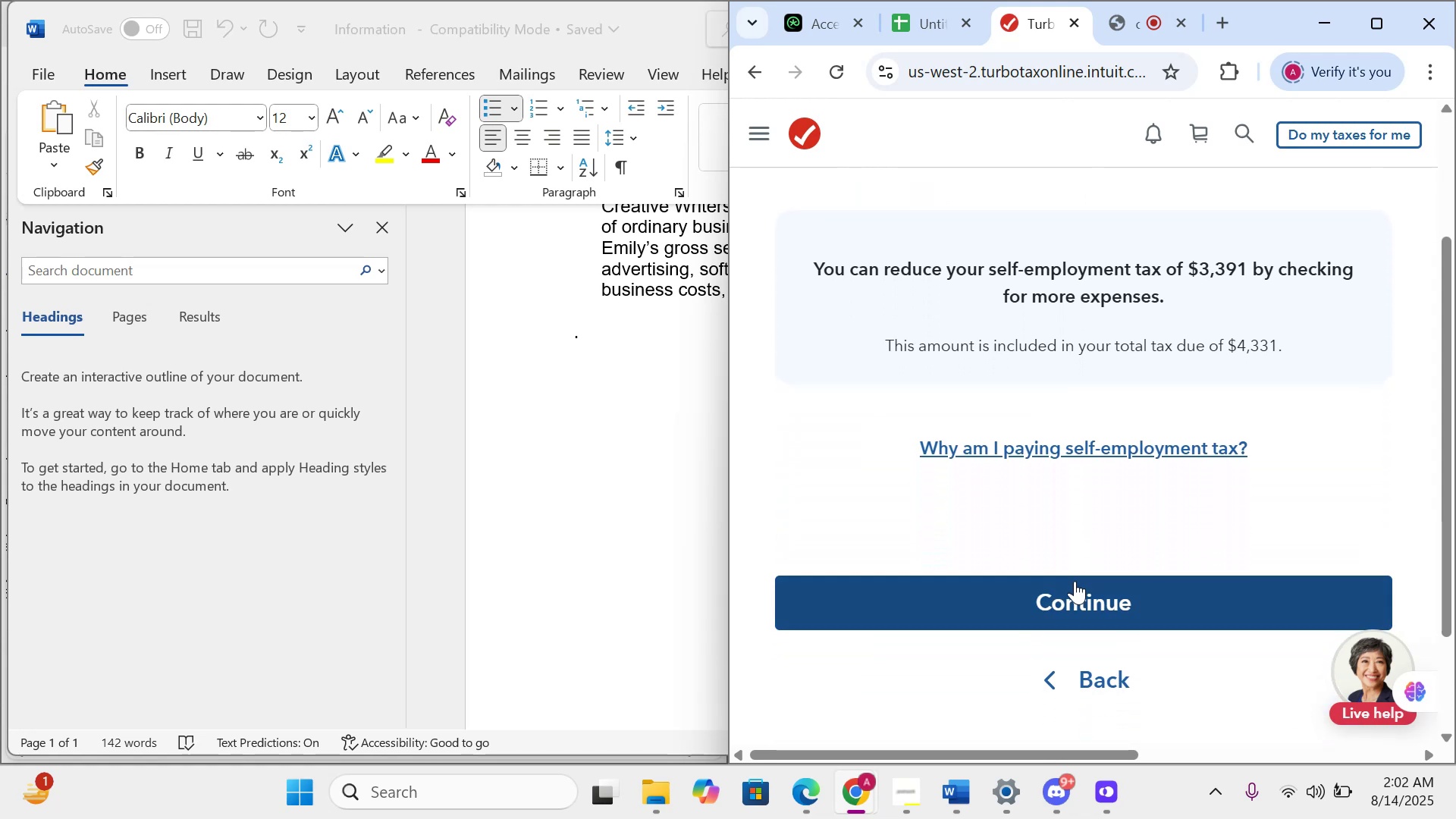 
left_click([1076, 587])
 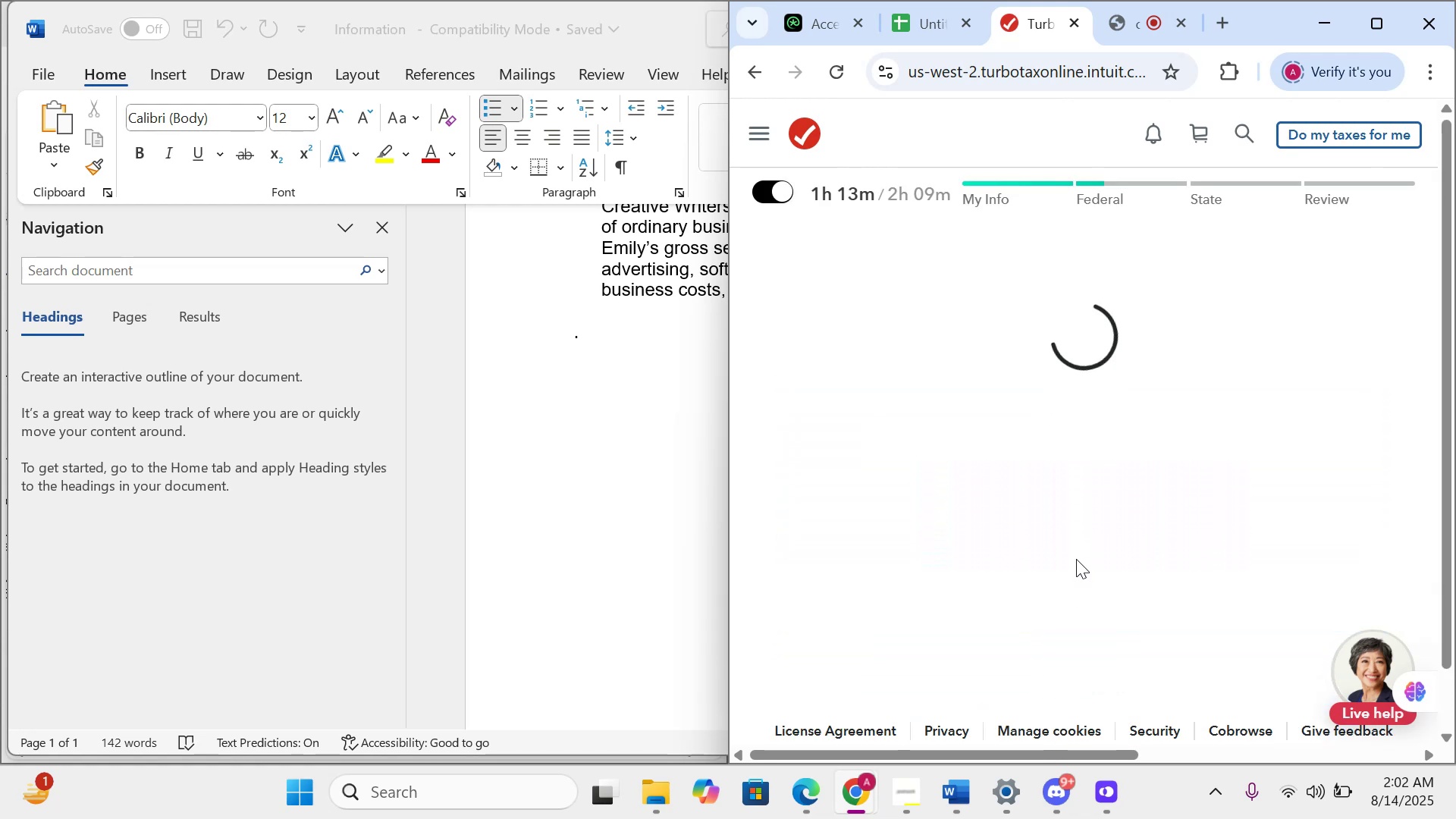 
scroll: coordinate [1075, 558], scroll_direction: down, amount: 5.0
 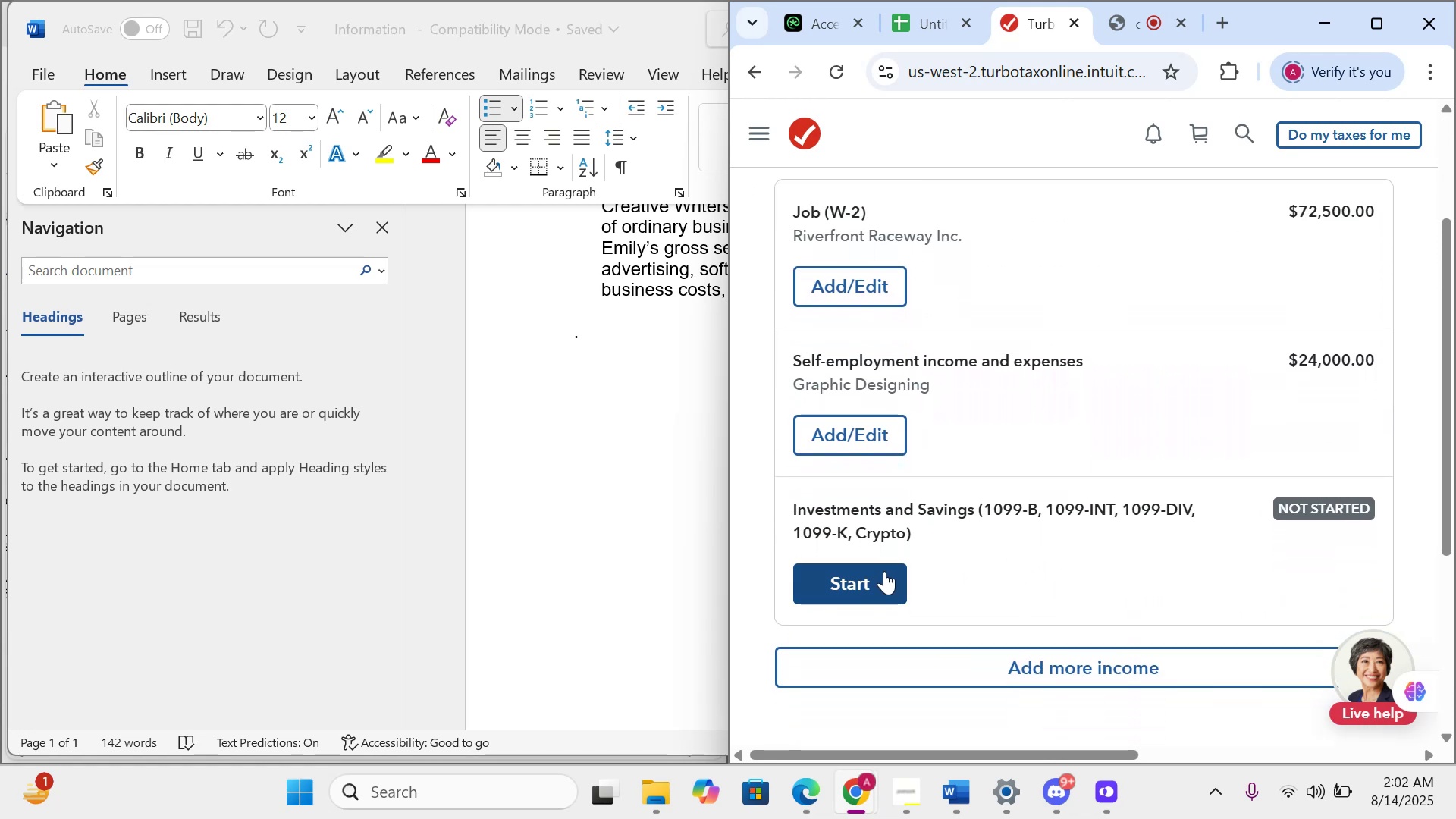 
left_click([884, 571])
 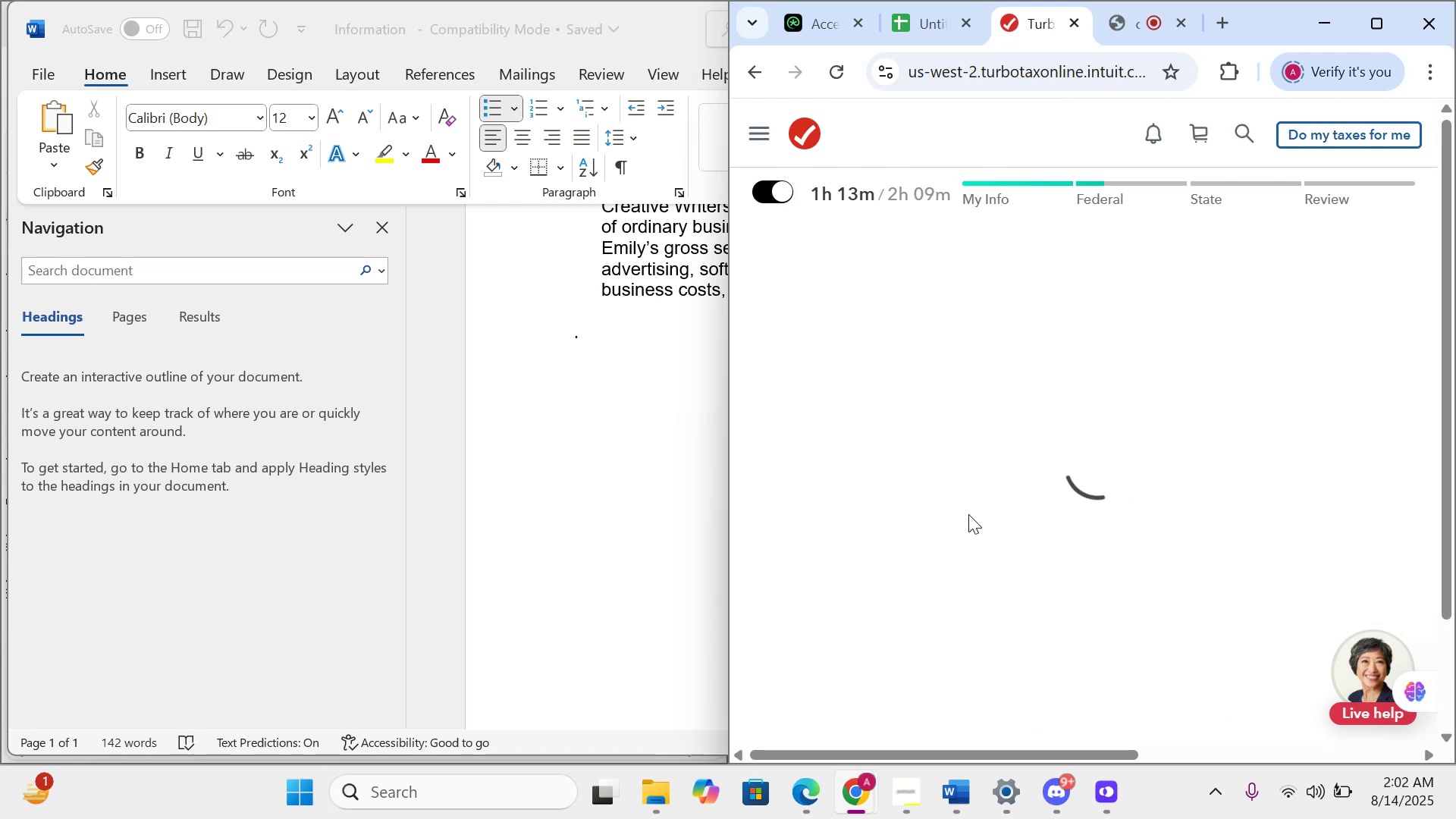 
scroll: coordinate [969, 514], scroll_direction: down, amount: 11.0
 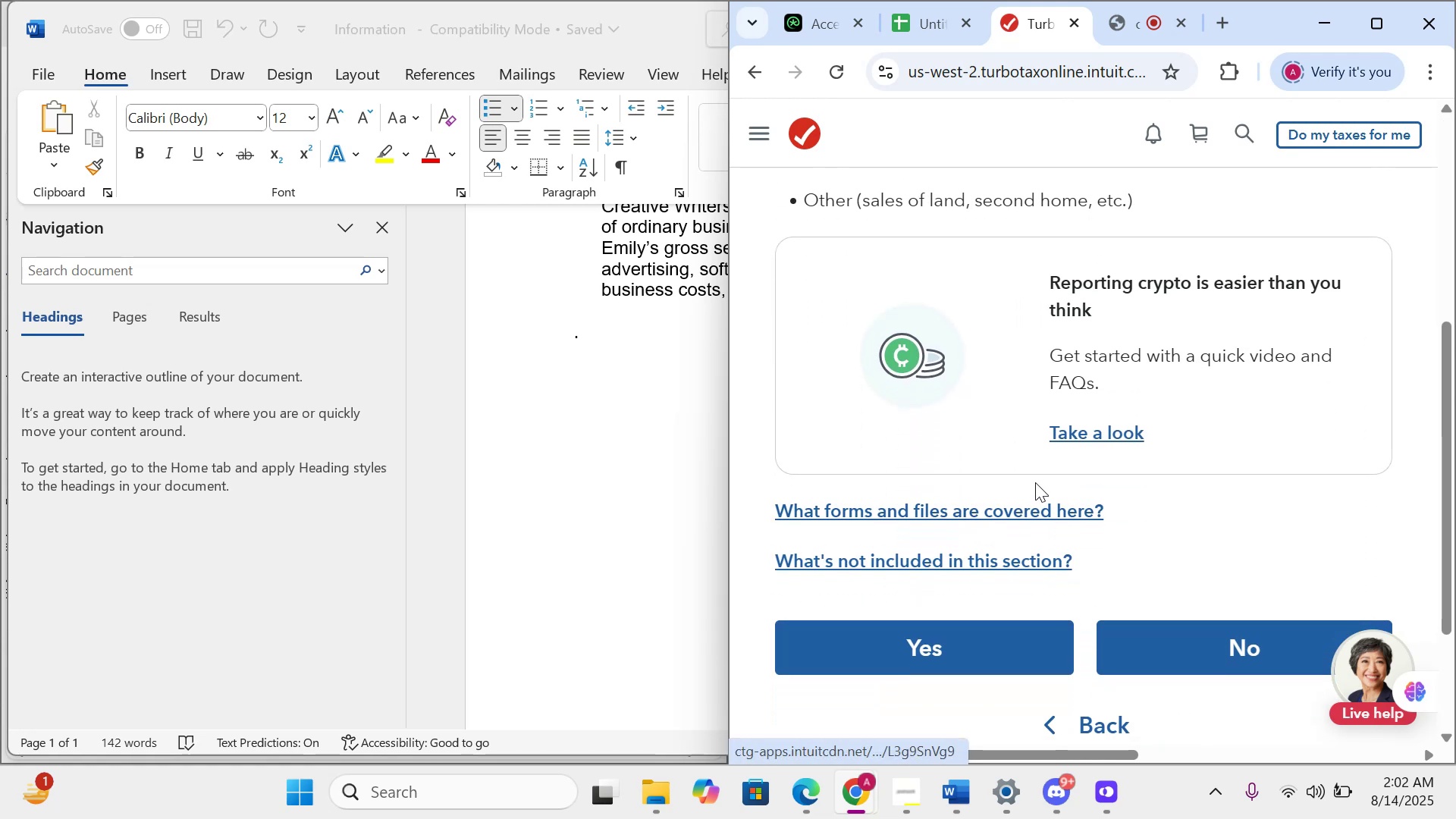 
scroll: coordinate [1038, 466], scroll_direction: up, amount: 9.0
 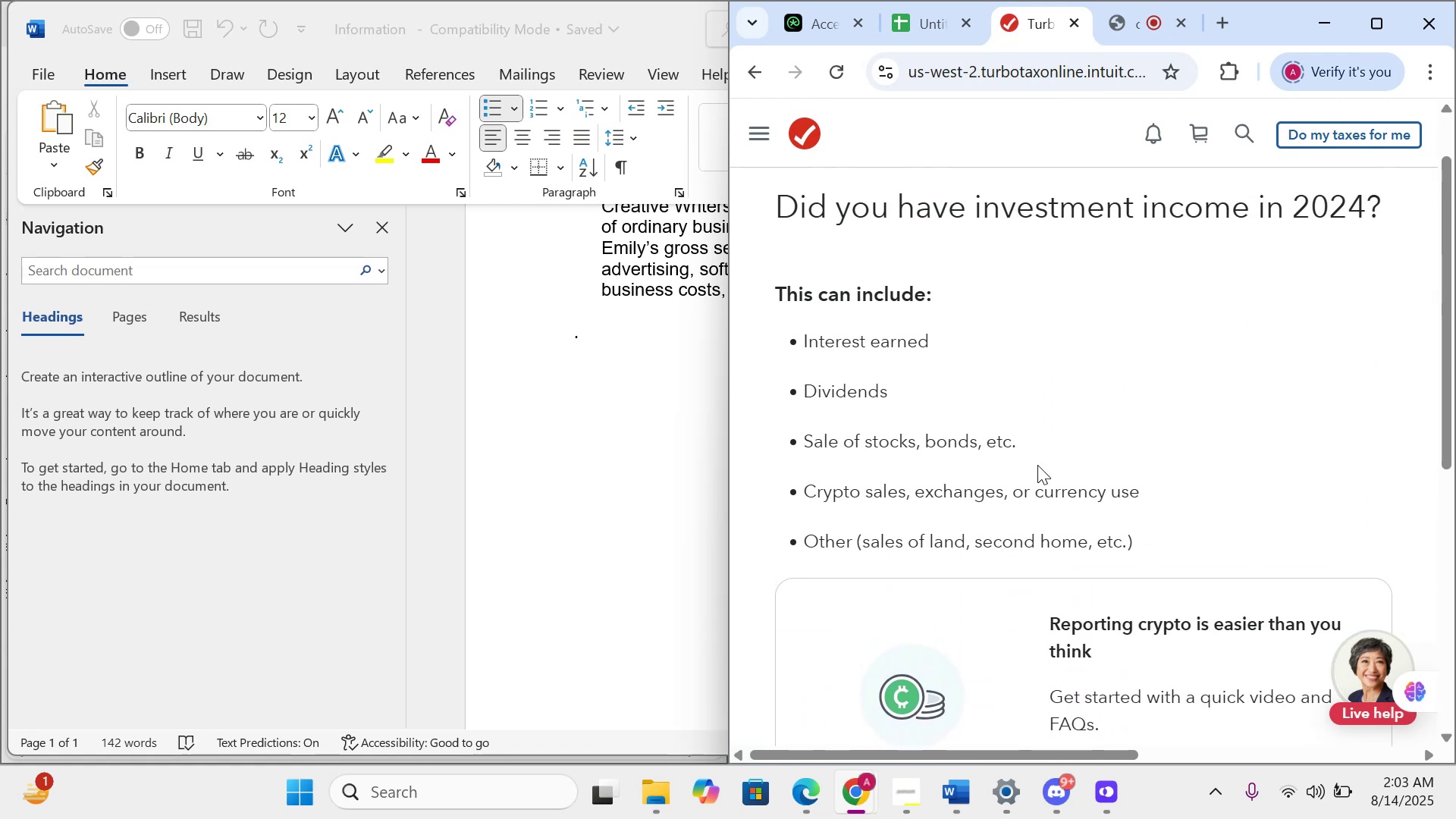 
scroll: coordinate [1040, 460], scroll_direction: down, amount: 13.0
 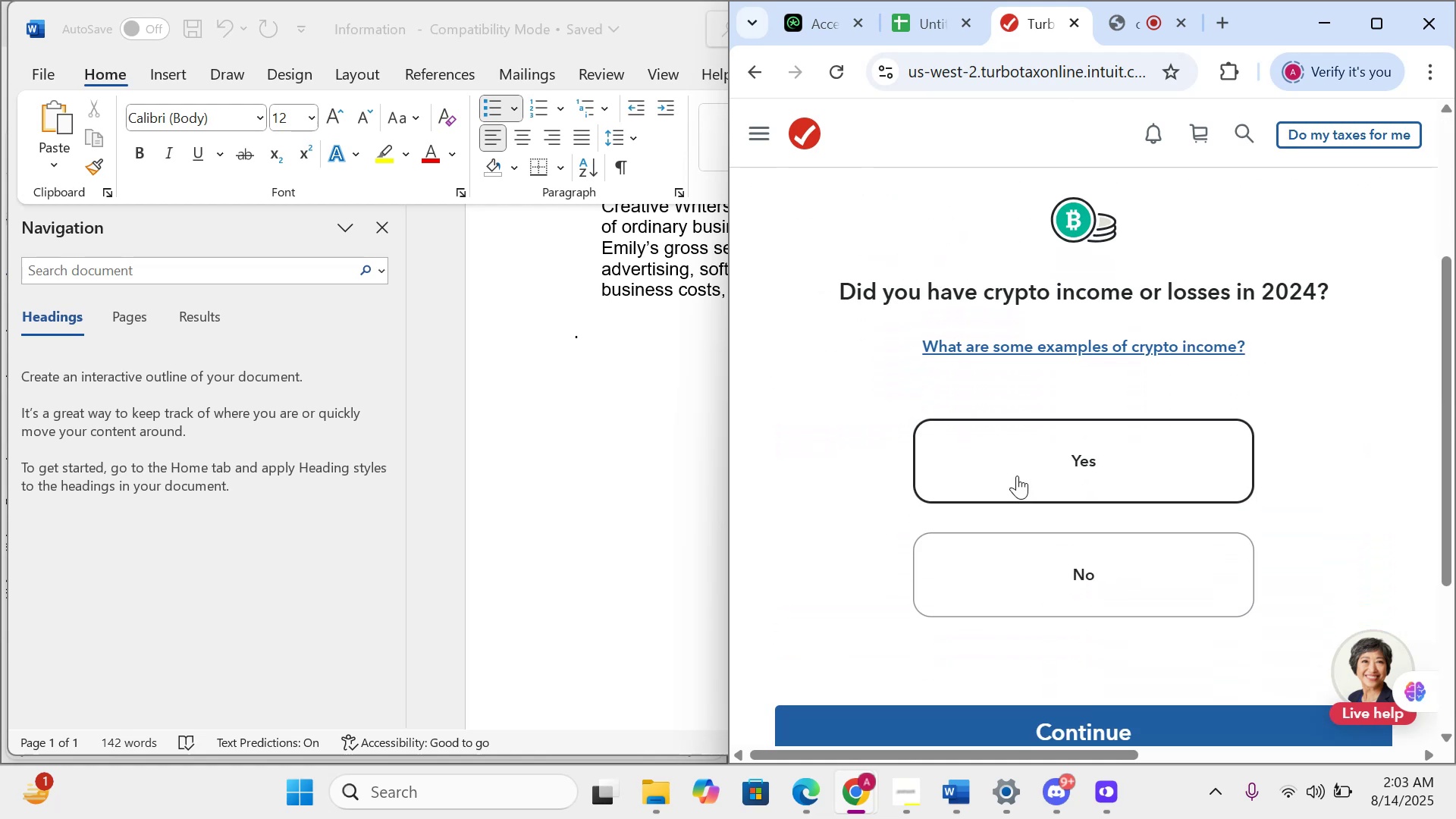 
wait(5.9)
 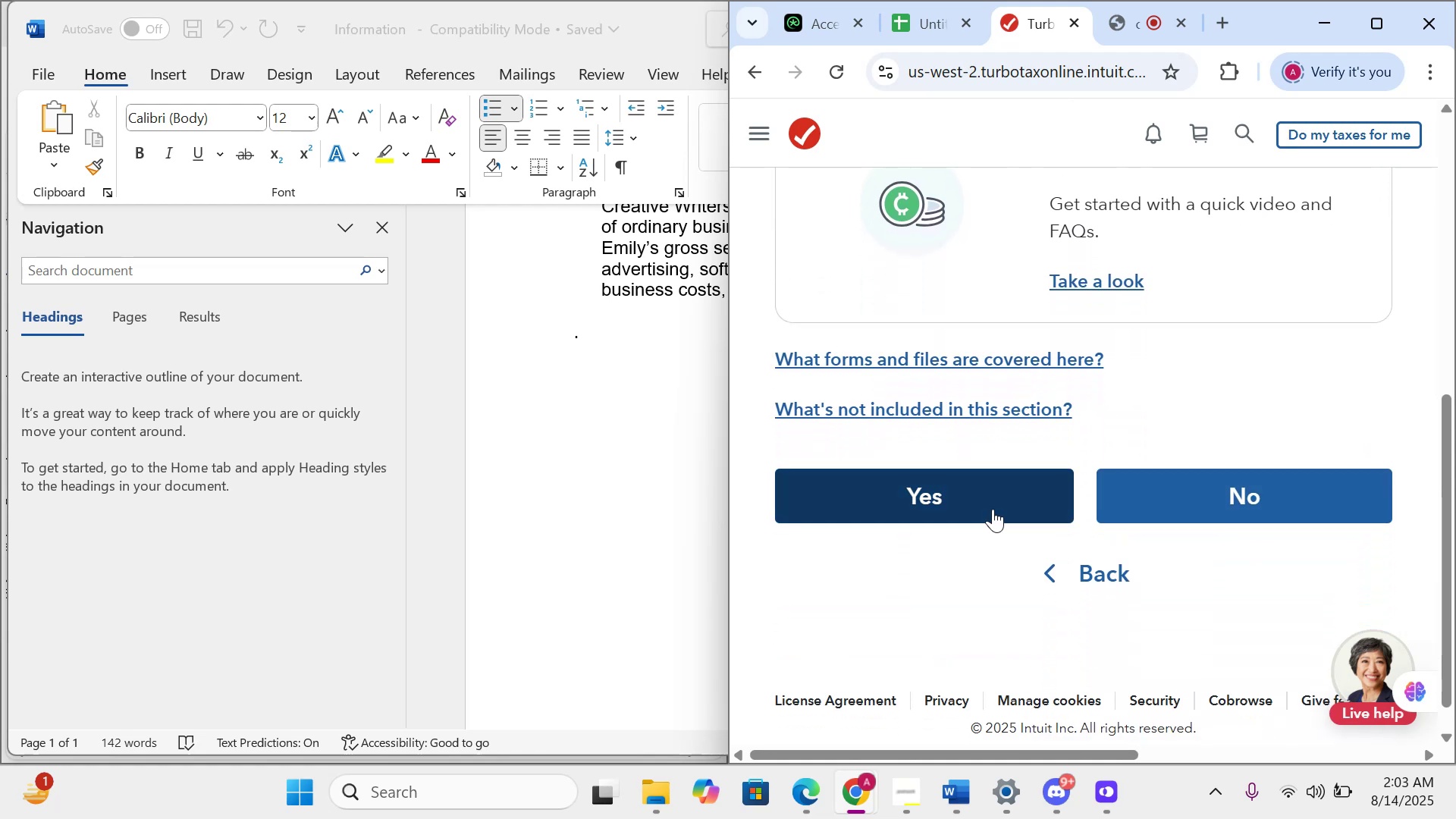 
left_click([1093, 560])
 